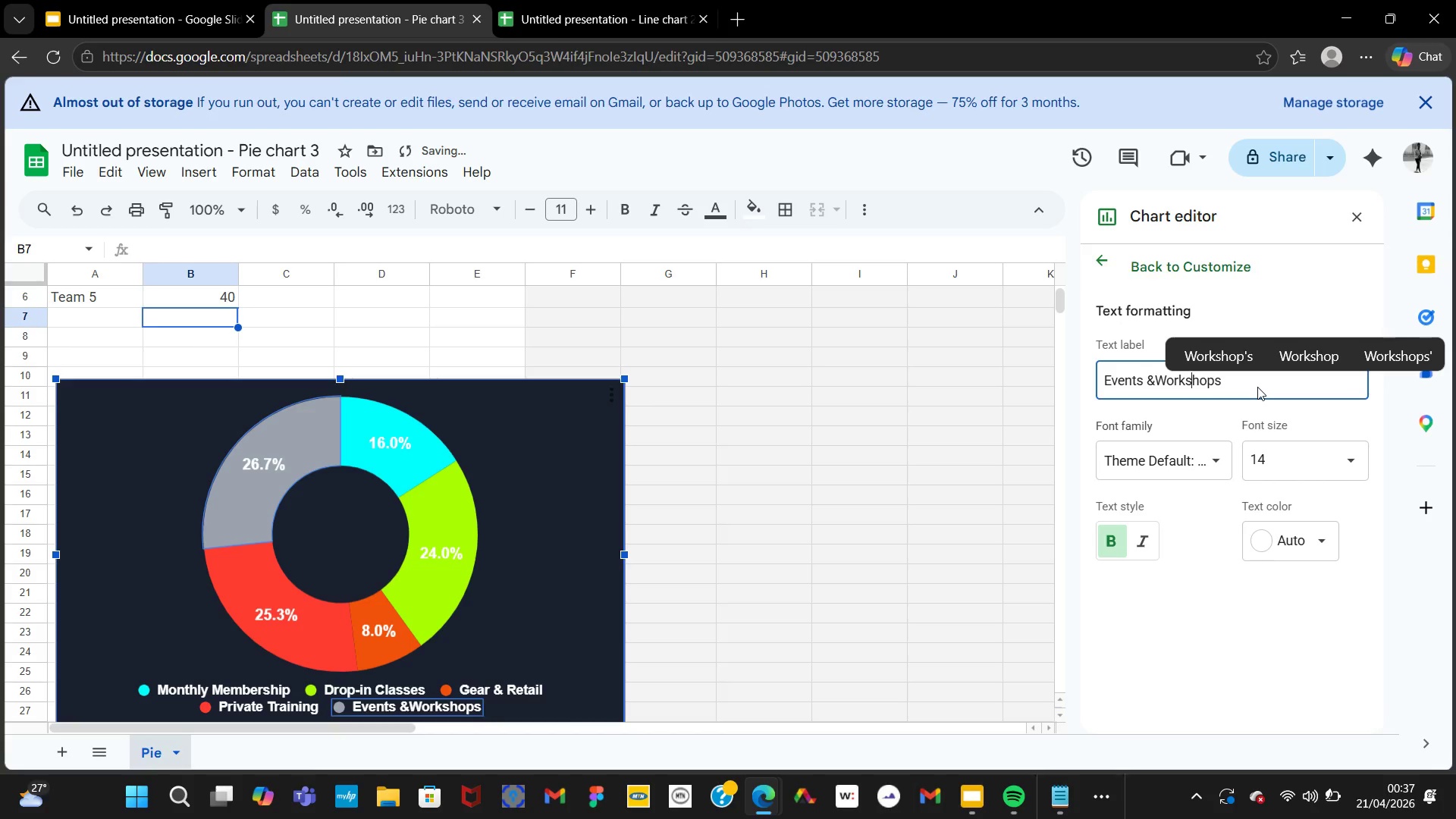 
key(ArrowLeft)
 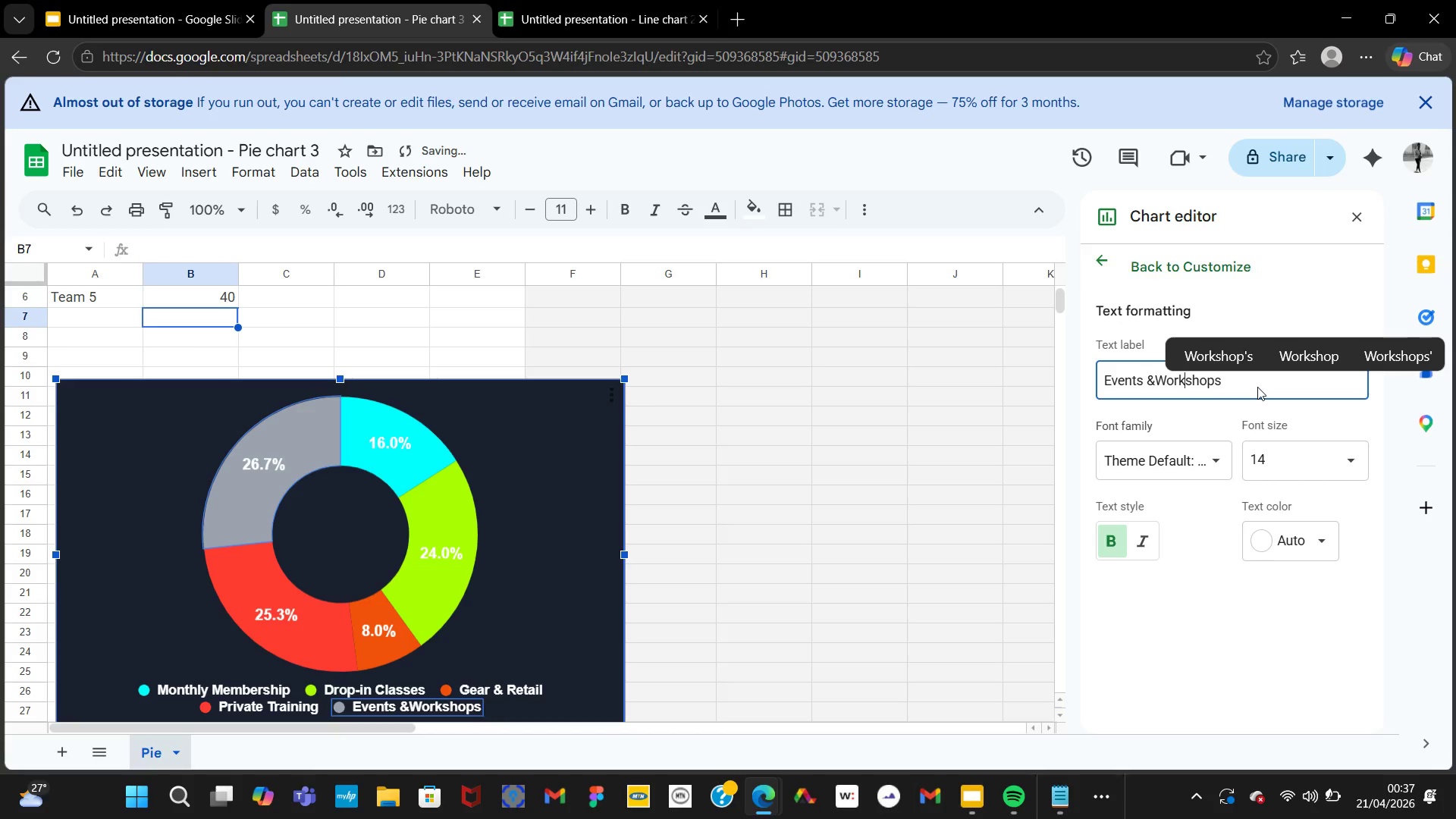 
key(ArrowLeft)
 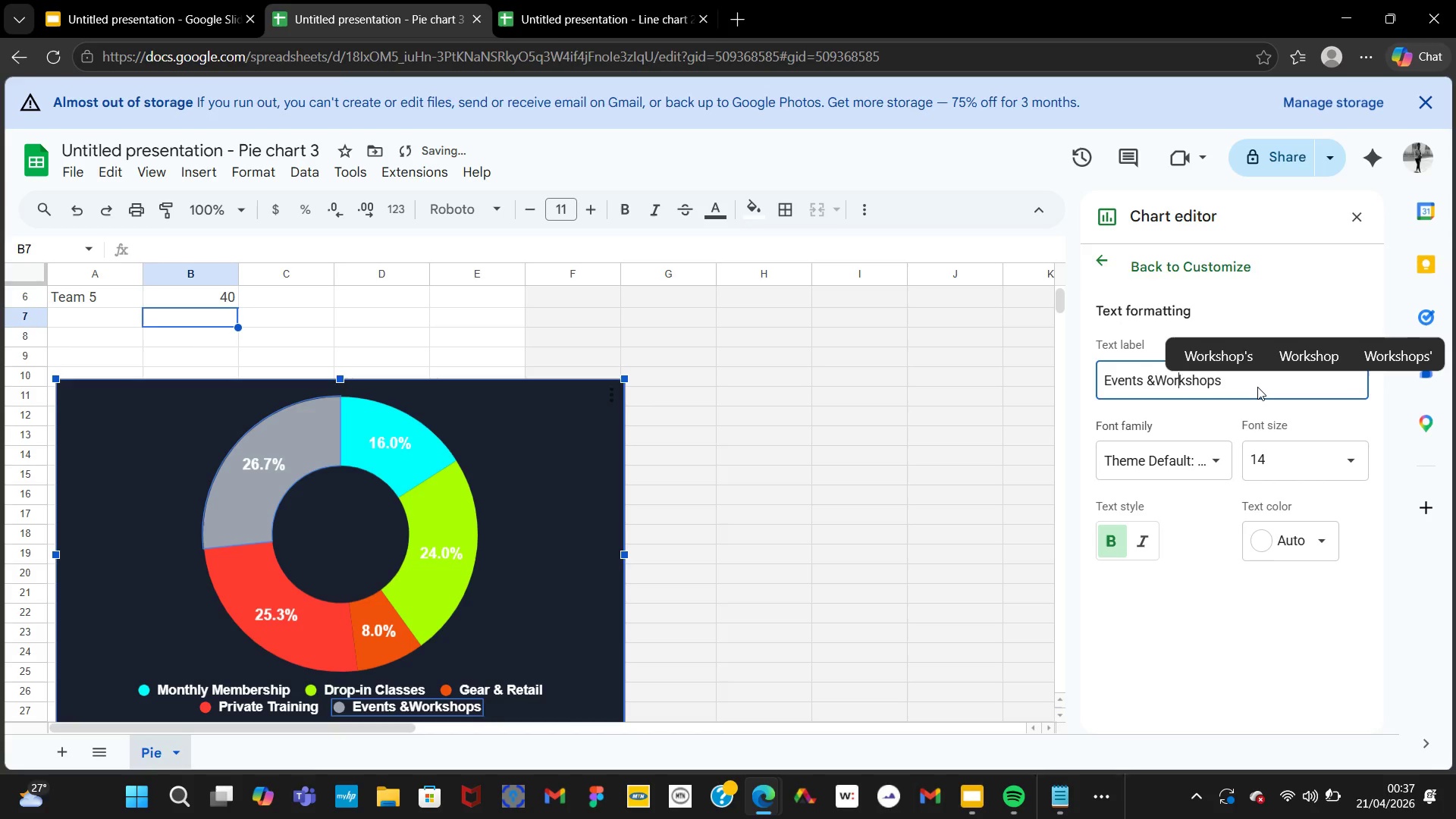 
key(ArrowLeft)
 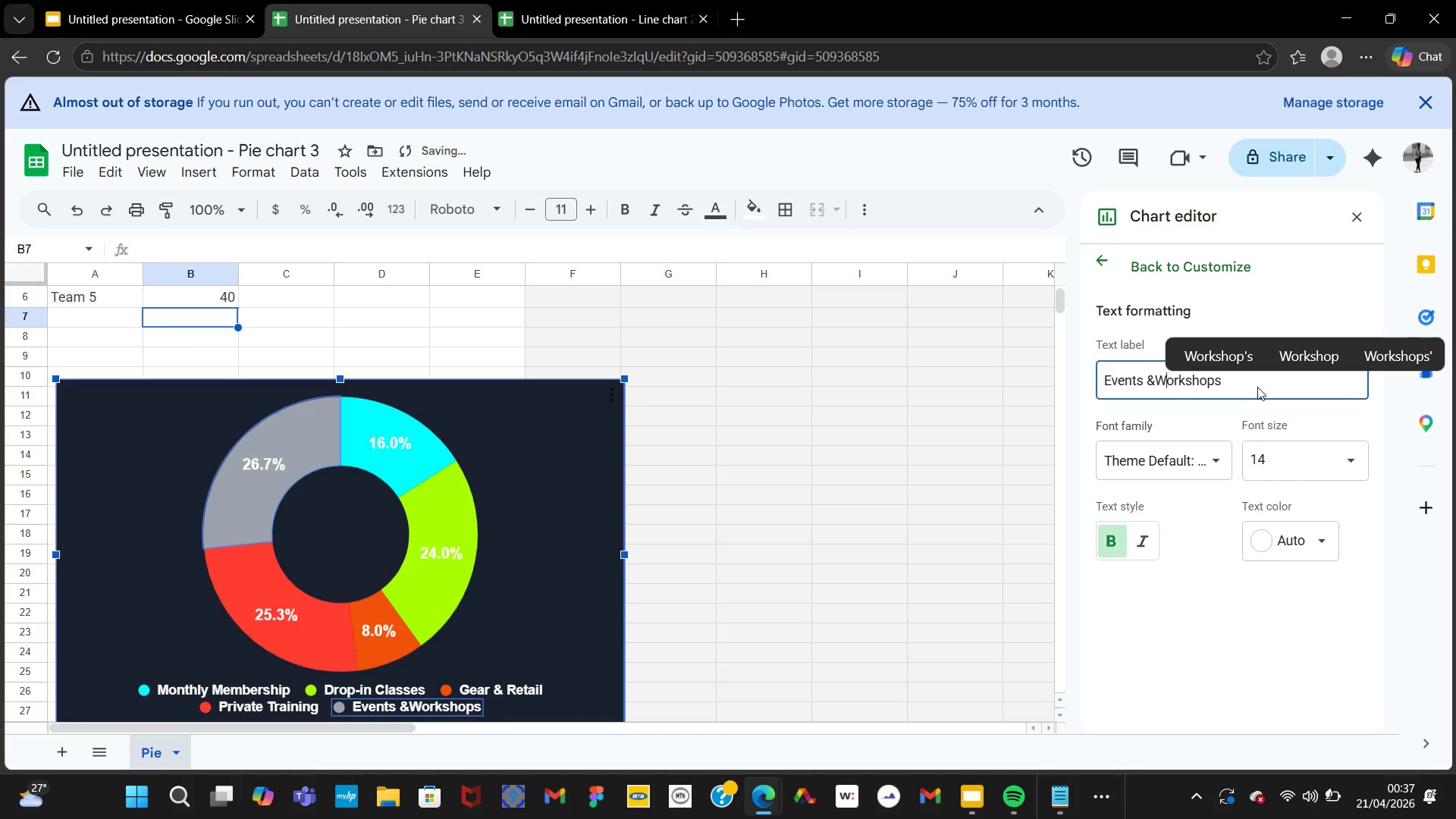 
key(ArrowLeft)
 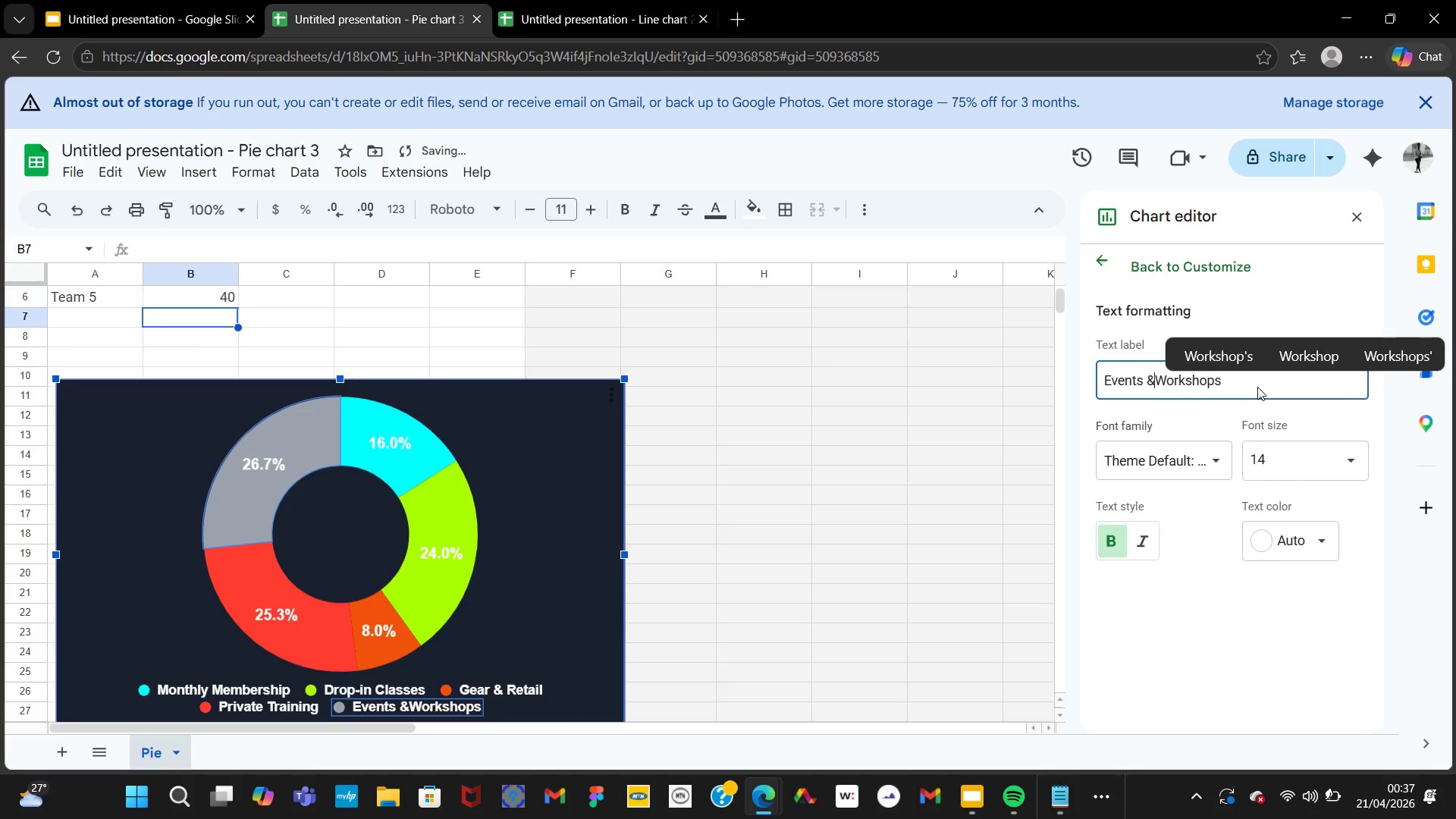 
key(ArrowLeft)
 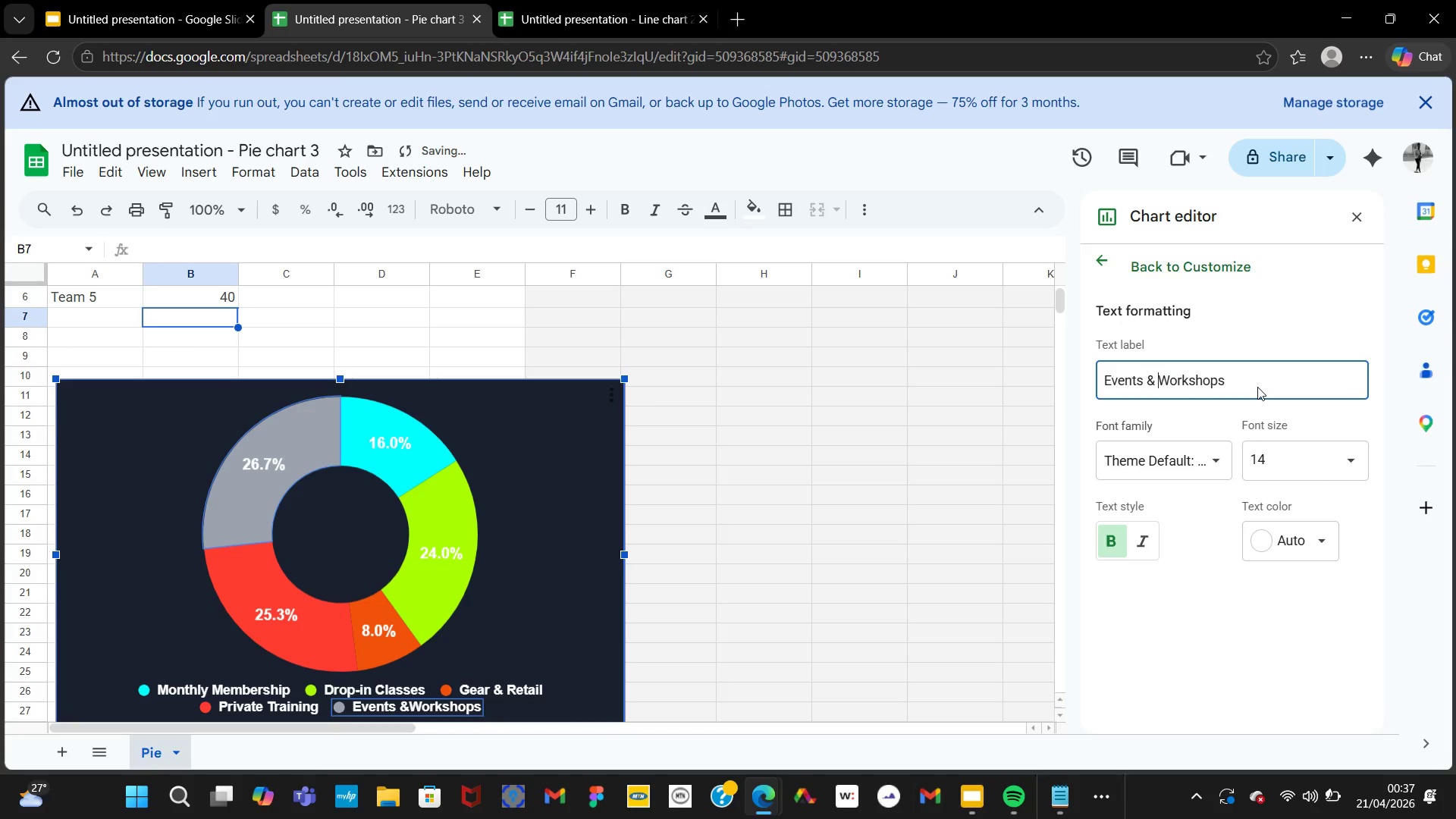 
key(Space)
 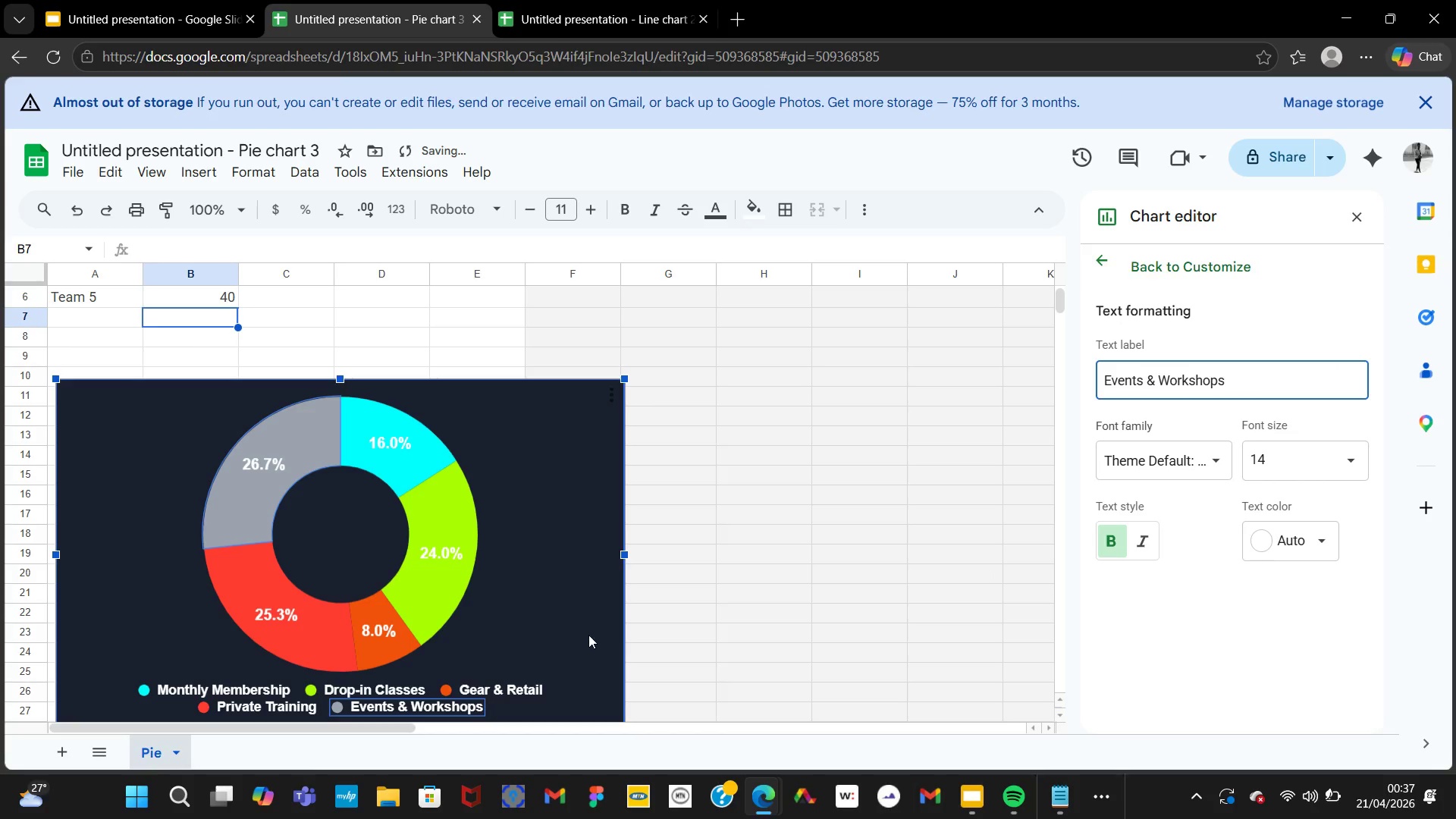 
key(NumpadEnter)
 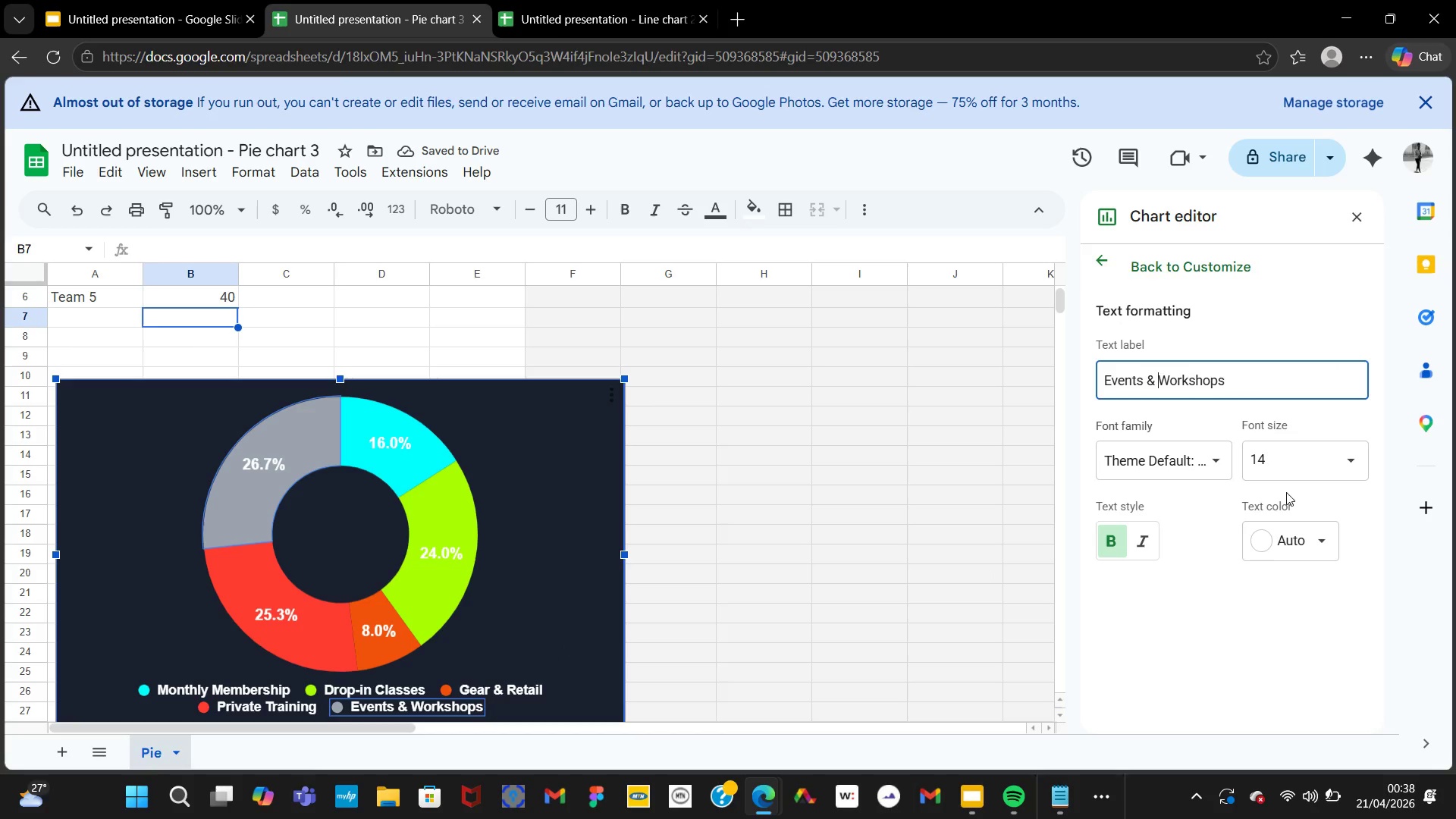 
left_click([1345, 473])
 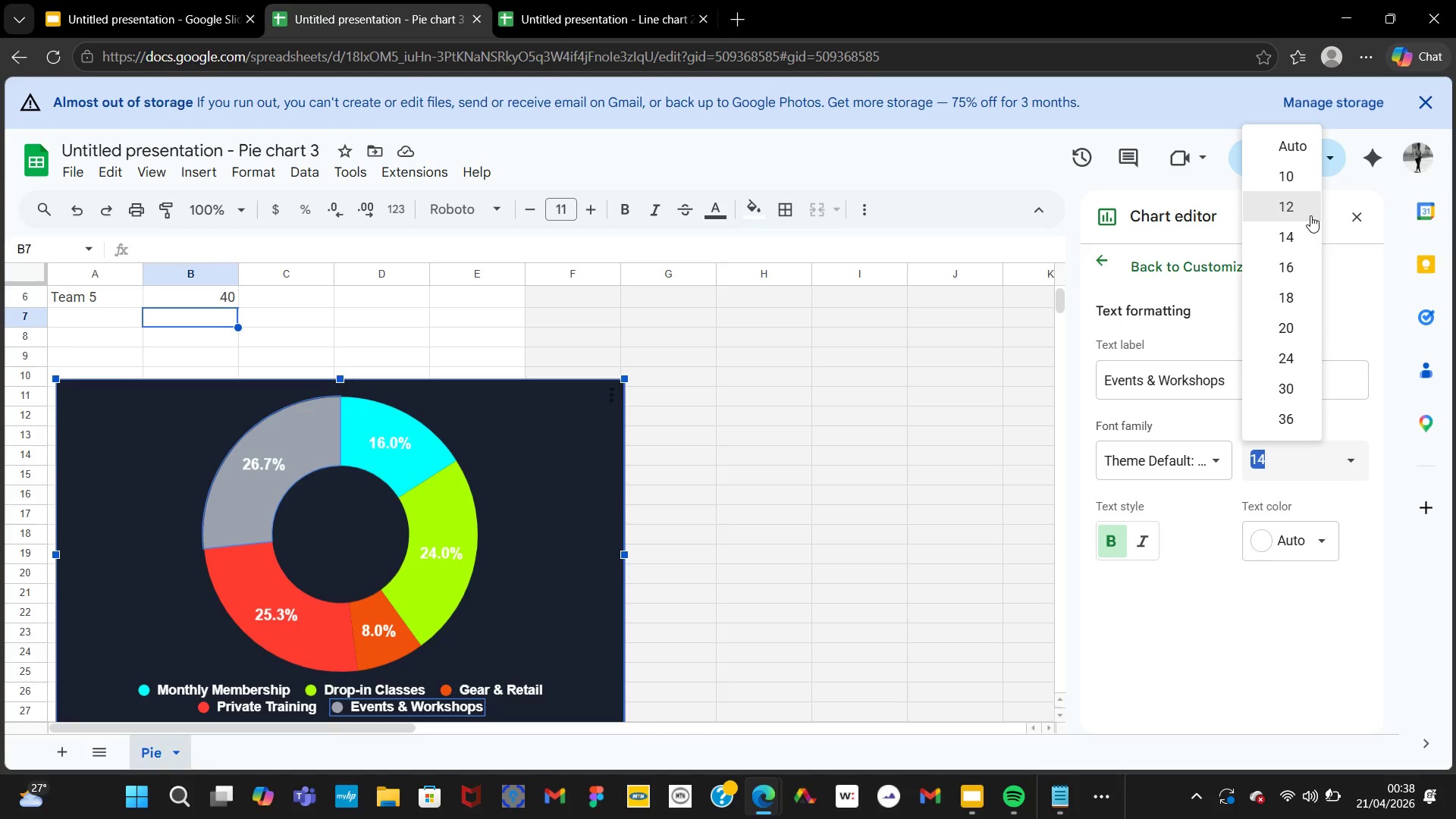 
left_click([1310, 215])
 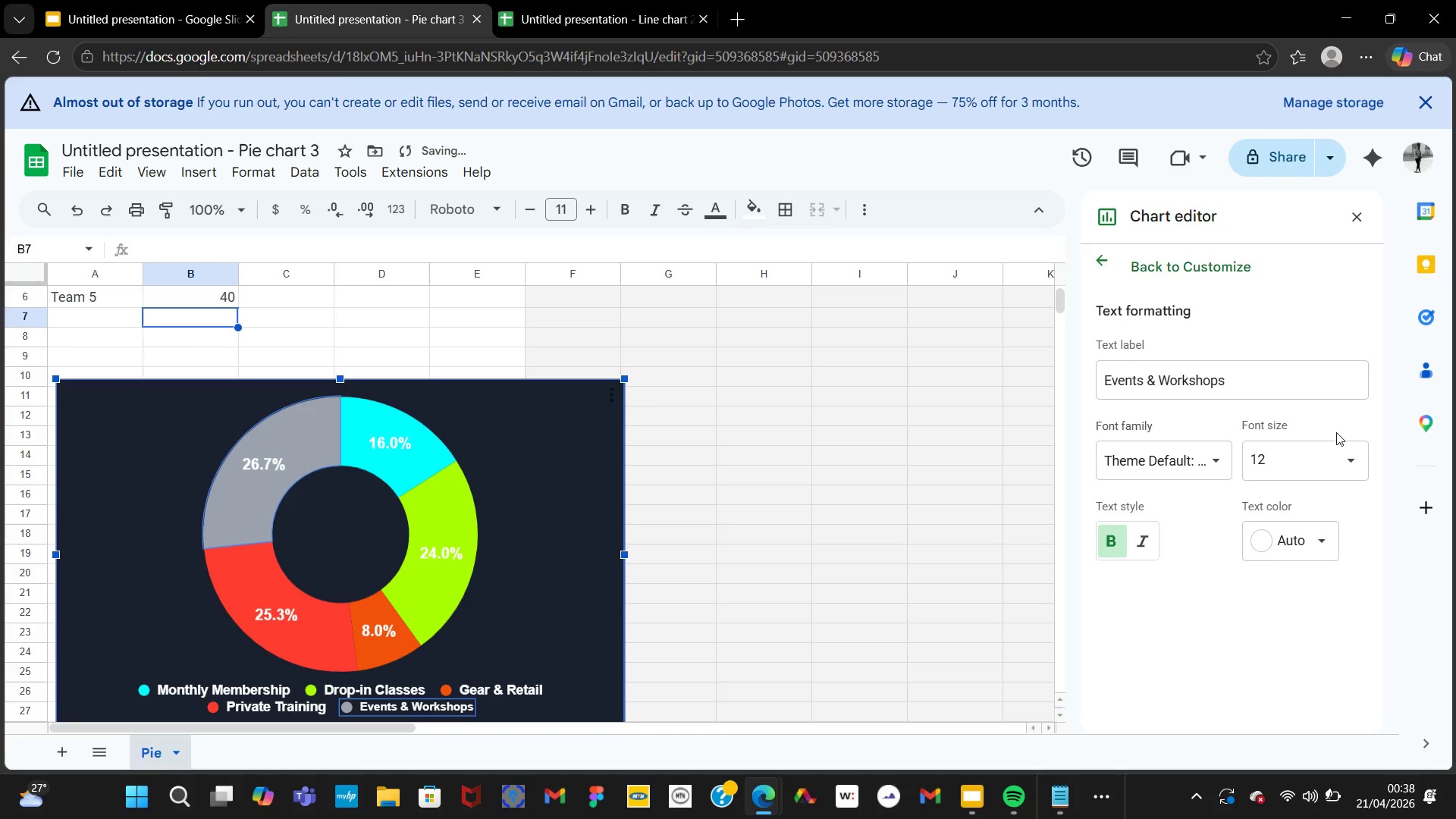 
left_click([1339, 463])
 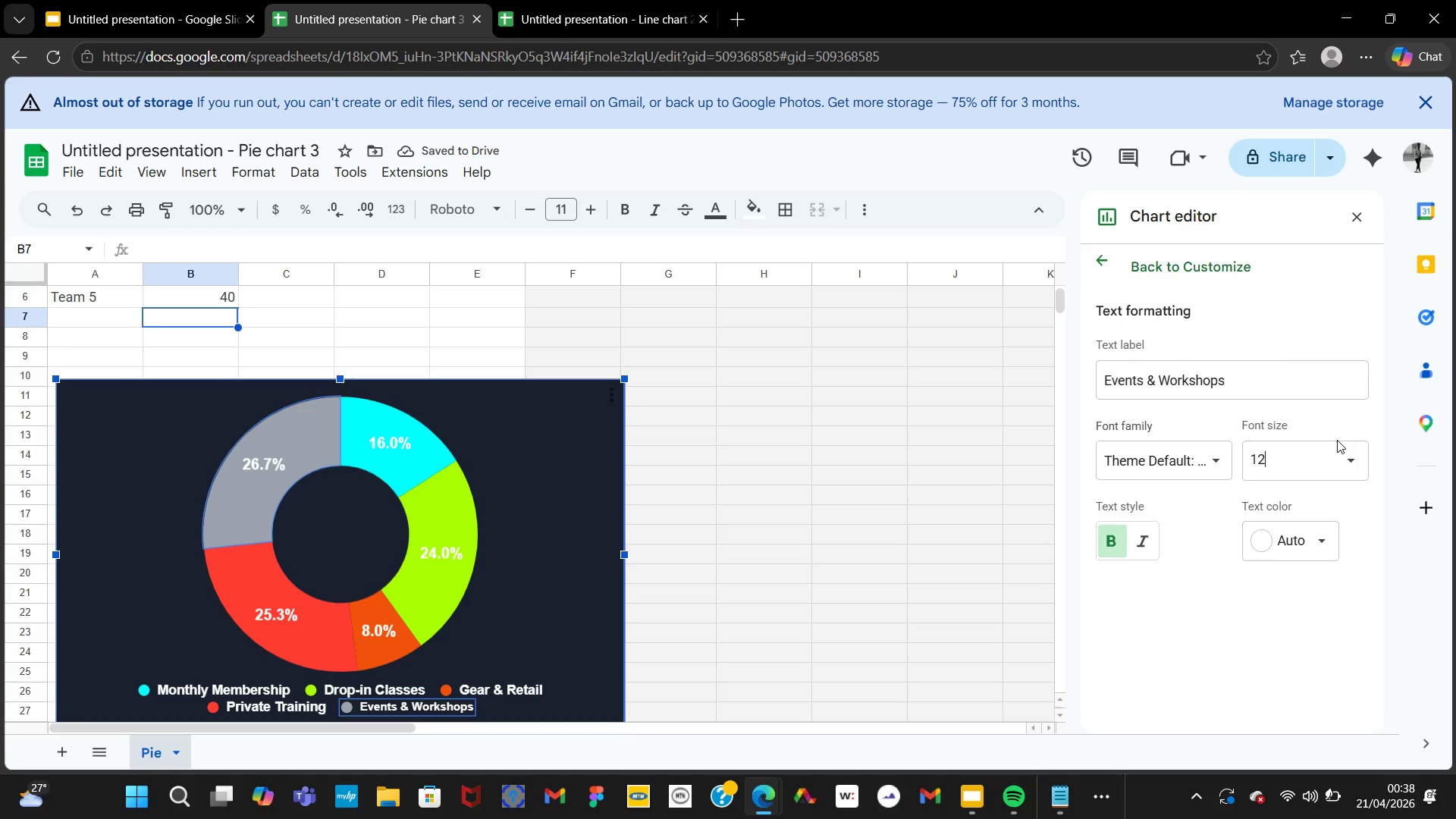 
left_click([1345, 452])
 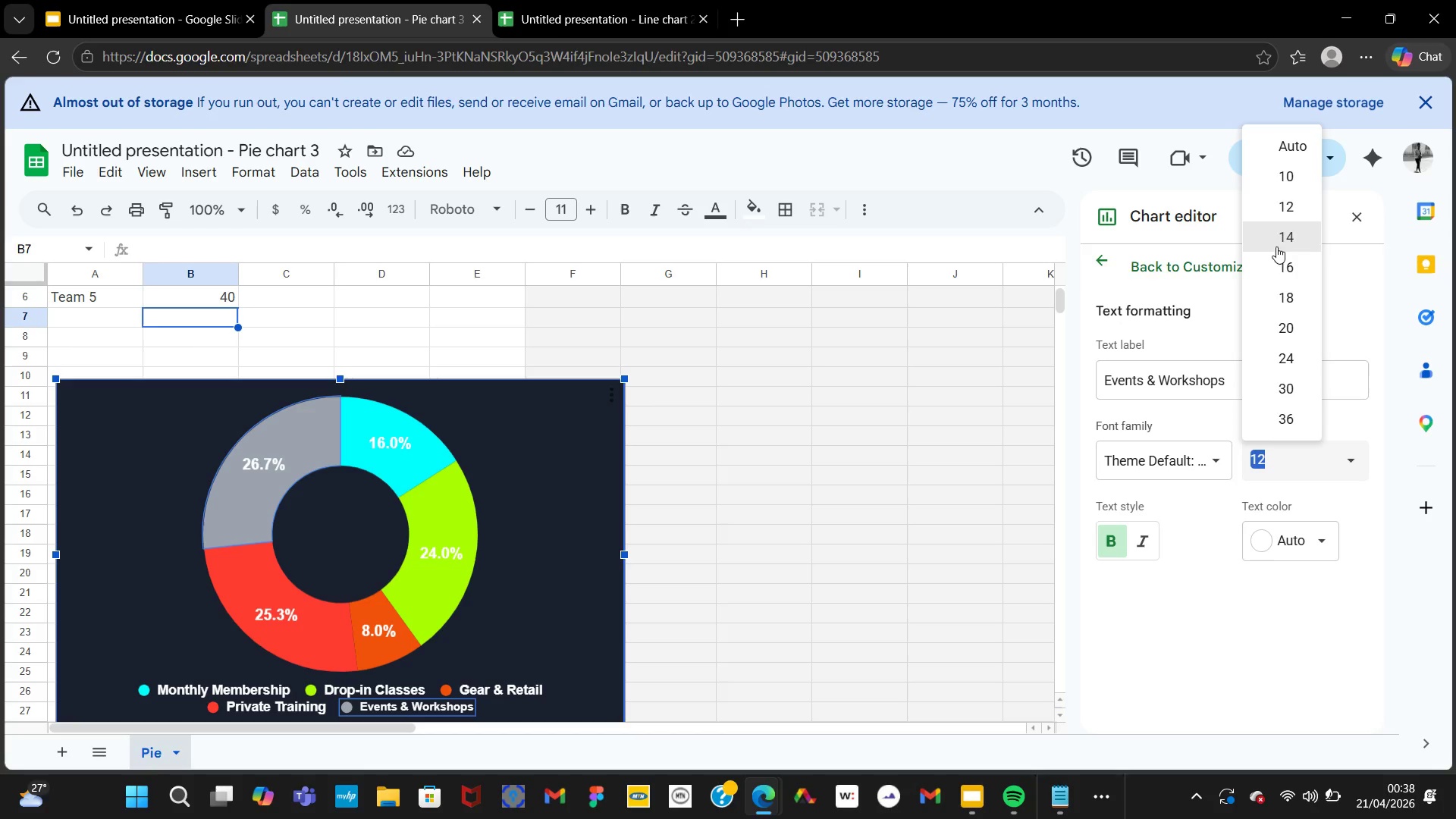 
left_click([1270, 234])
 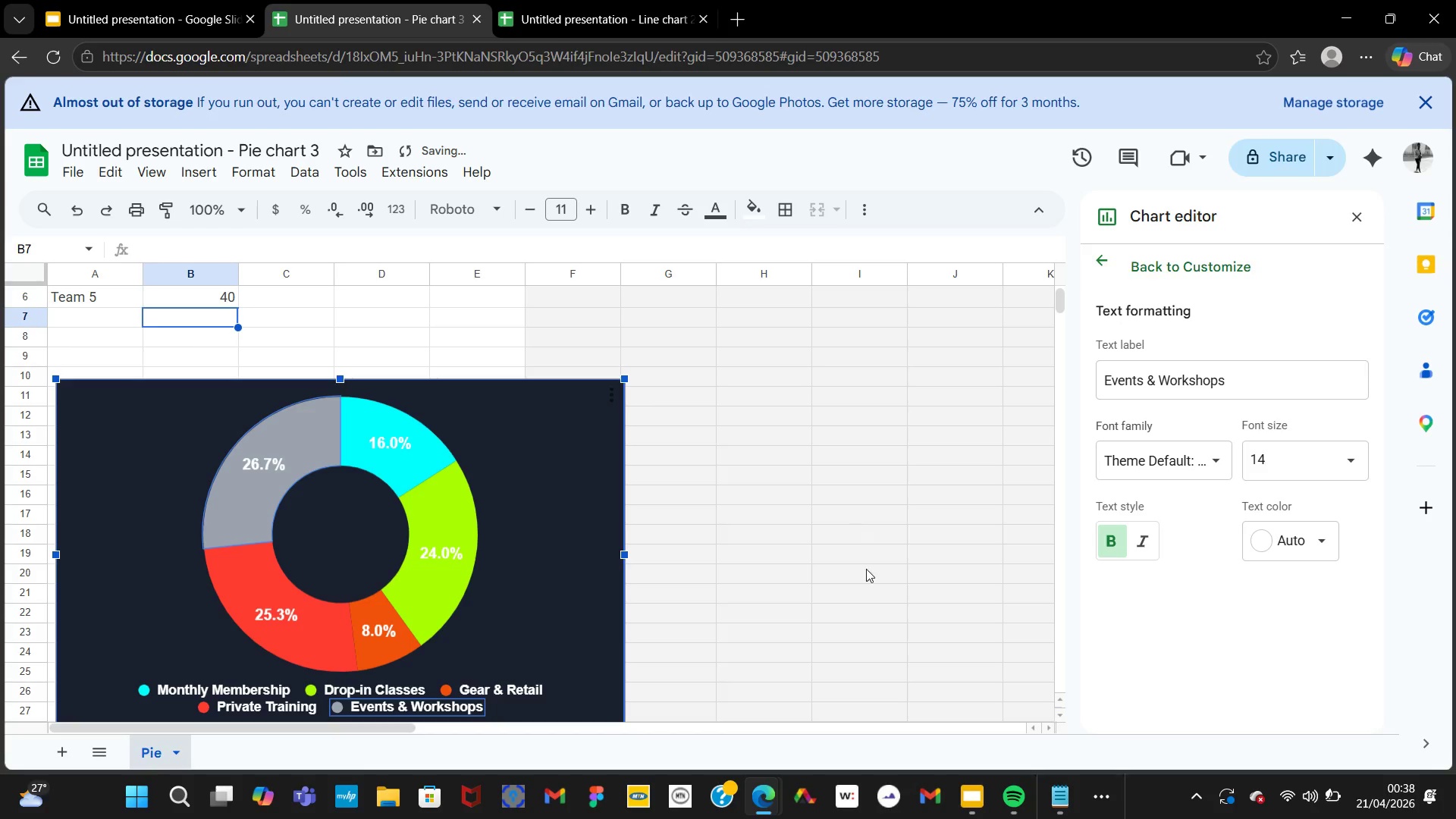 
left_click([866, 569])
 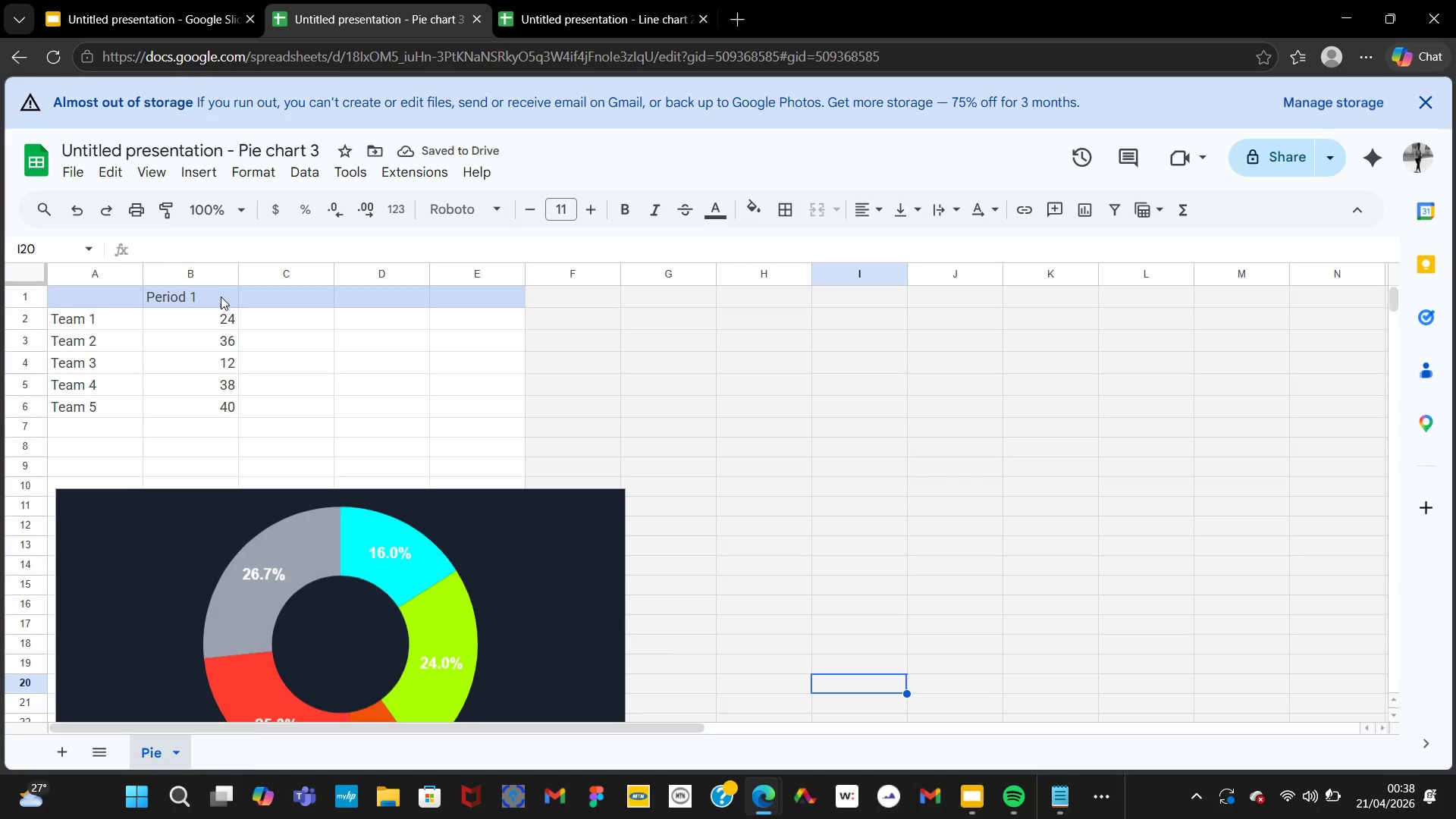 
left_click([224, 312])
 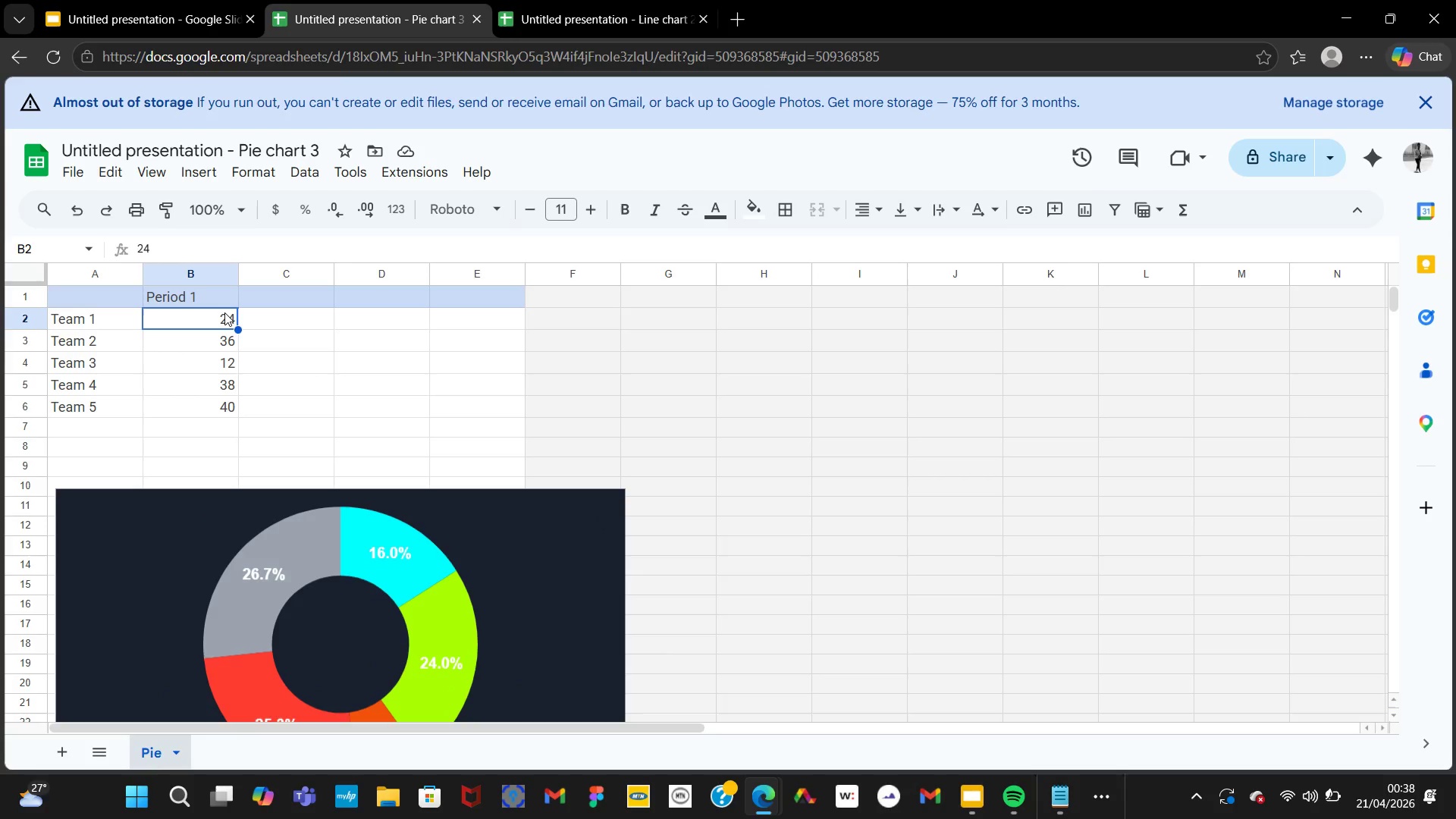 
type(55%)
key(NumpadEnter)
 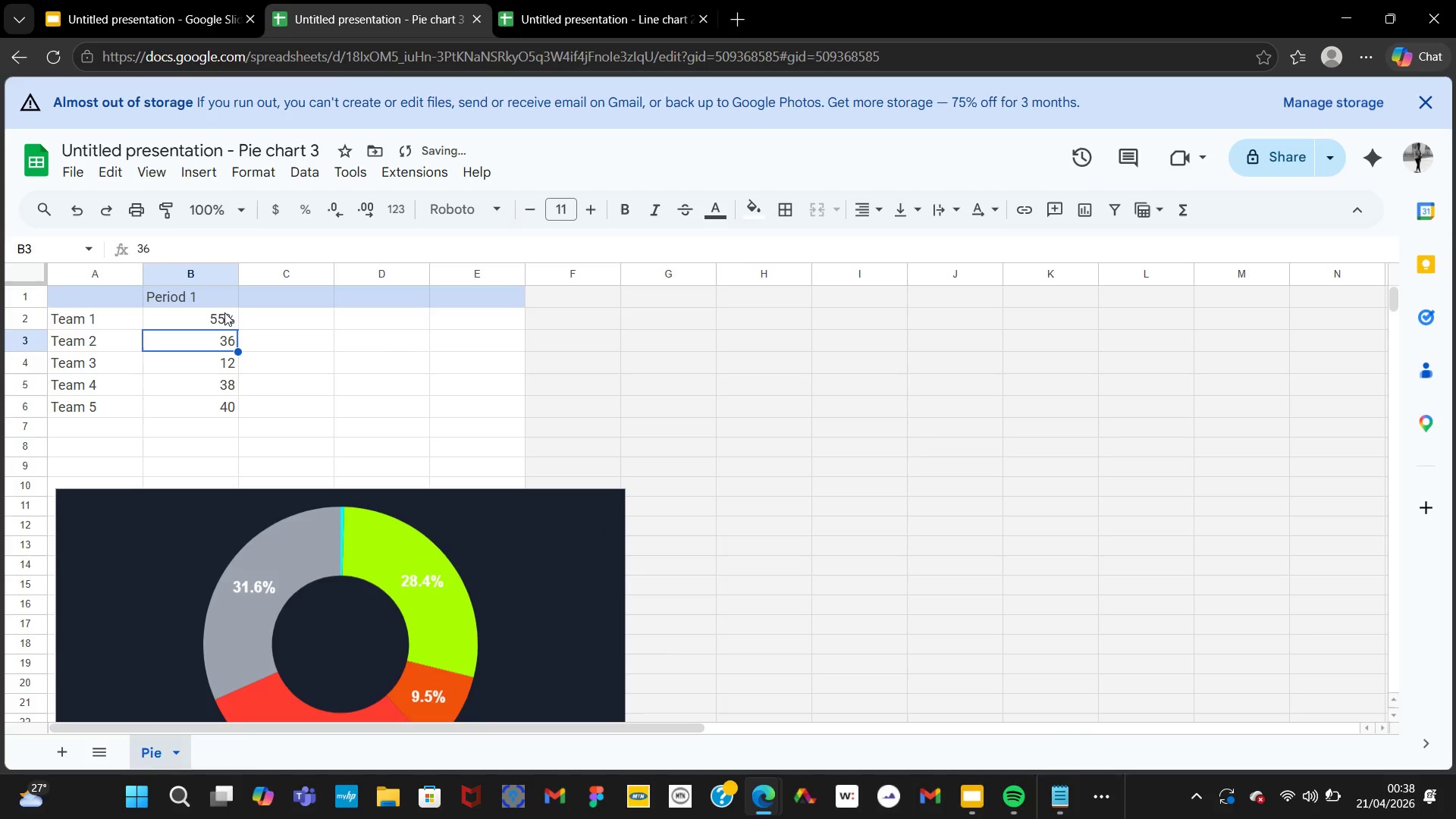 
wait(15.03)
 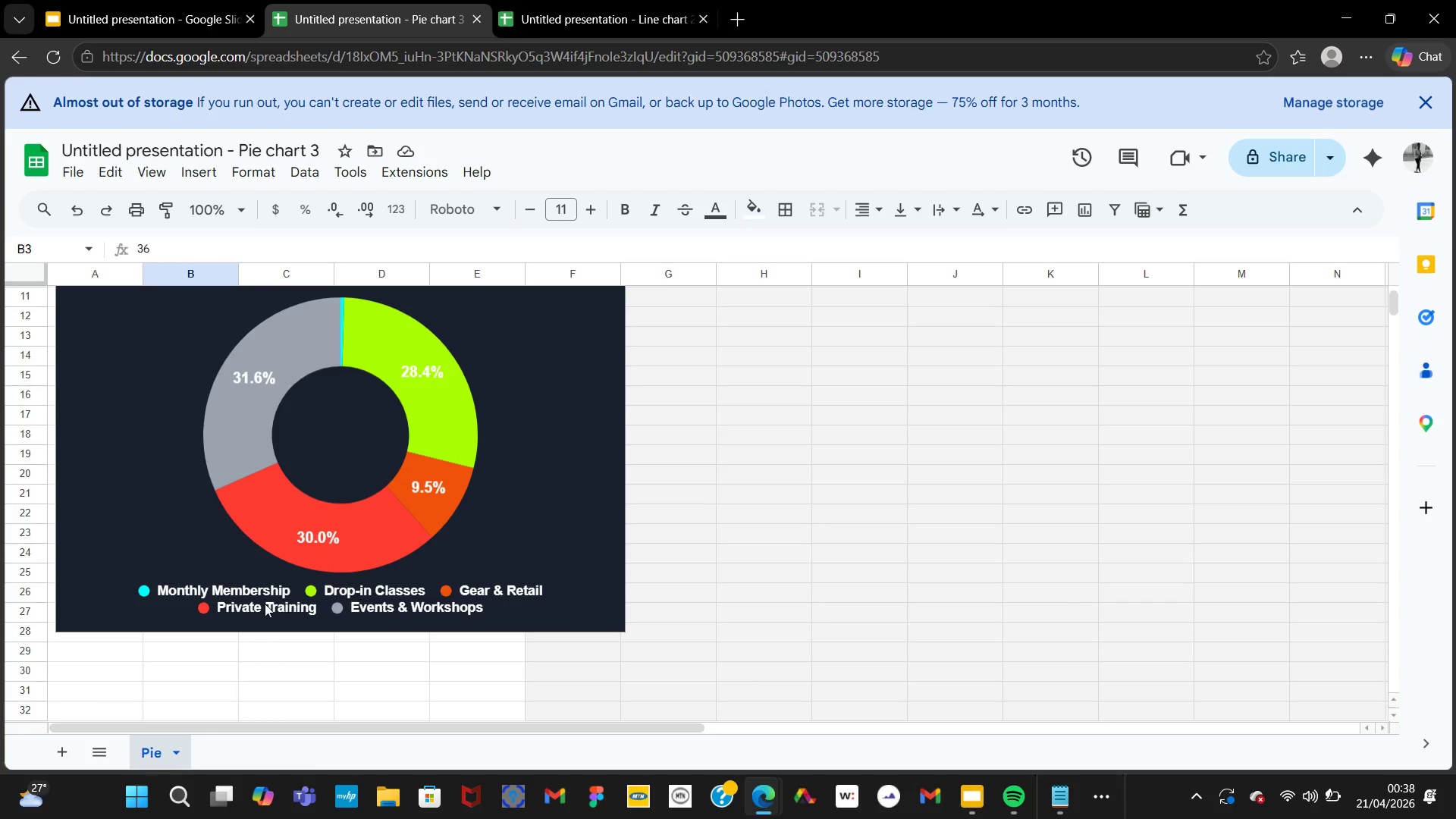 
type(20%)
key(NumpadEnter)
 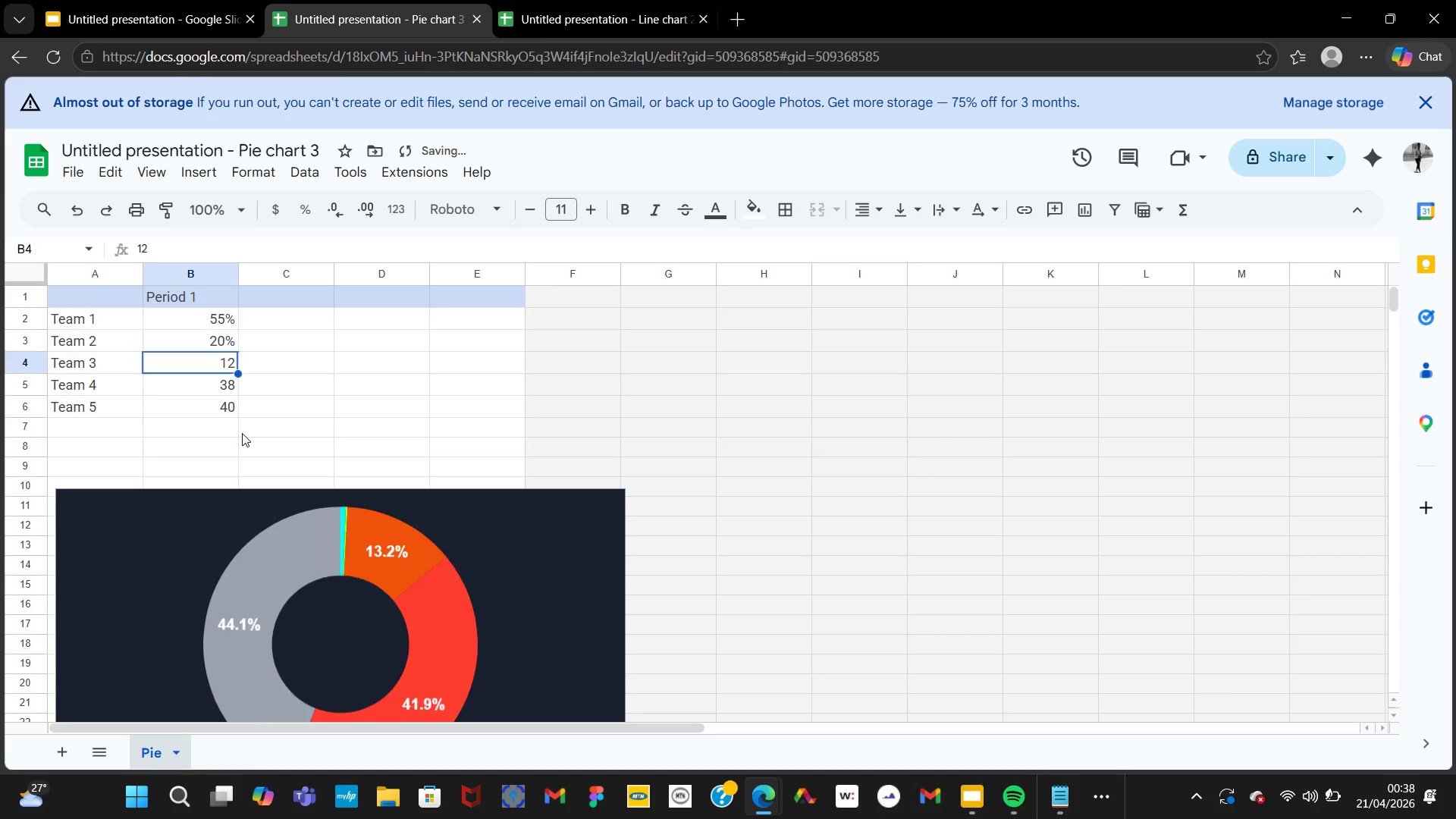 
wait(9.09)
 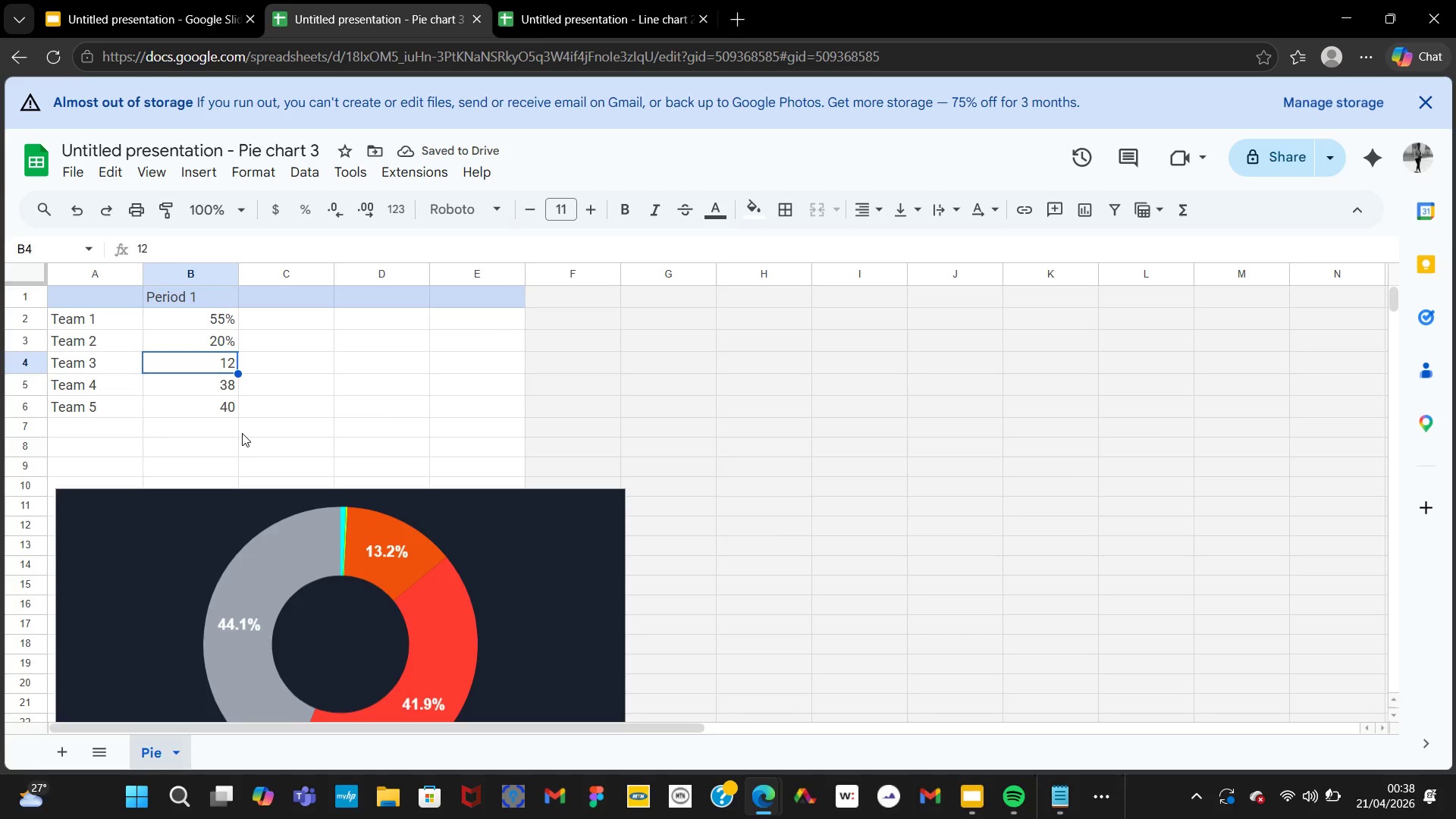 
type(10%)
key(NumpadEnter)
 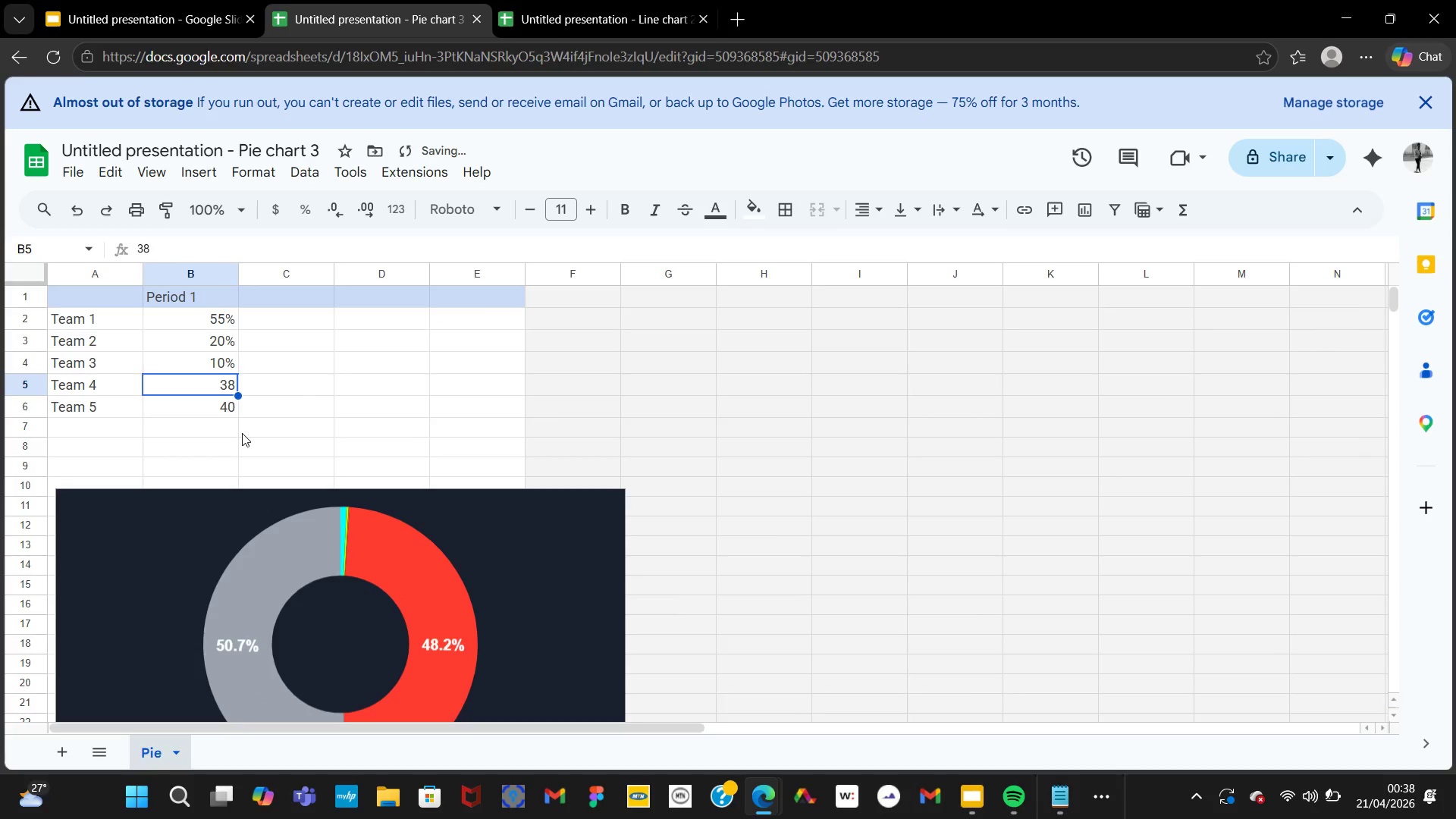 
wait(11.75)
 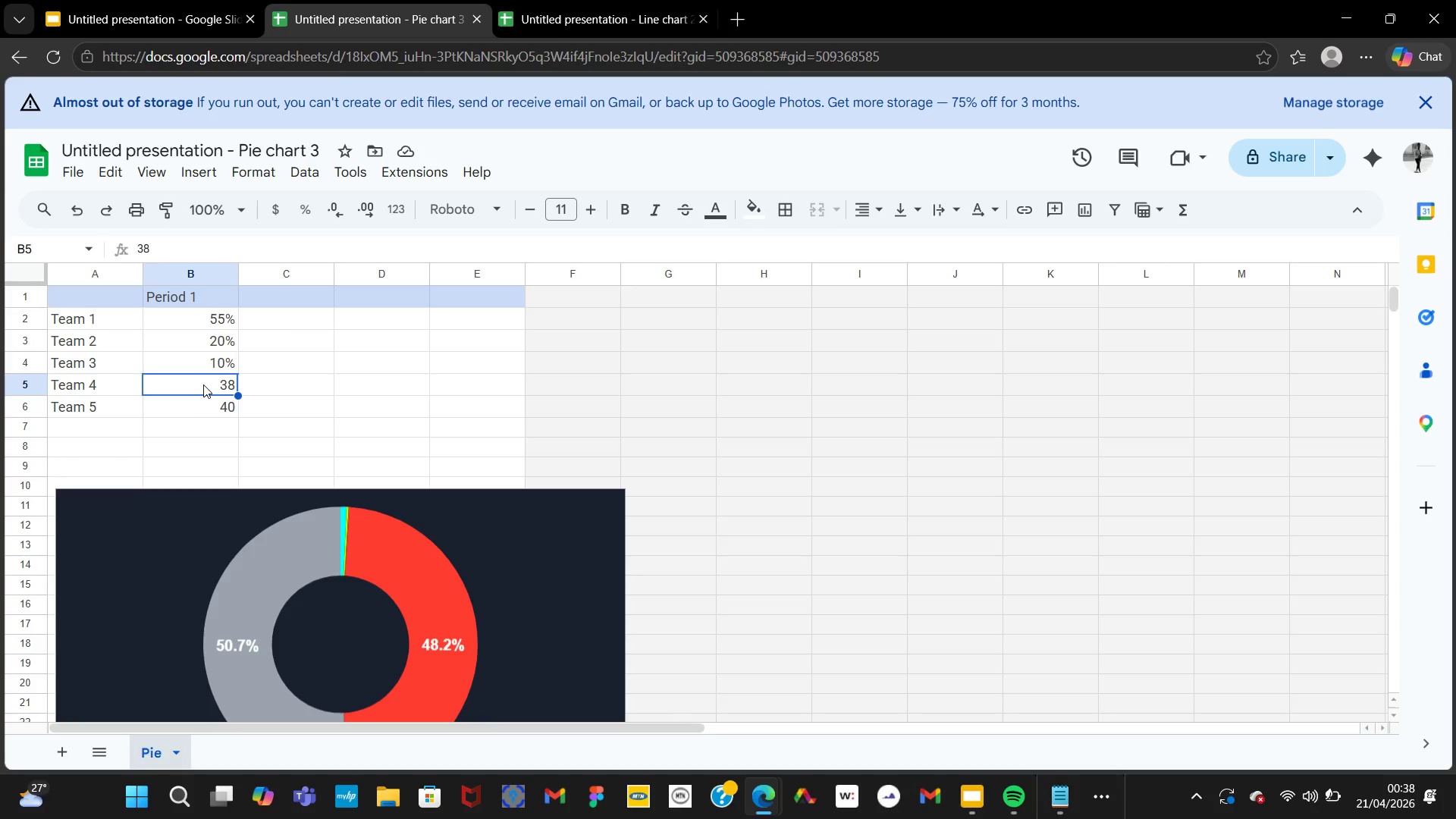 
type(10%)
key(NumpadEnter)
 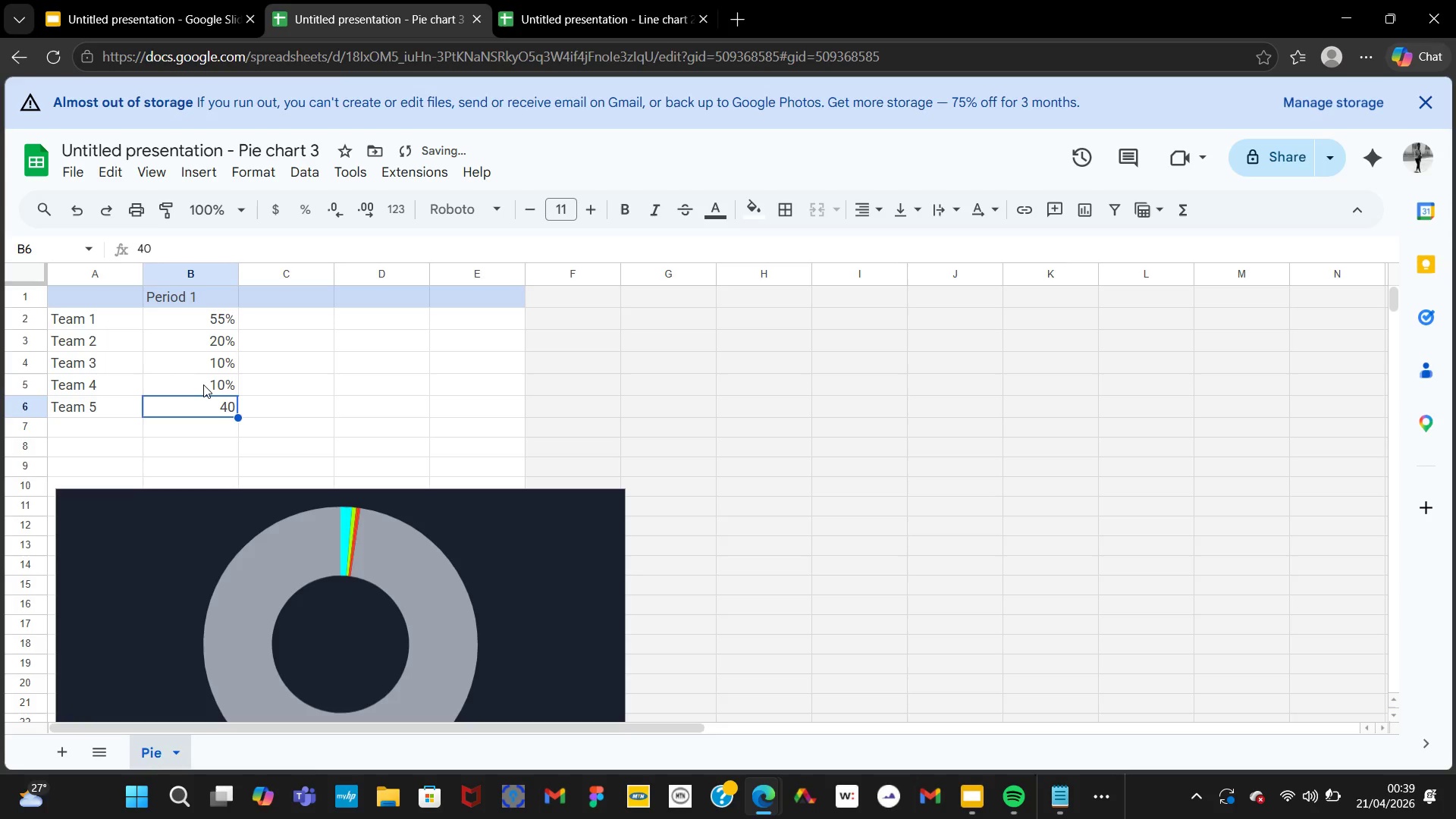 
type(5%)
key(NumpadEnter)
 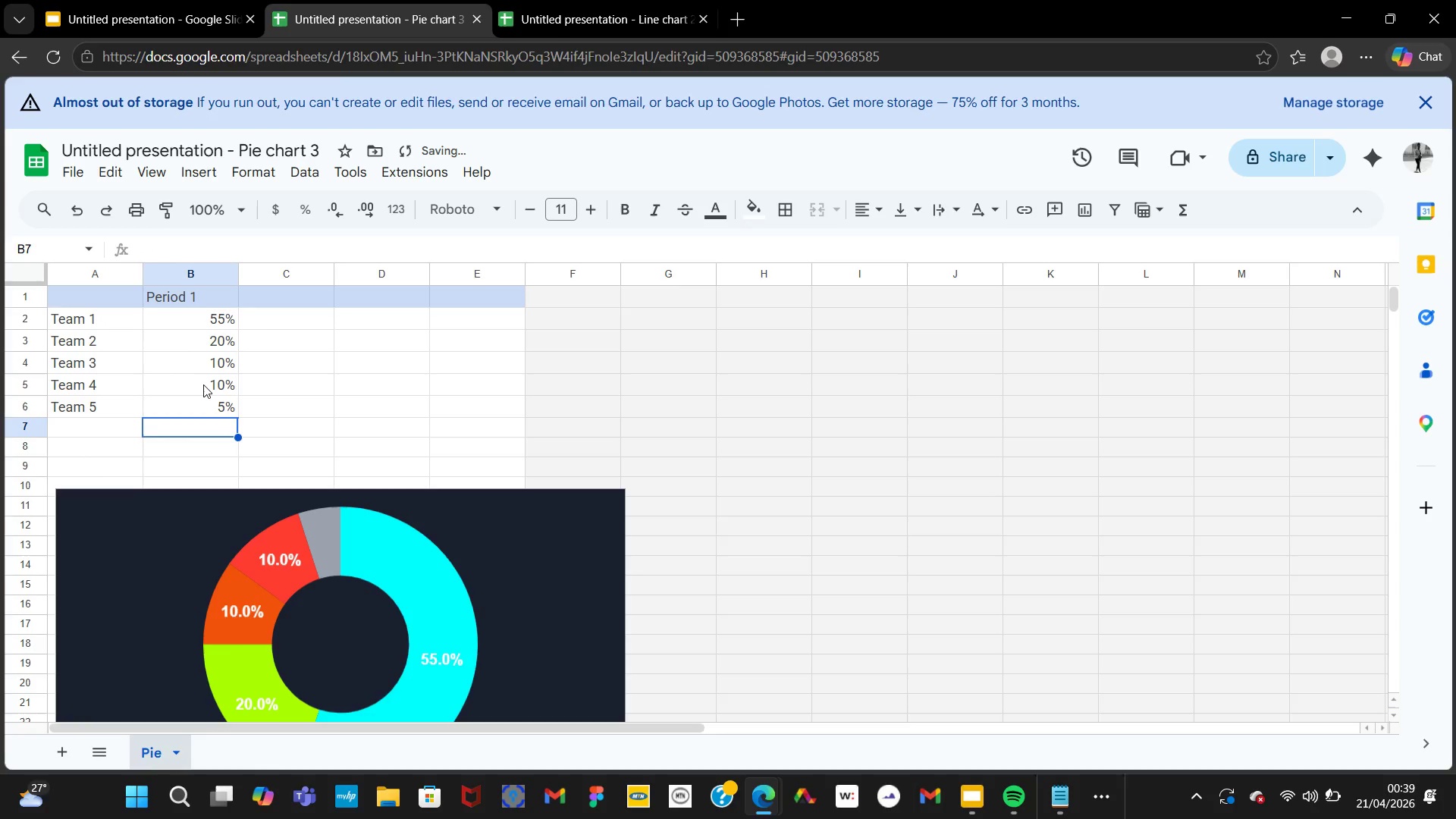 
left_click([280, 433])
 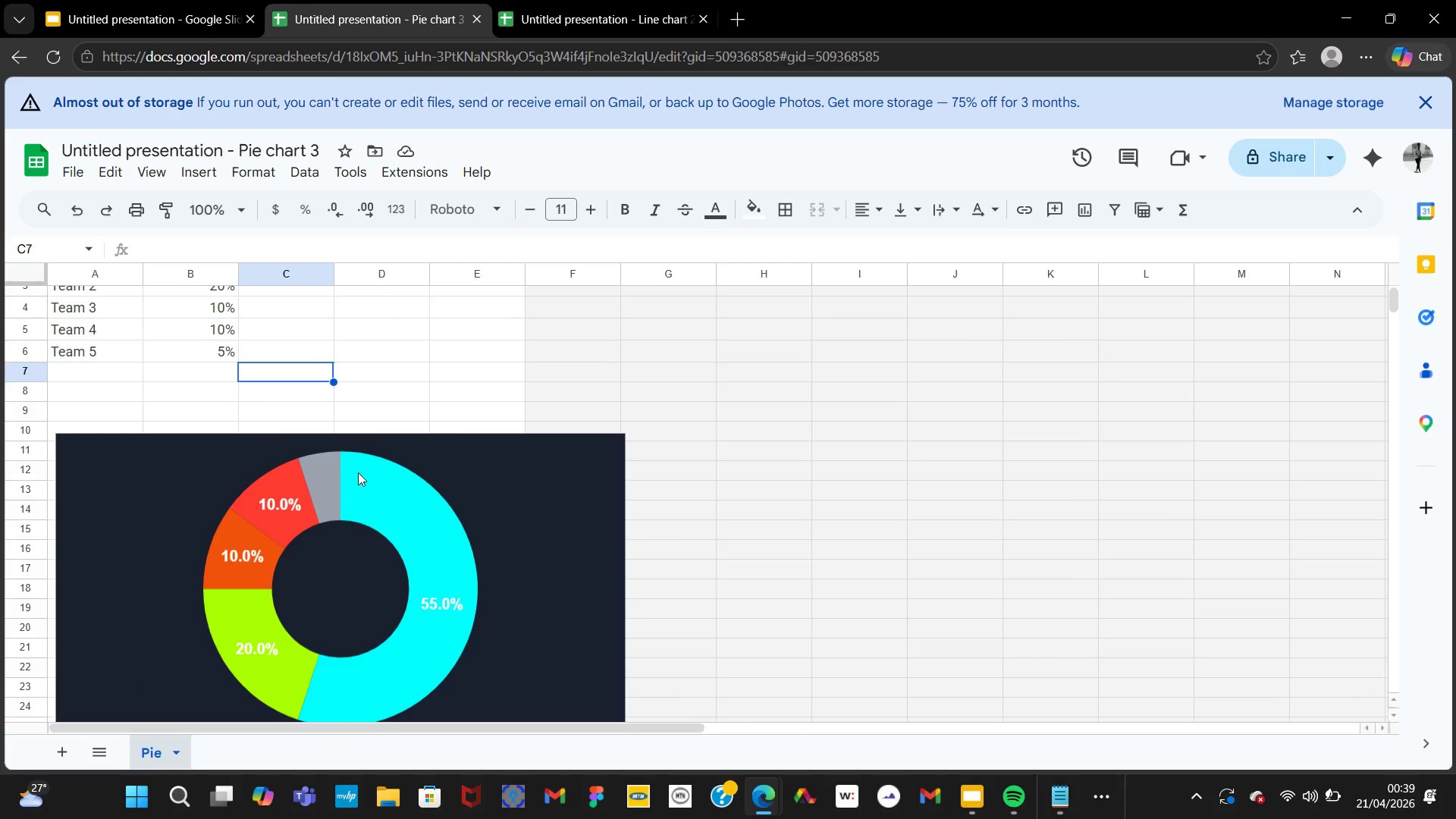 
left_click([310, 479])
 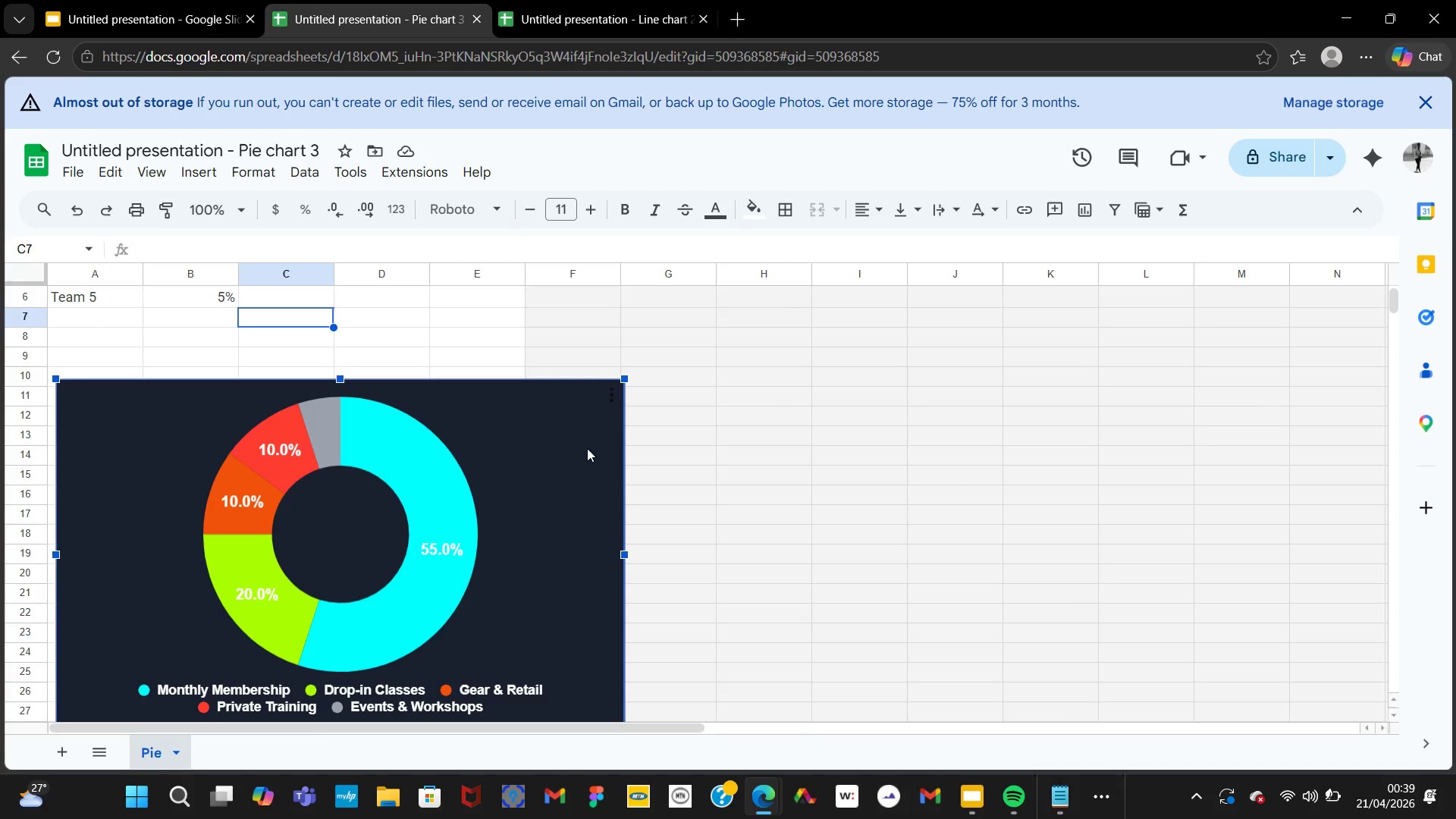 
left_click([610, 400])
 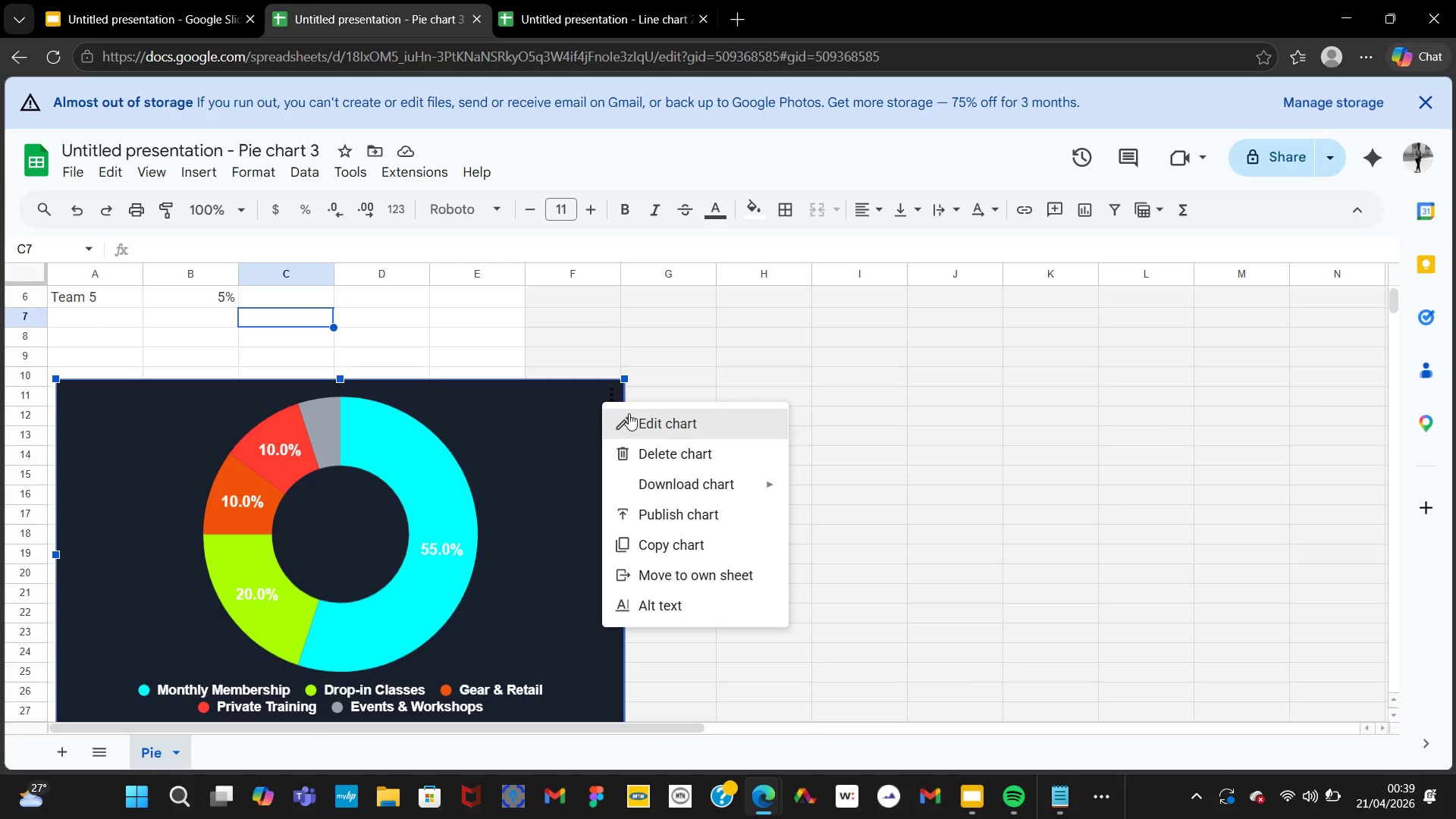 
left_click([649, 416])
 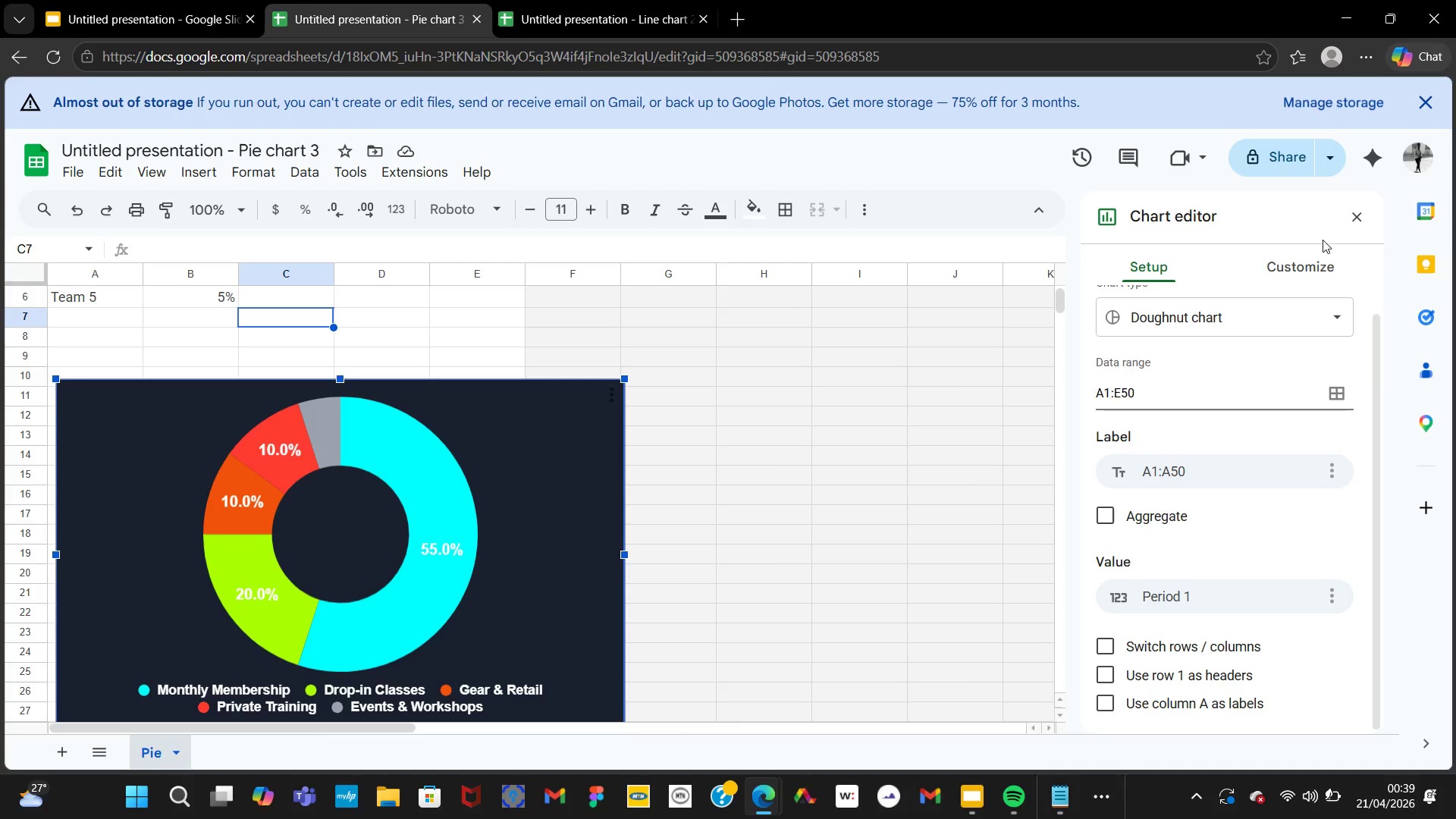 
left_click([1307, 268])
 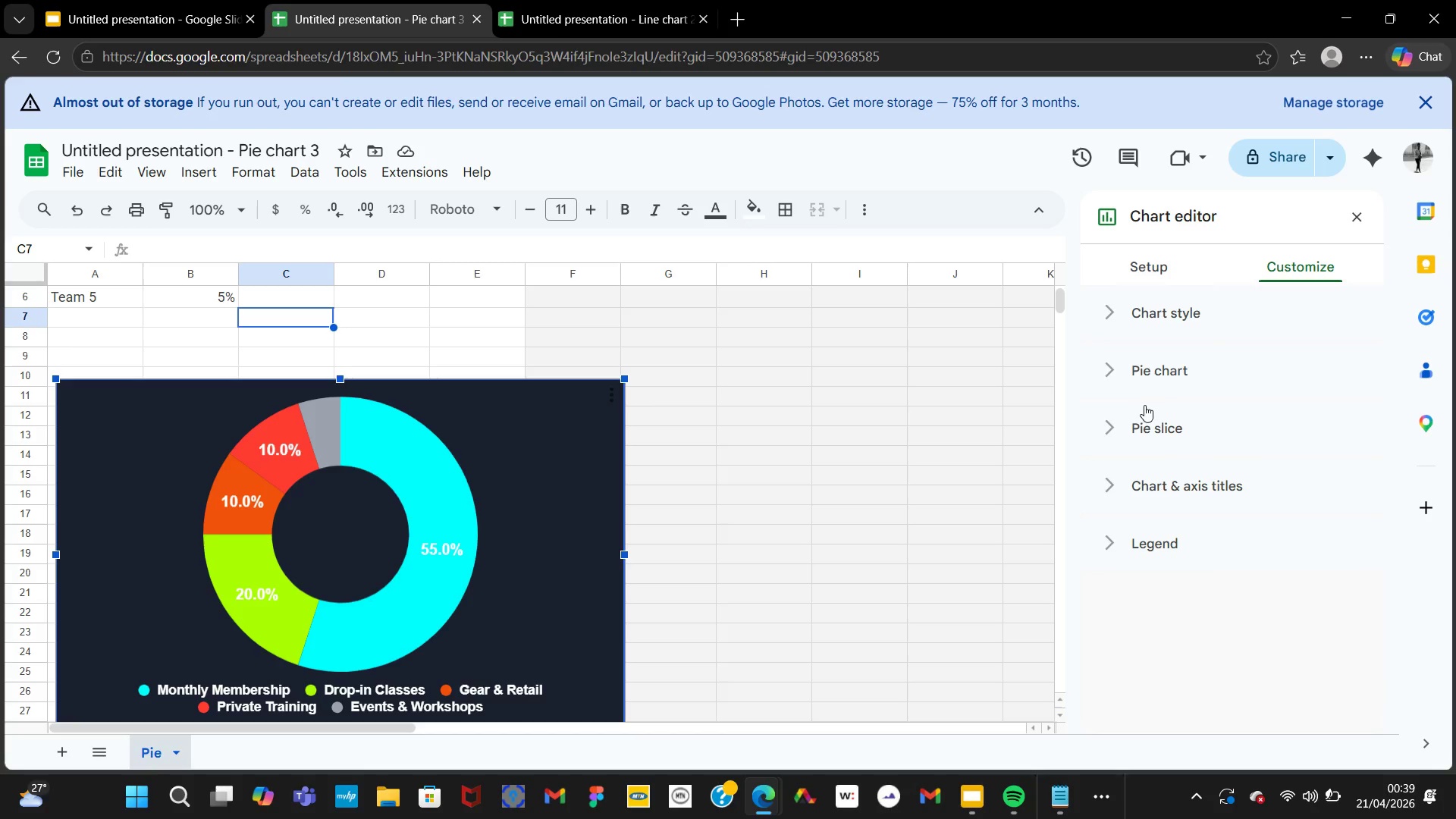 
left_click([1147, 419])
 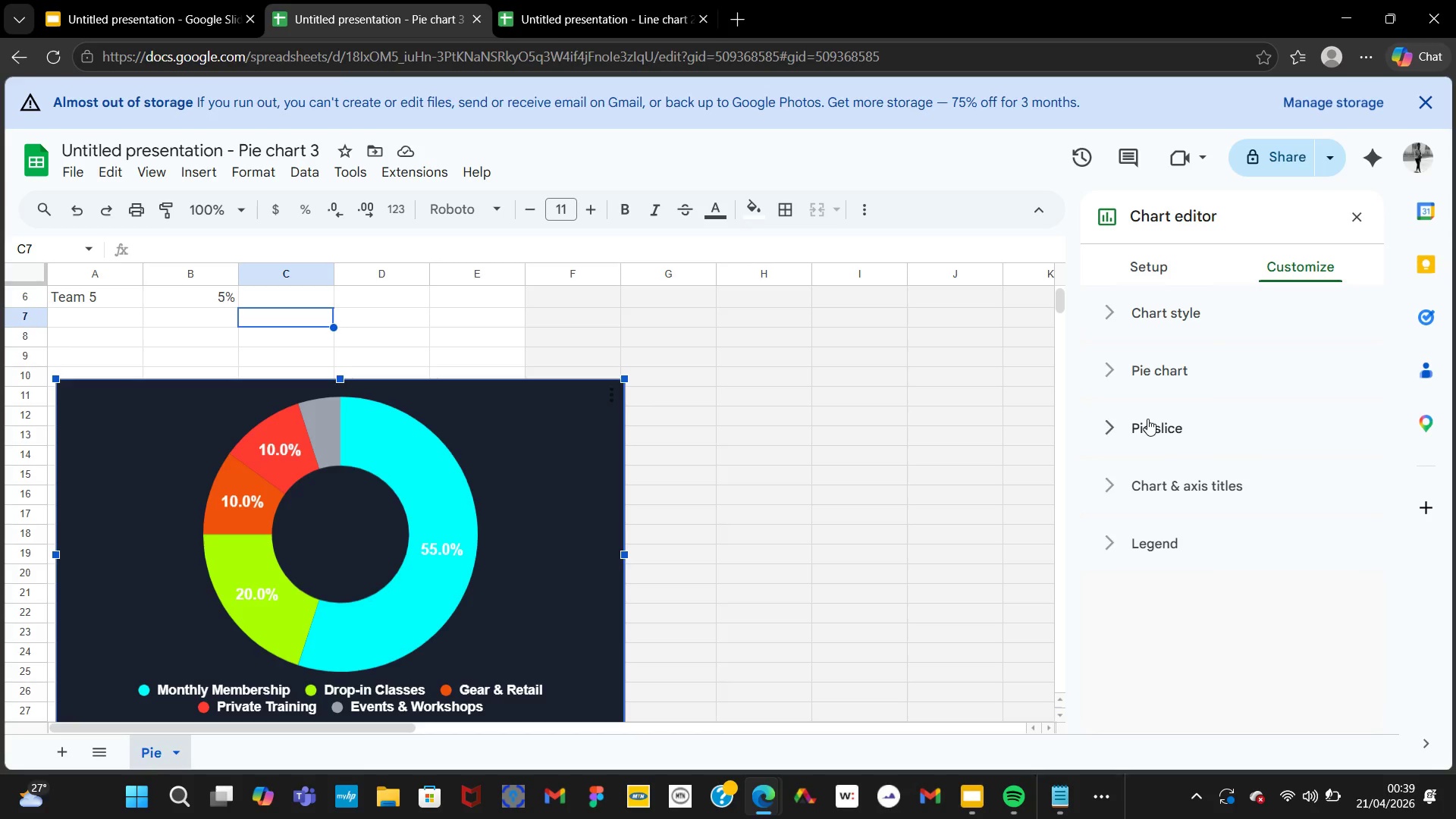 
mouse_move([1207, 484])
 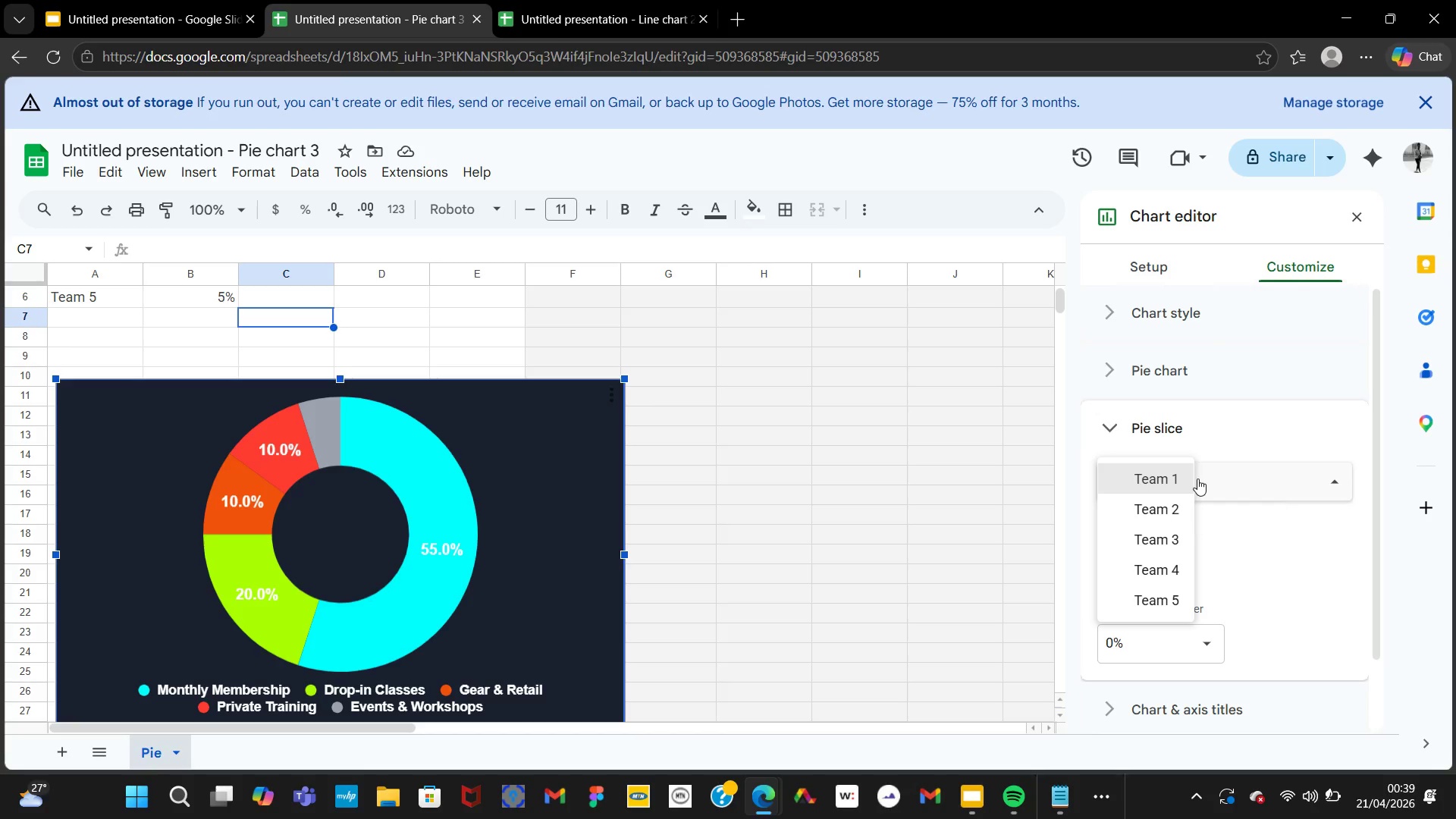 
left_click([1197, 479])
 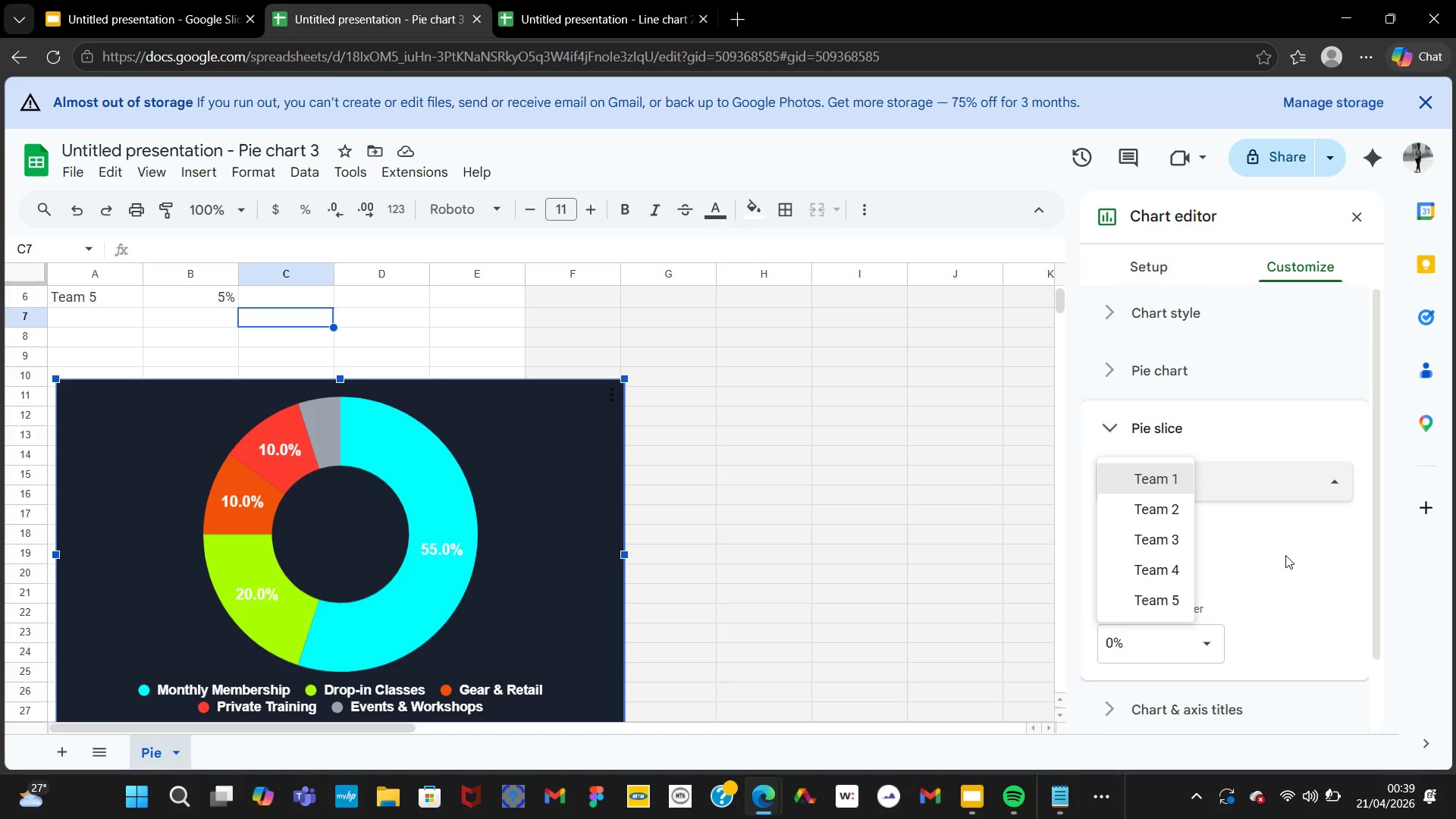 
left_click([1285, 555])
 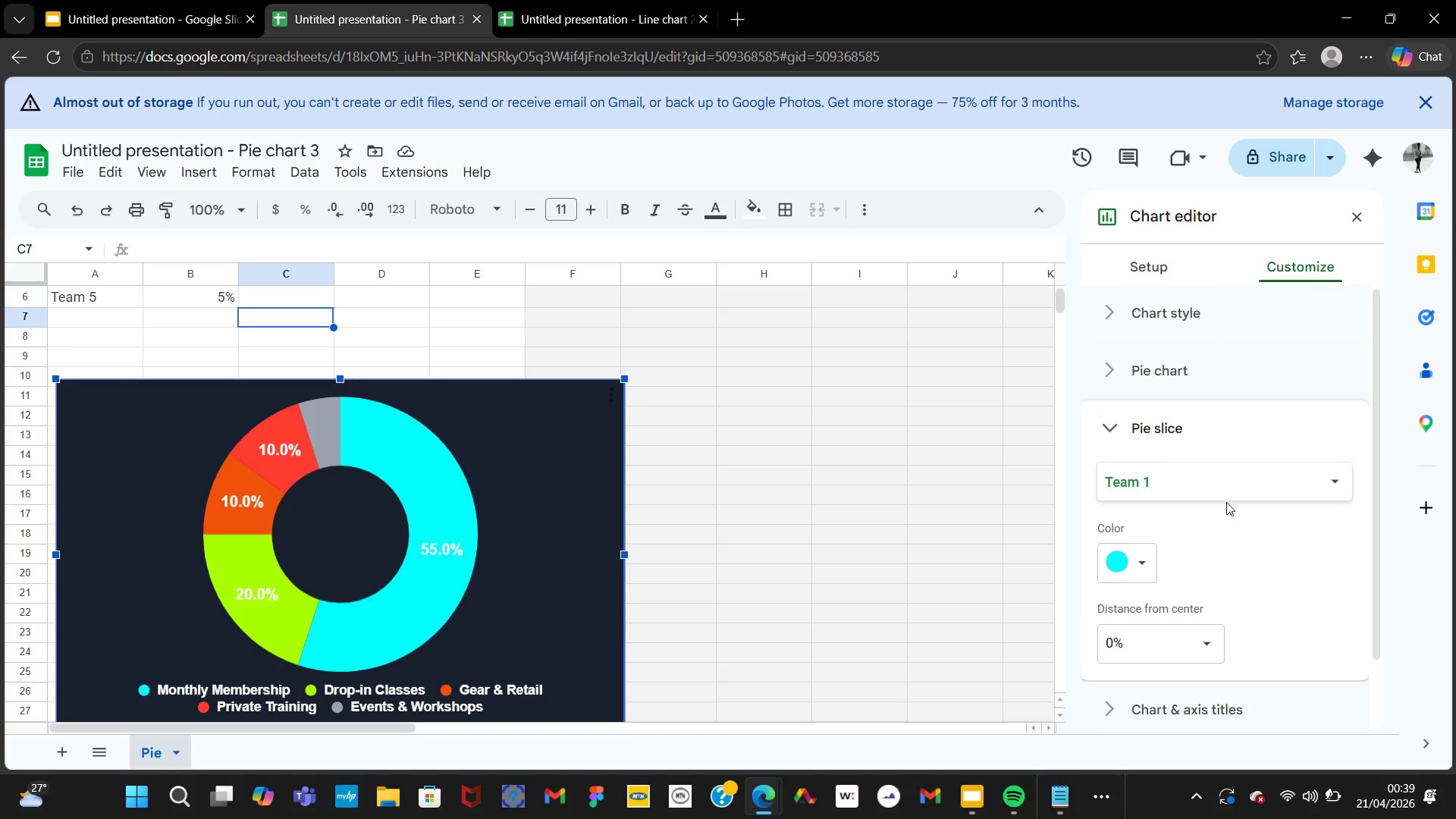 
left_click_drag(start_coordinate=[1226, 502], to_coordinate=[1221, 488])
 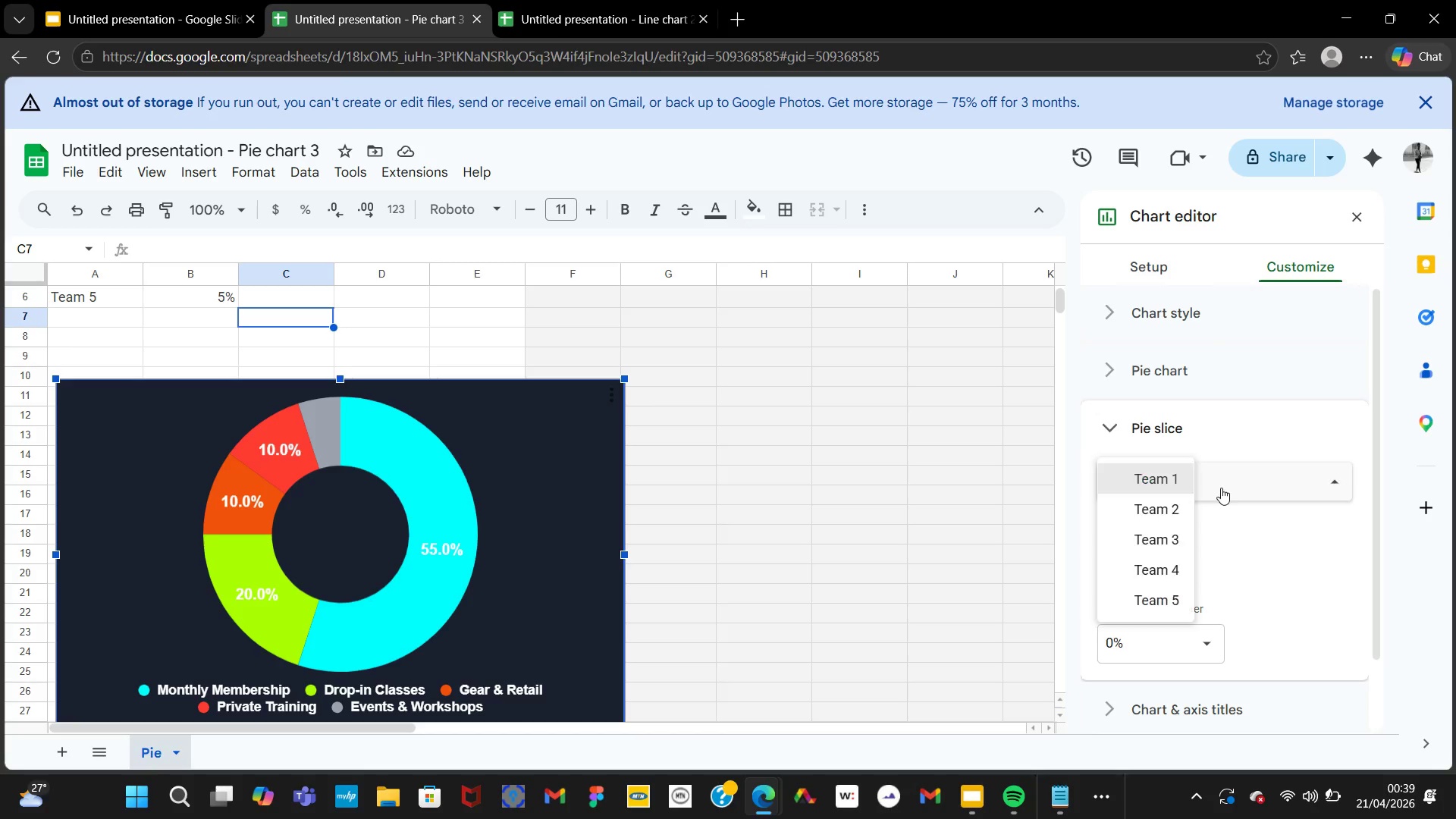 
left_click_drag(start_coordinate=[1221, 488], to_coordinate=[1213, 639])
 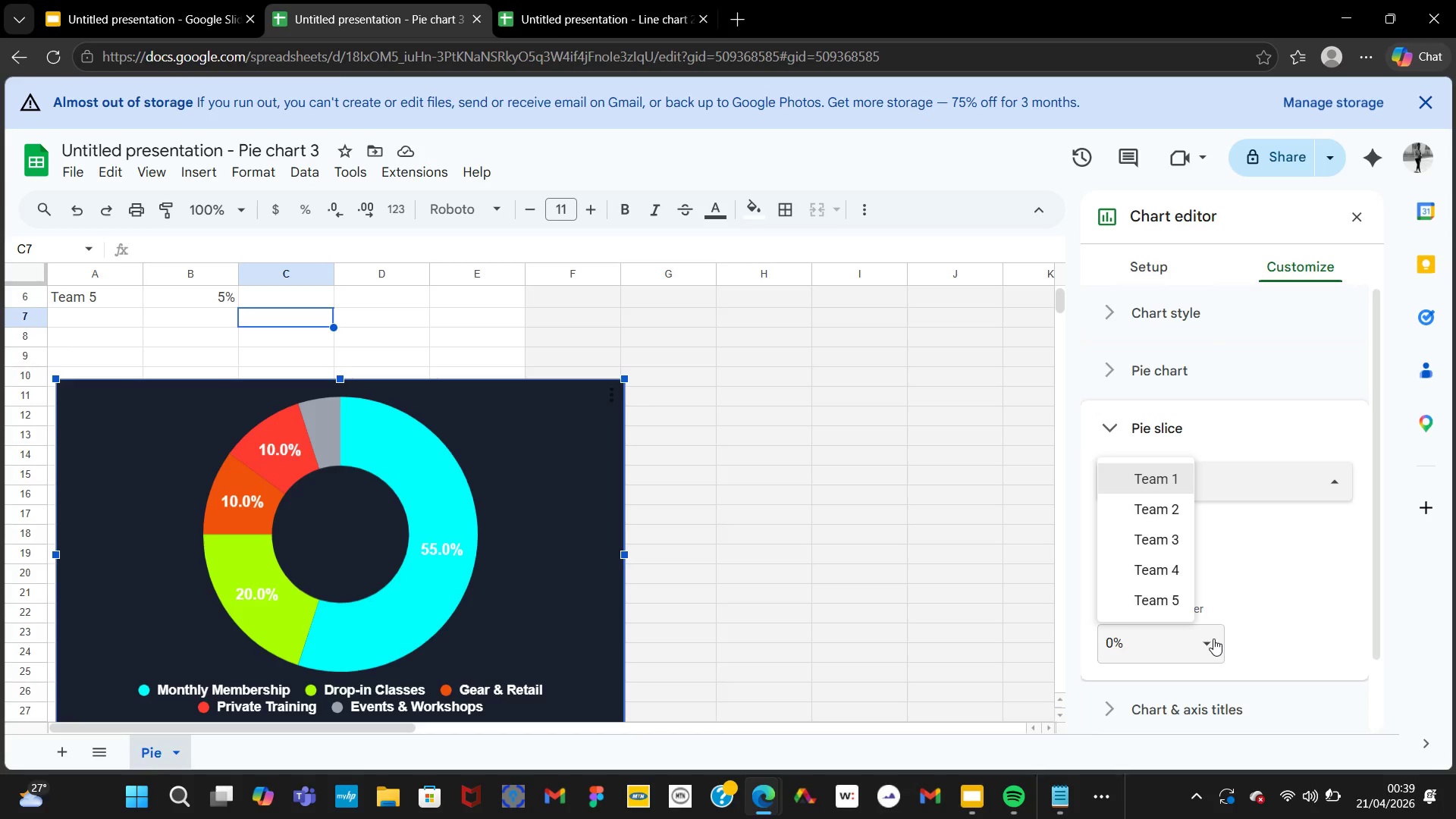 
left_click([1213, 639])
 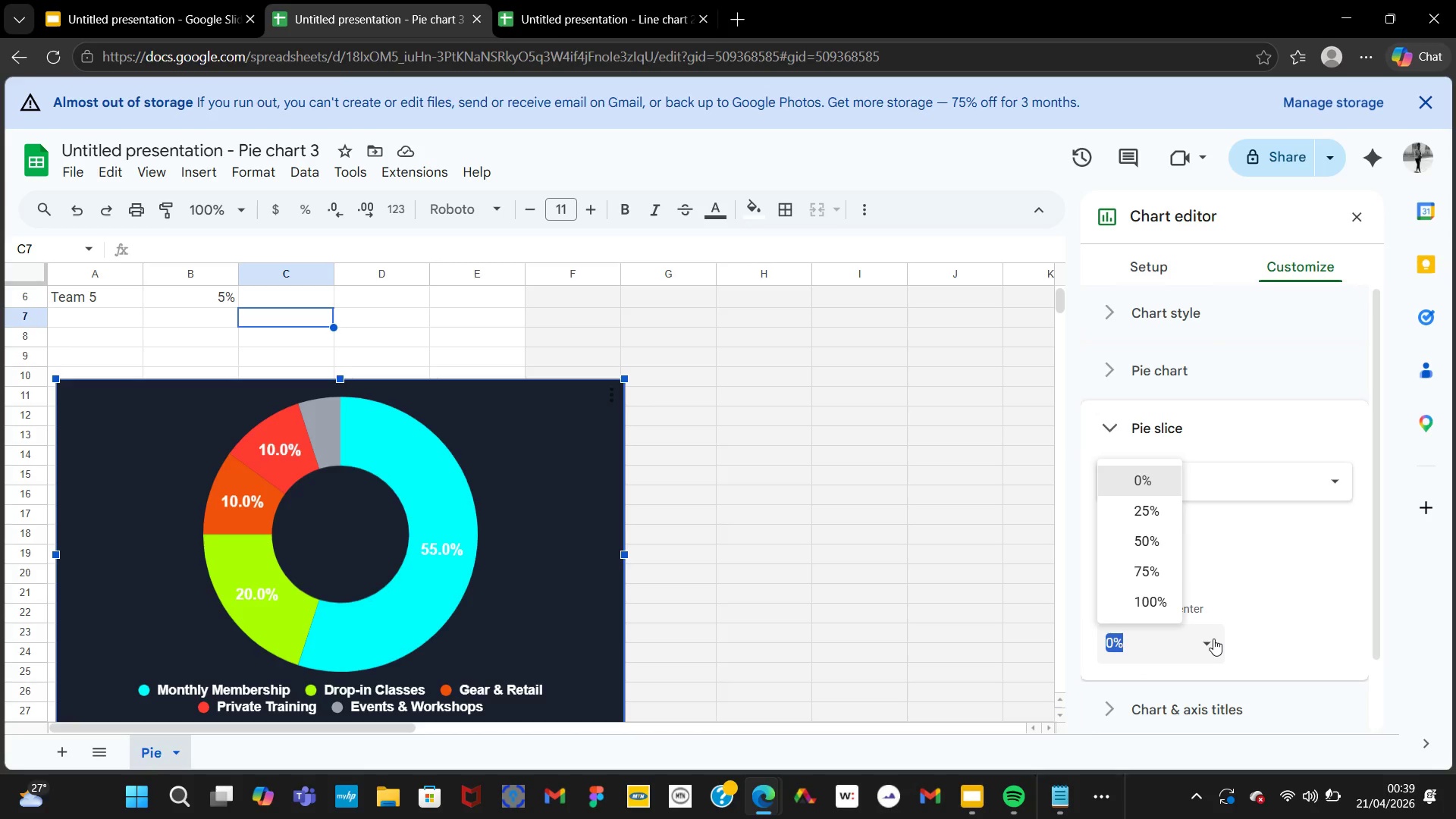 
left_click([1307, 567])
 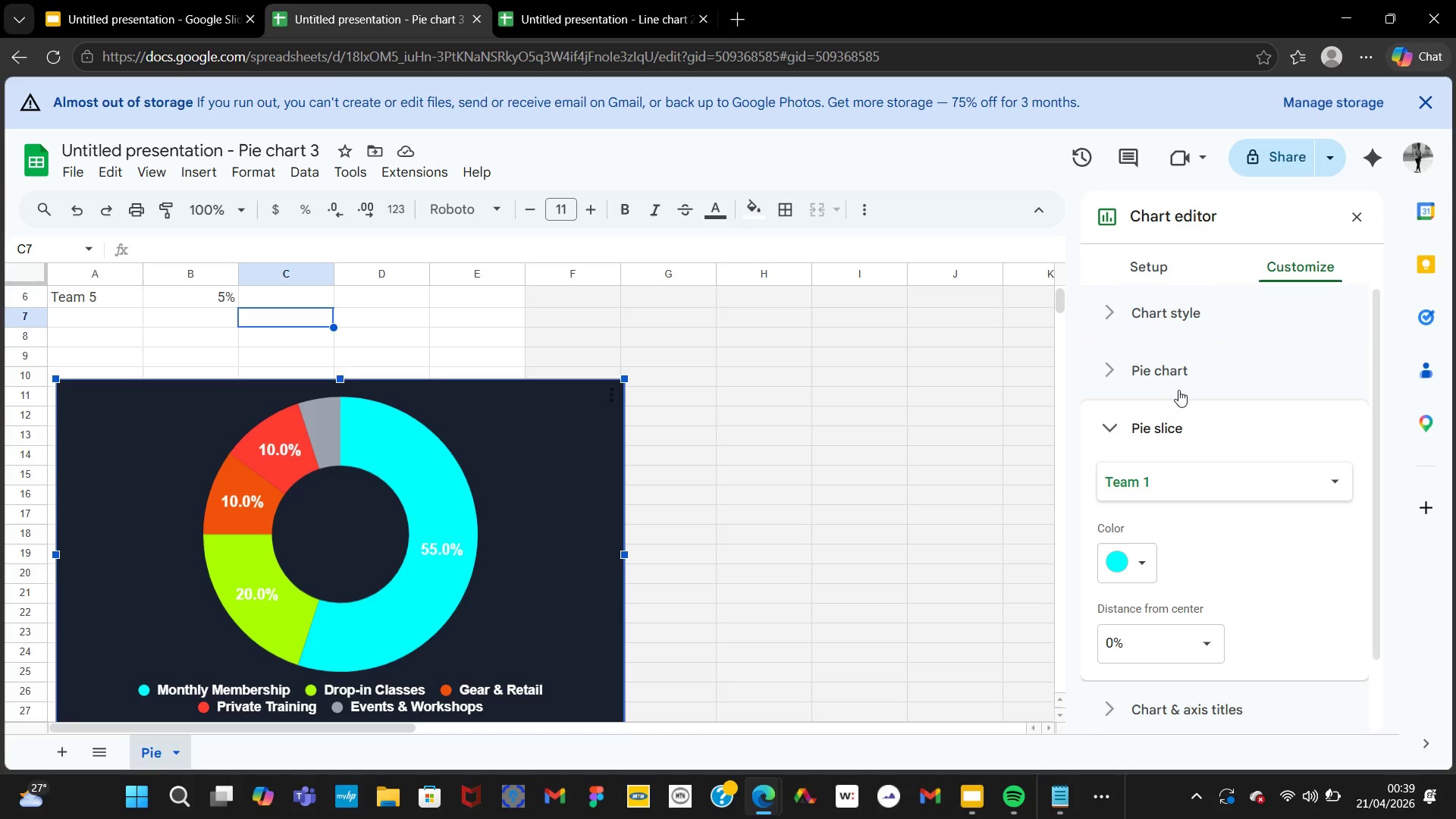 
left_click([1163, 378])
 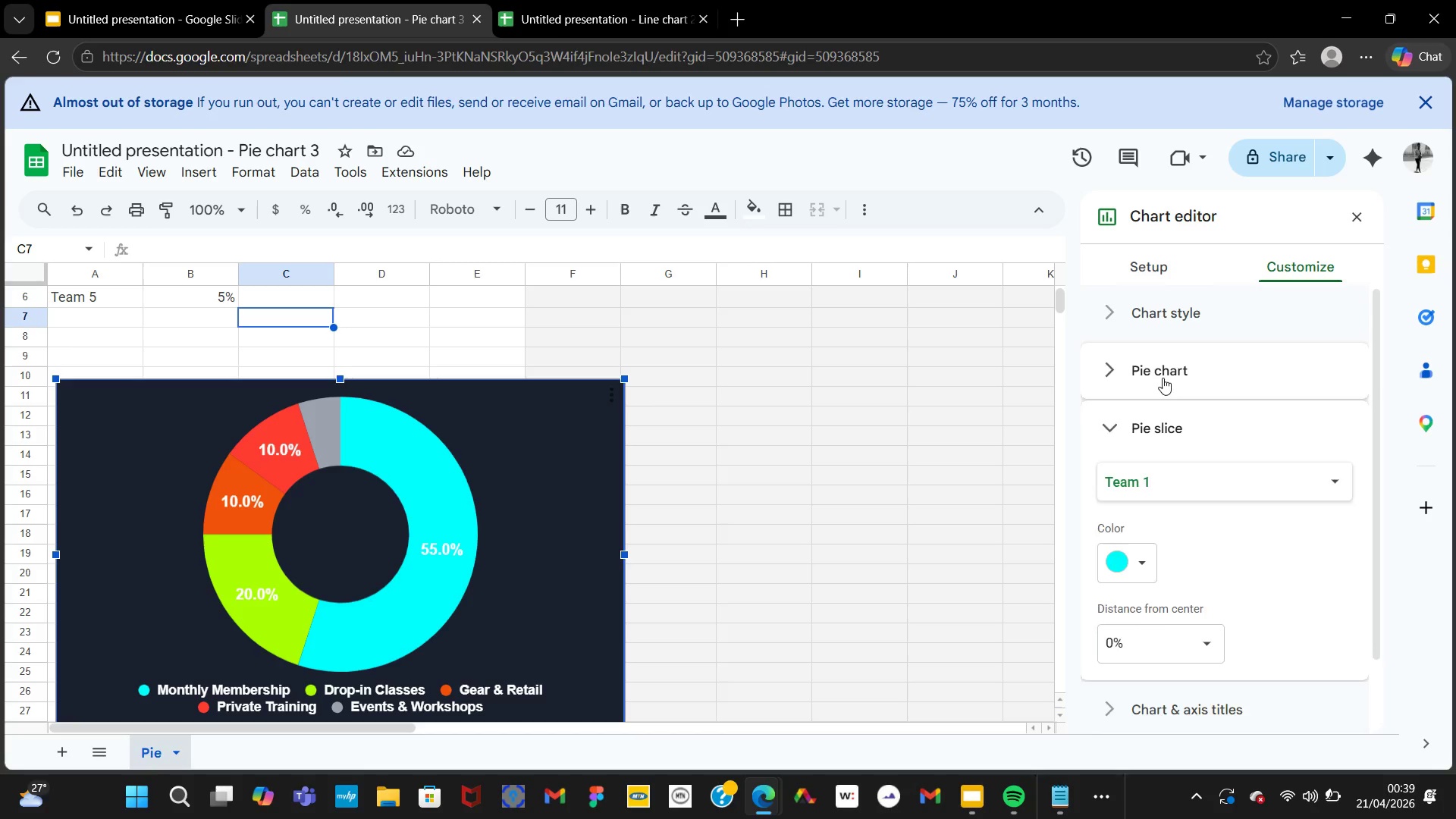 
mouse_move([1231, 492])
 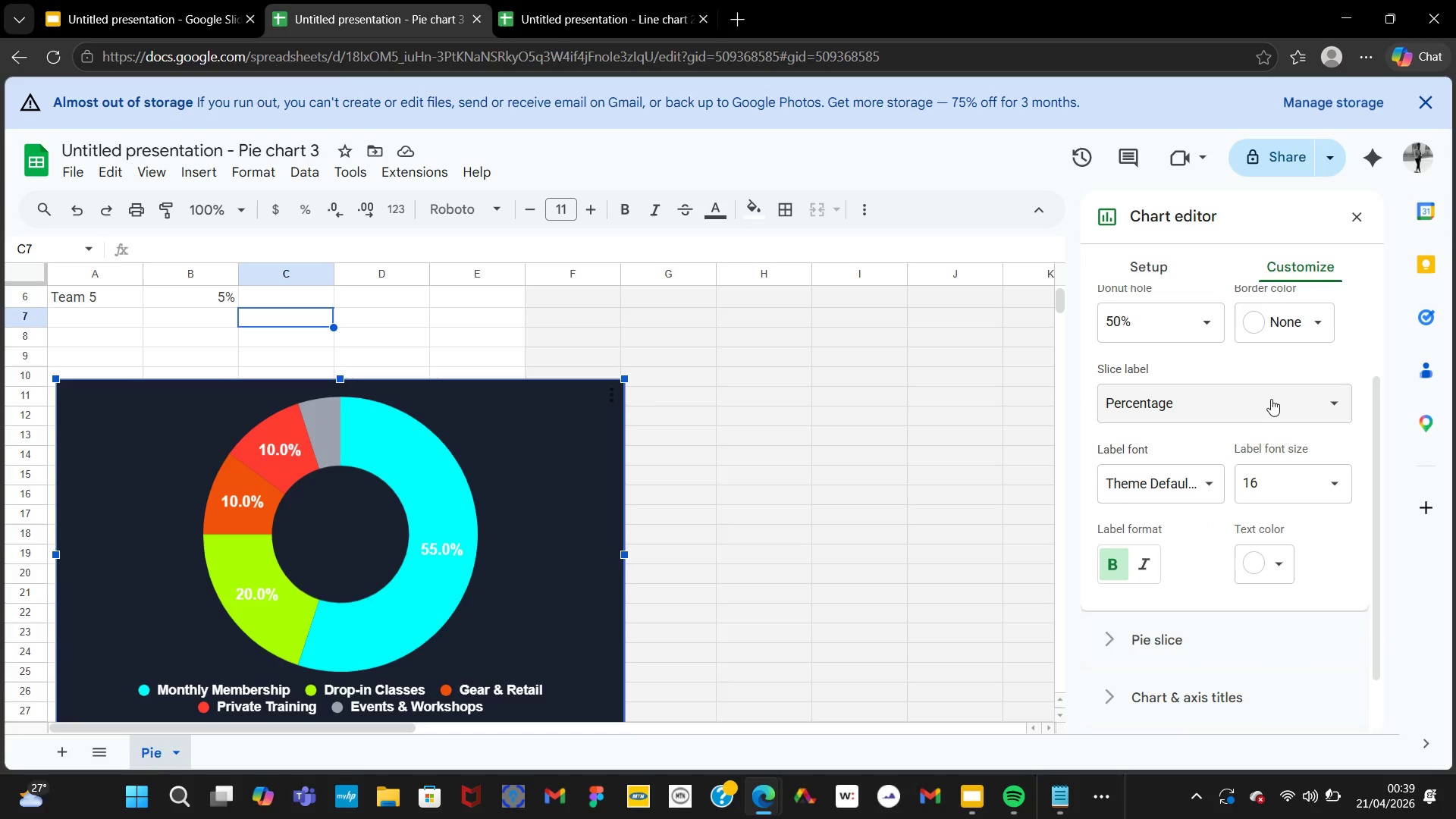 
left_click([1272, 400])
 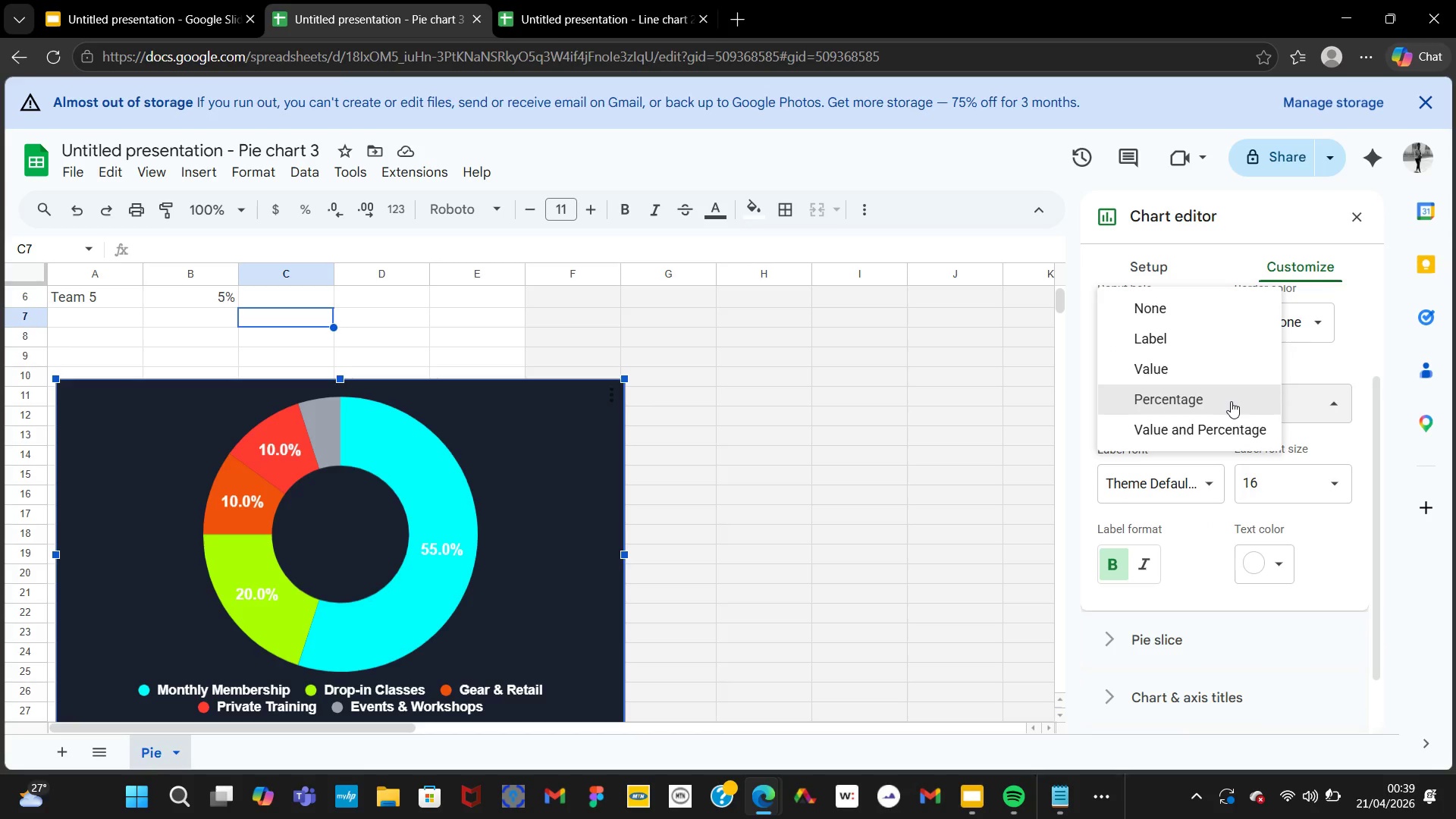 
left_click([1231, 401])
 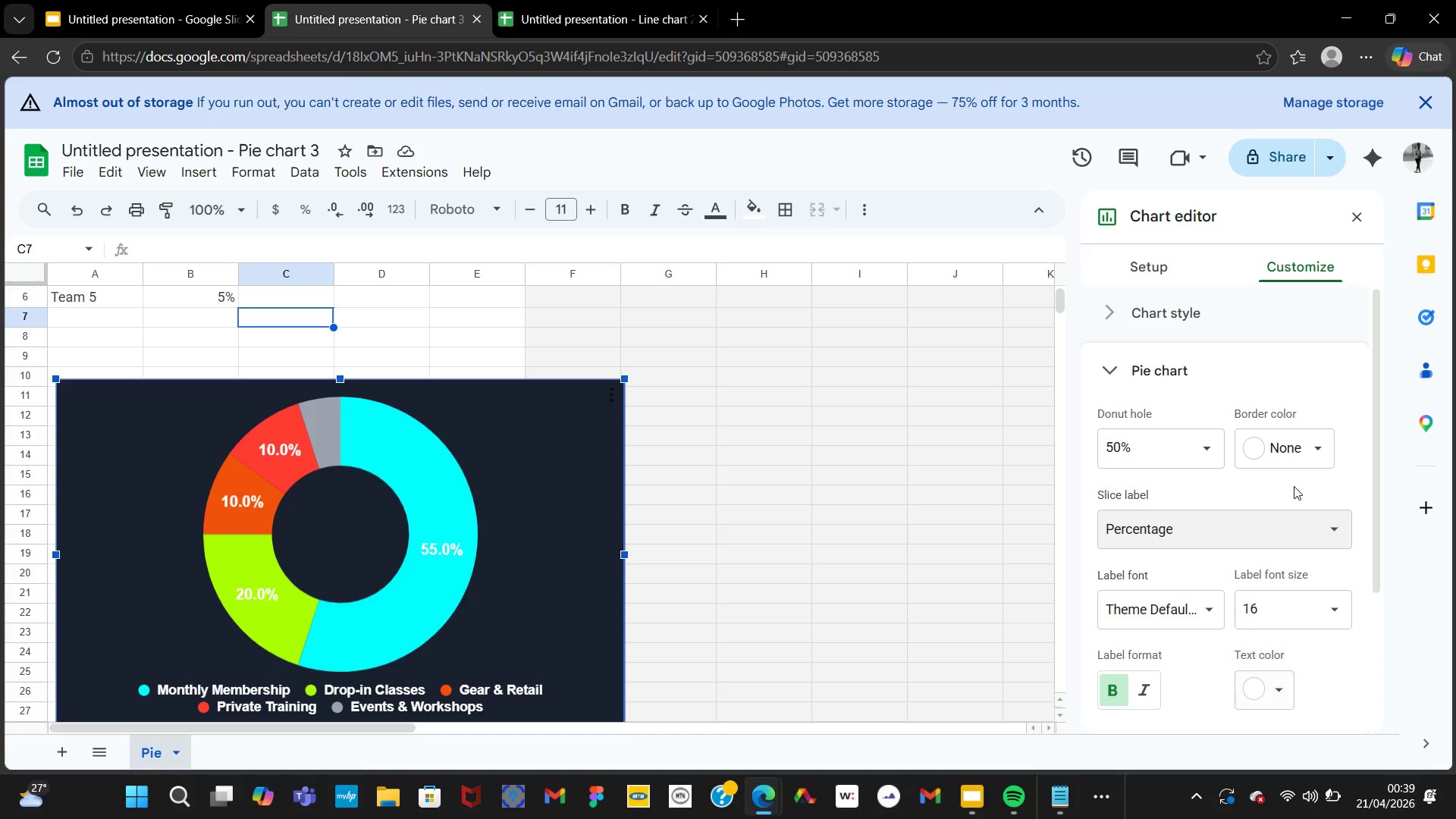 
left_click([1181, 322])
 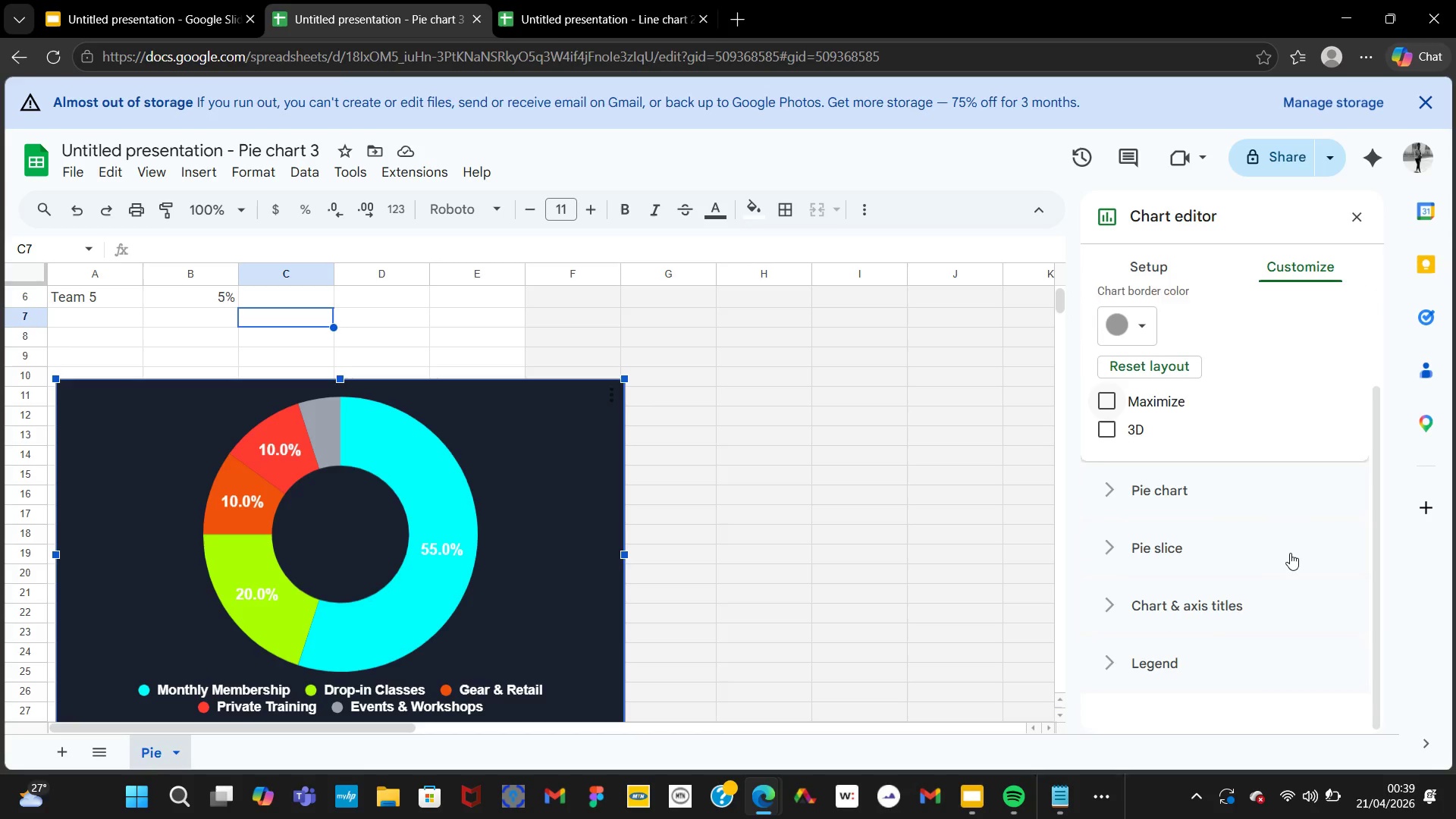 
left_click([1159, 692])
 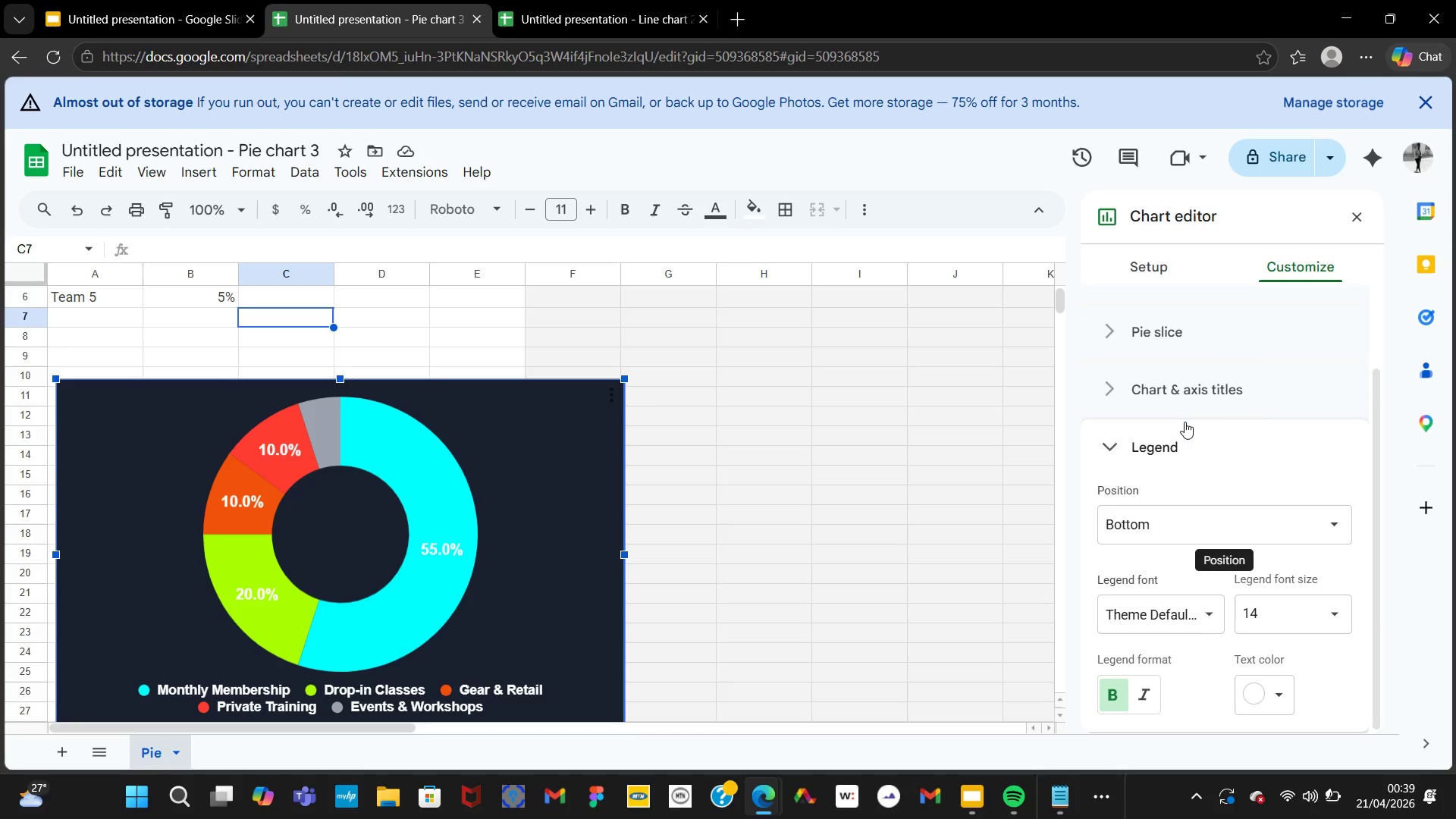 
left_click([1172, 400])
 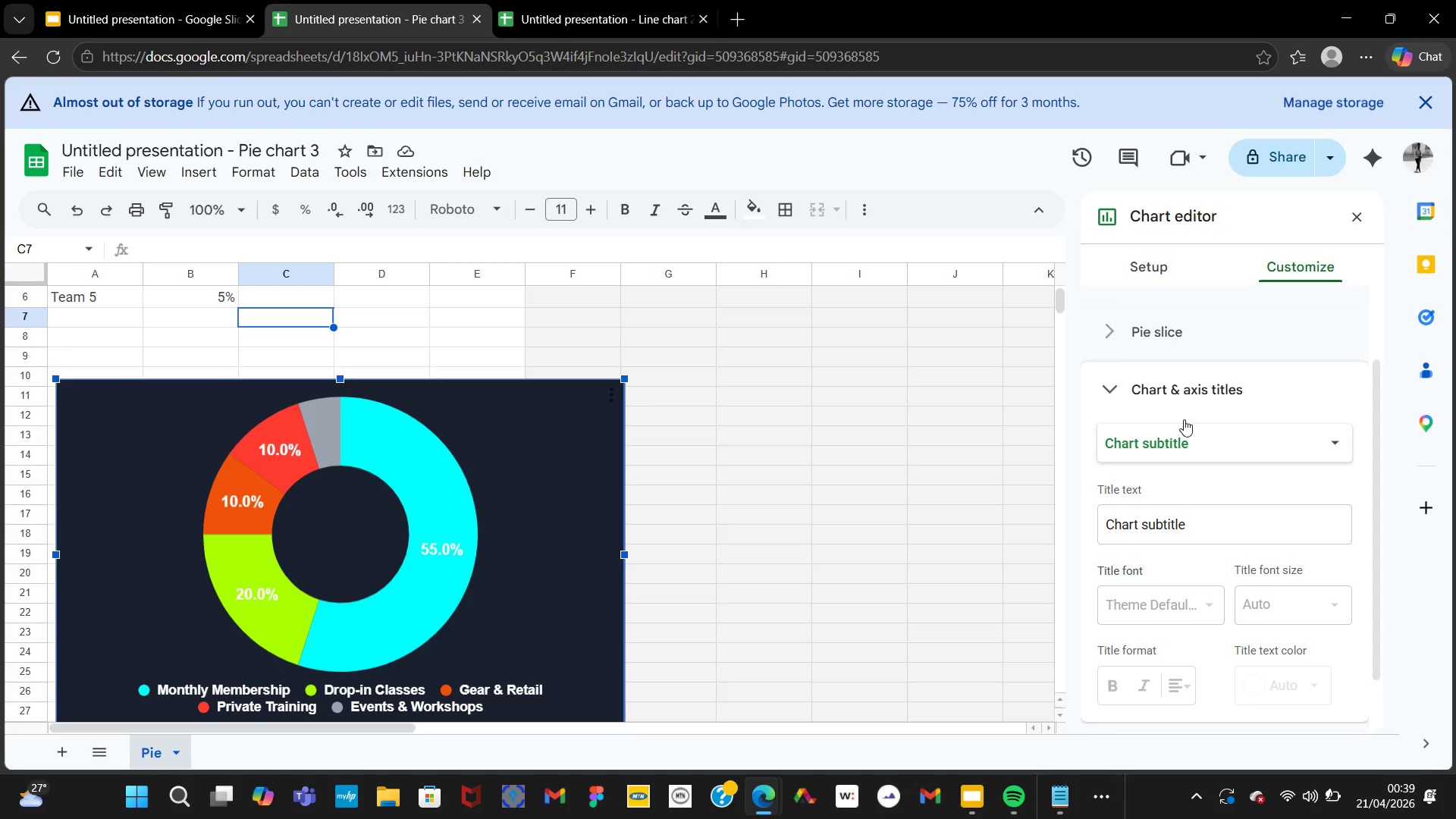 
mouse_move([1181, 460])
 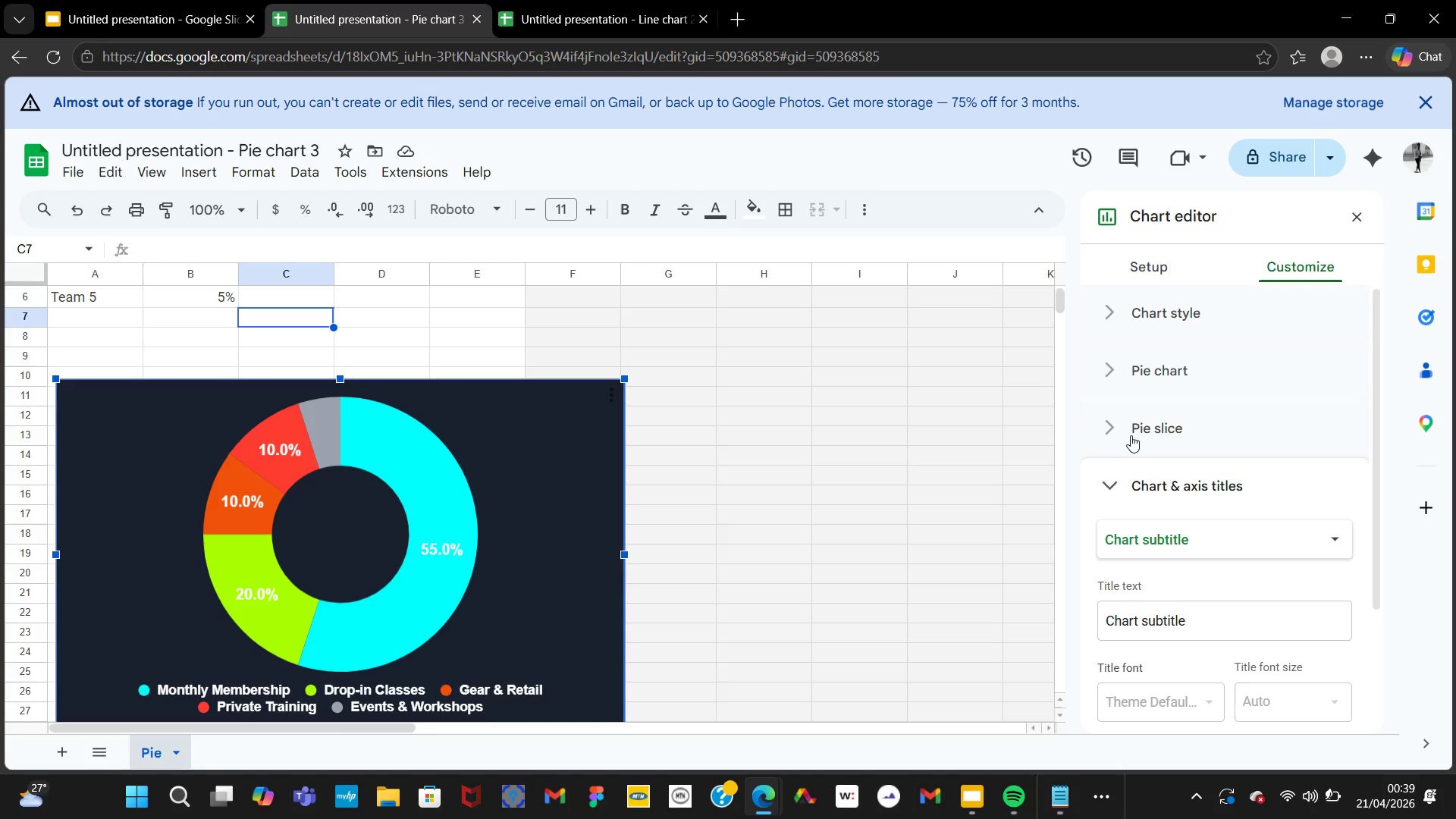 
left_click([1131, 431])
 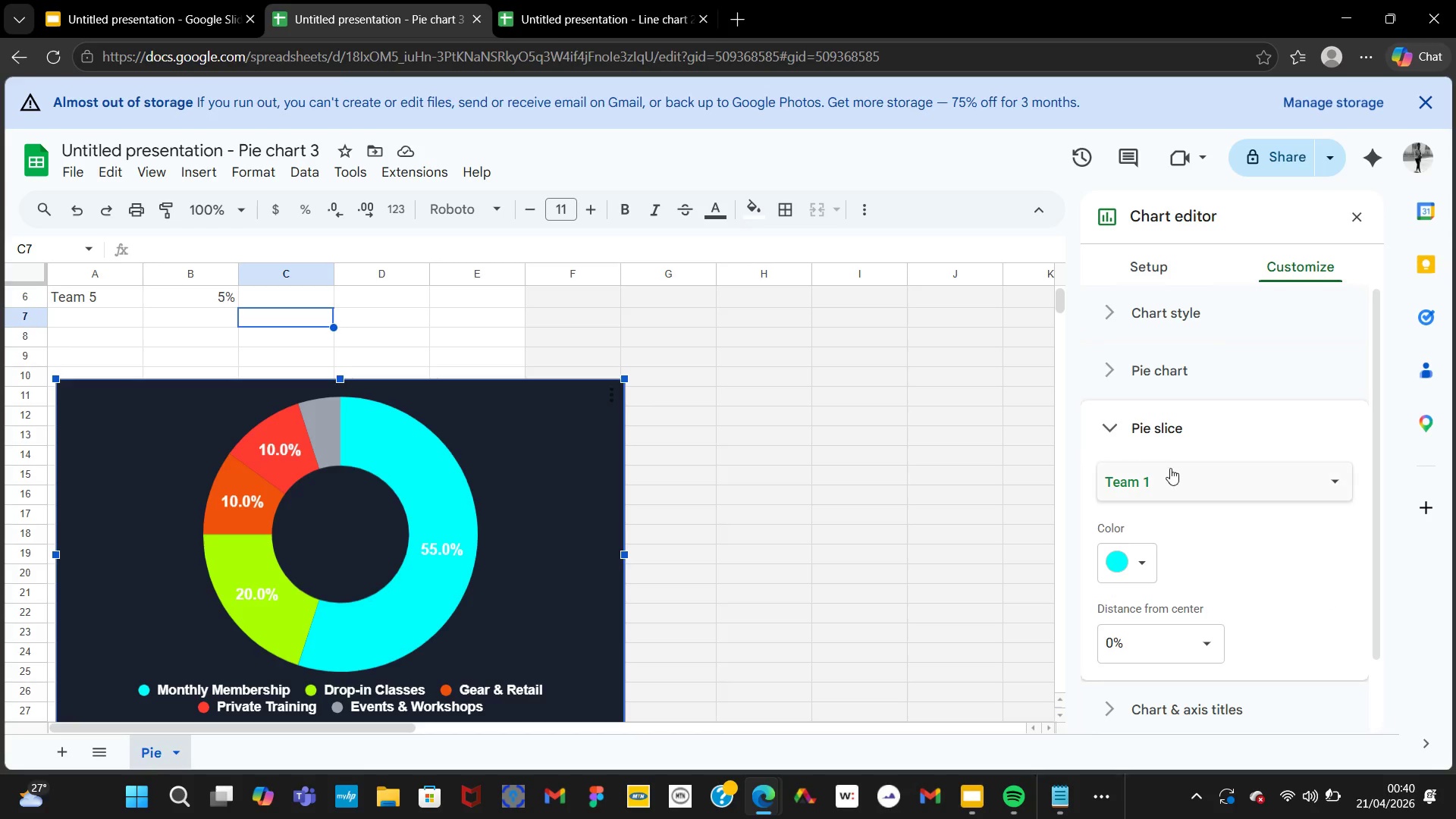 
left_click([1177, 475])
 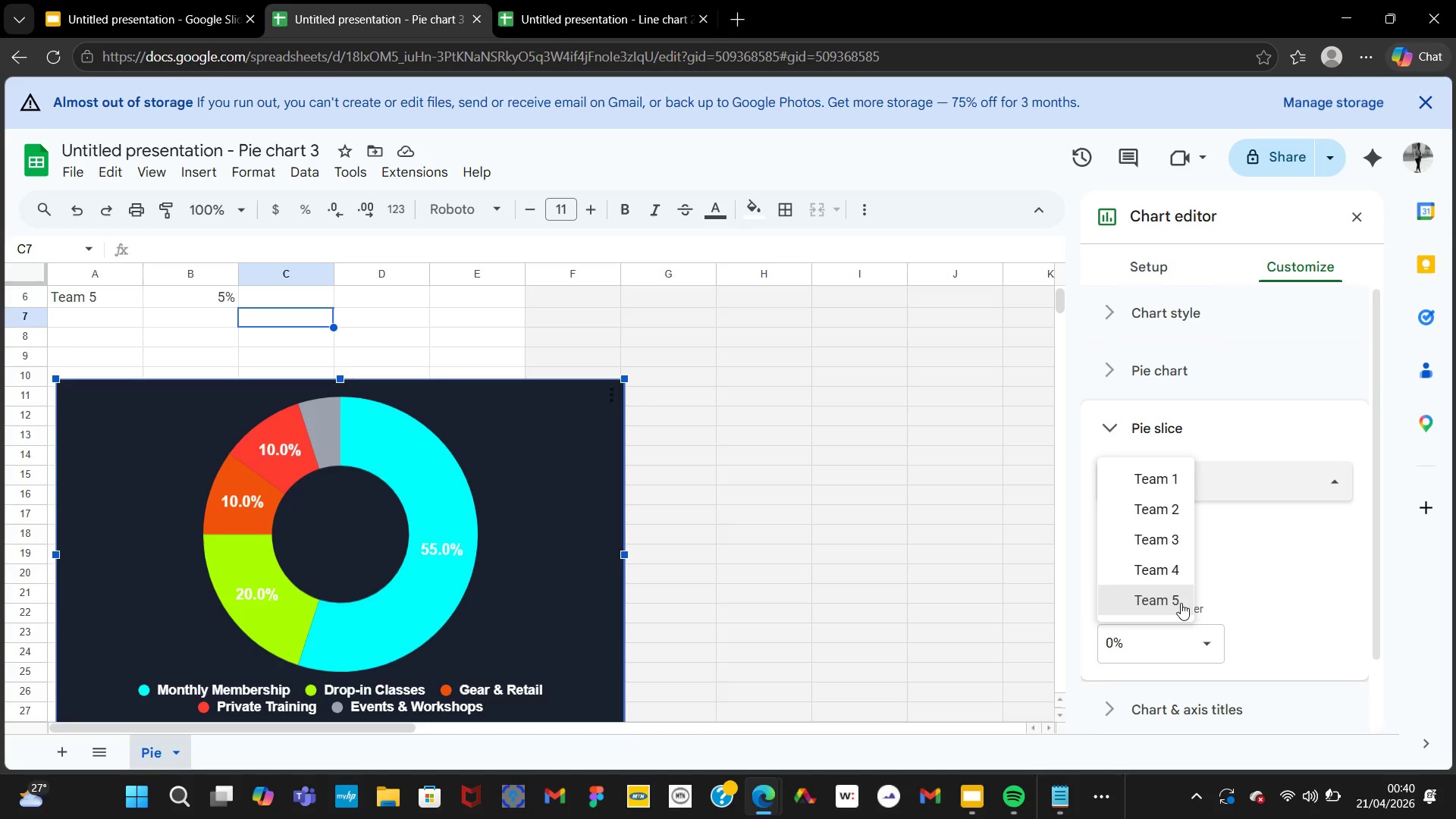 
left_click([1181, 603])
 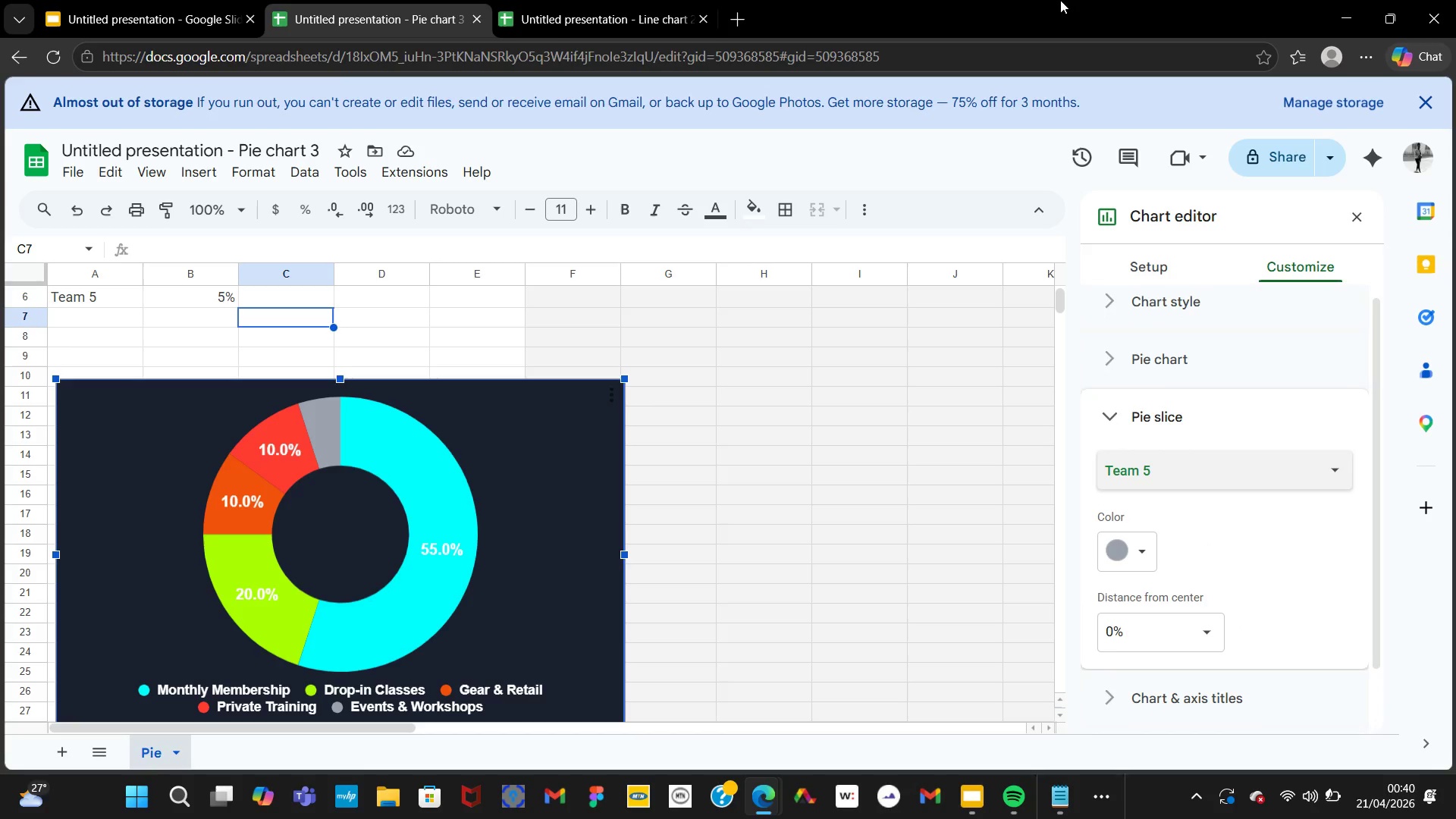 
wait(7.69)
 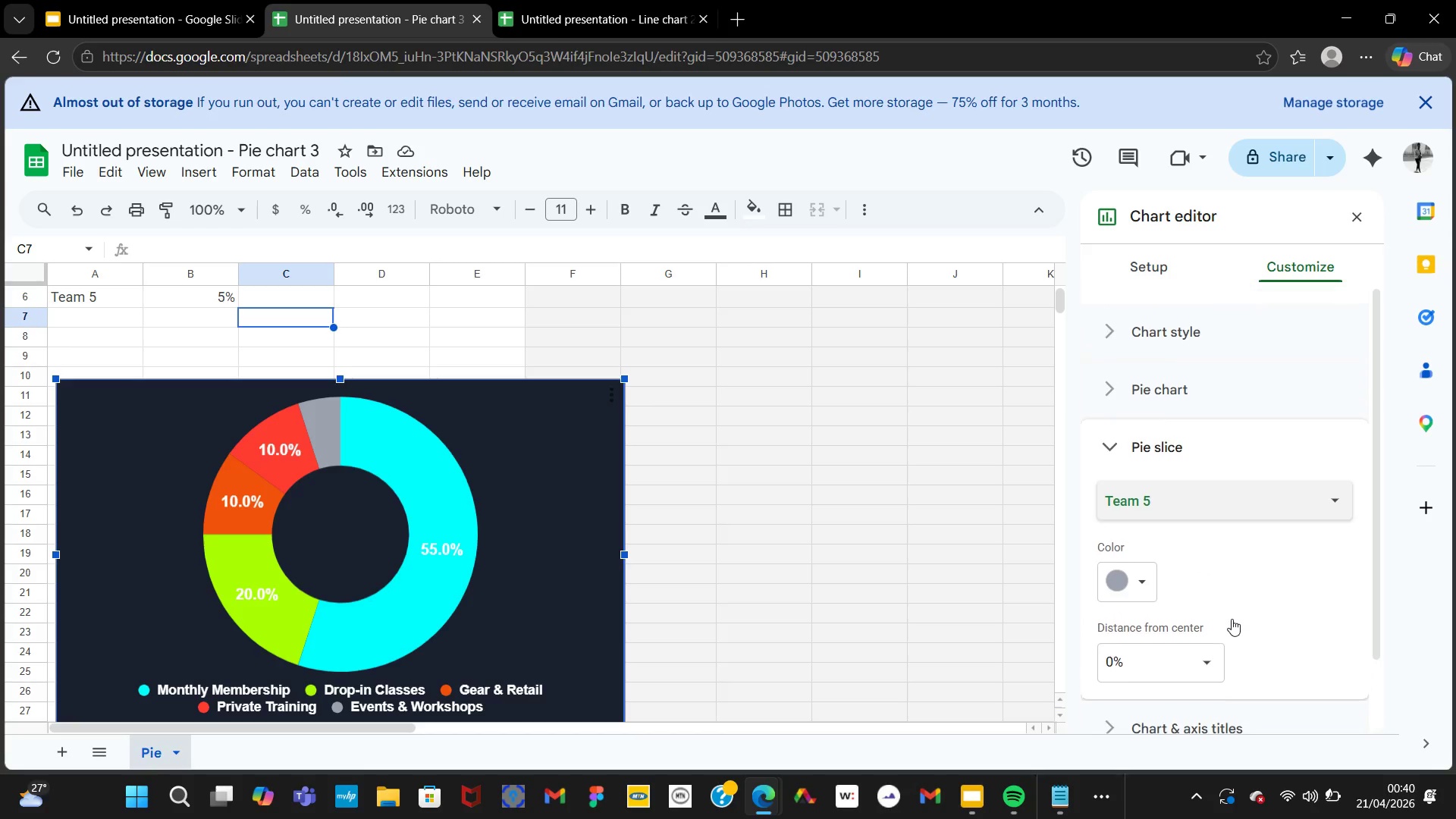 
left_click([1171, 373])
 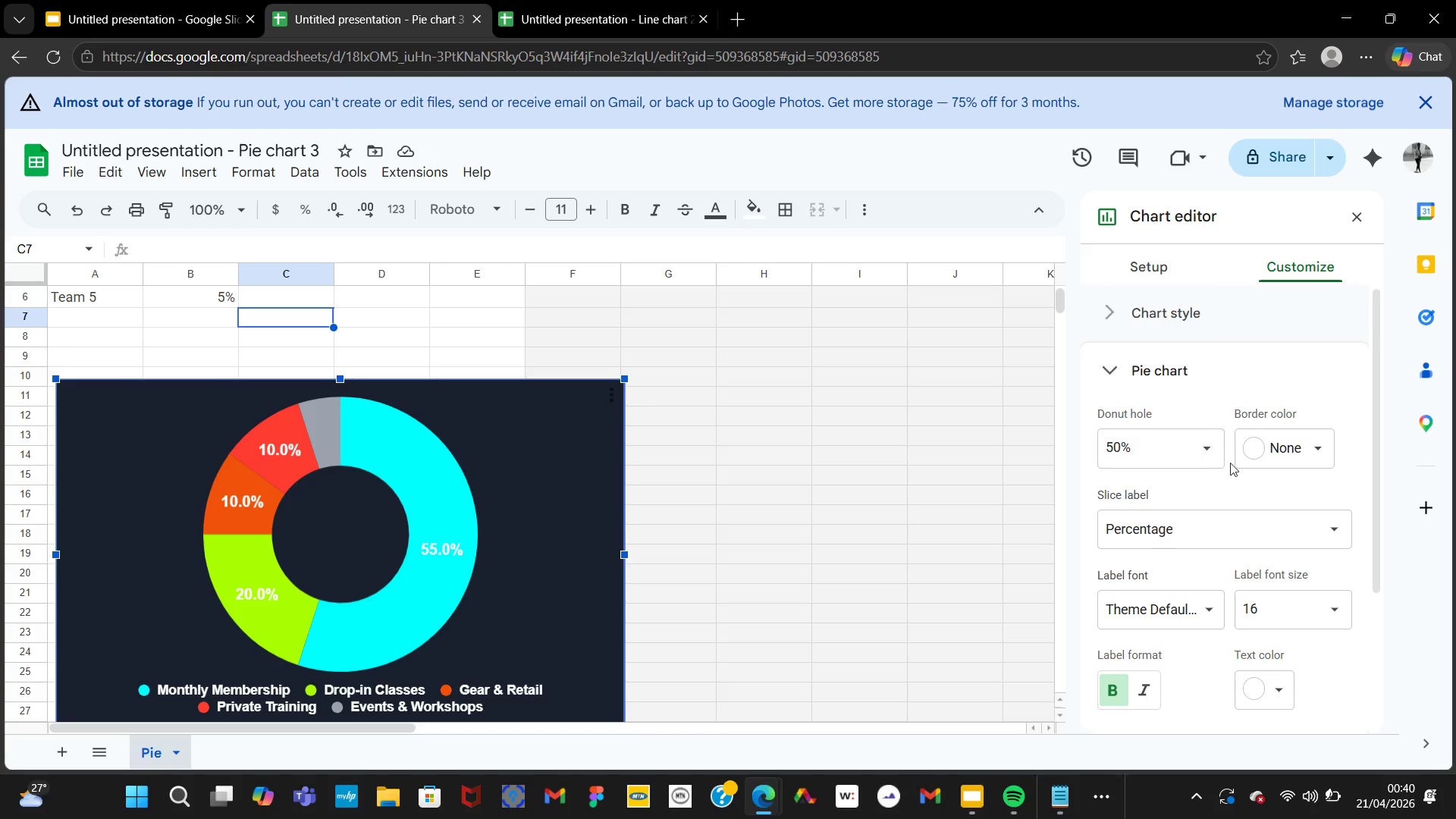 
mouse_move([1197, 446])
 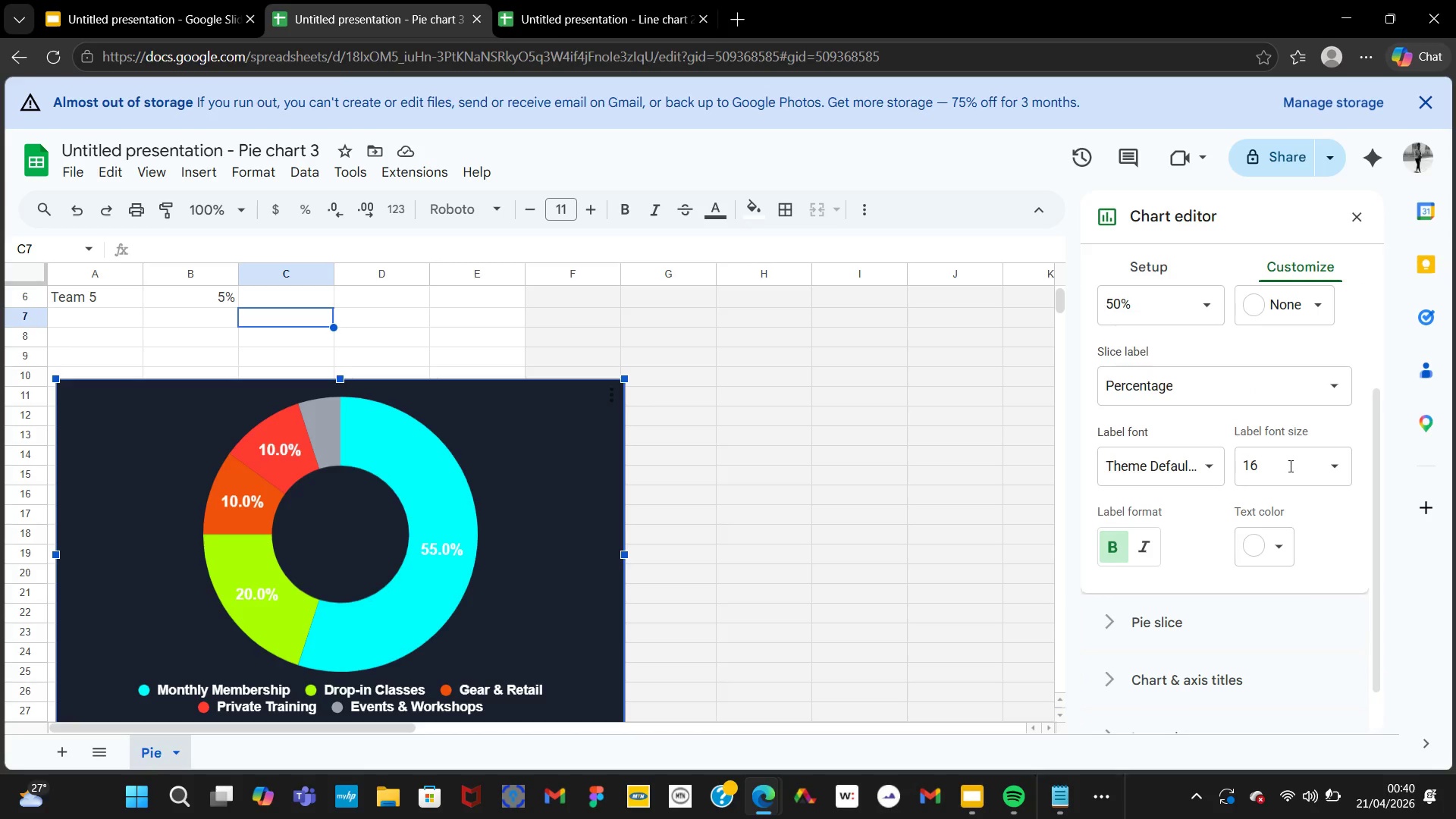 
wait(9.17)
 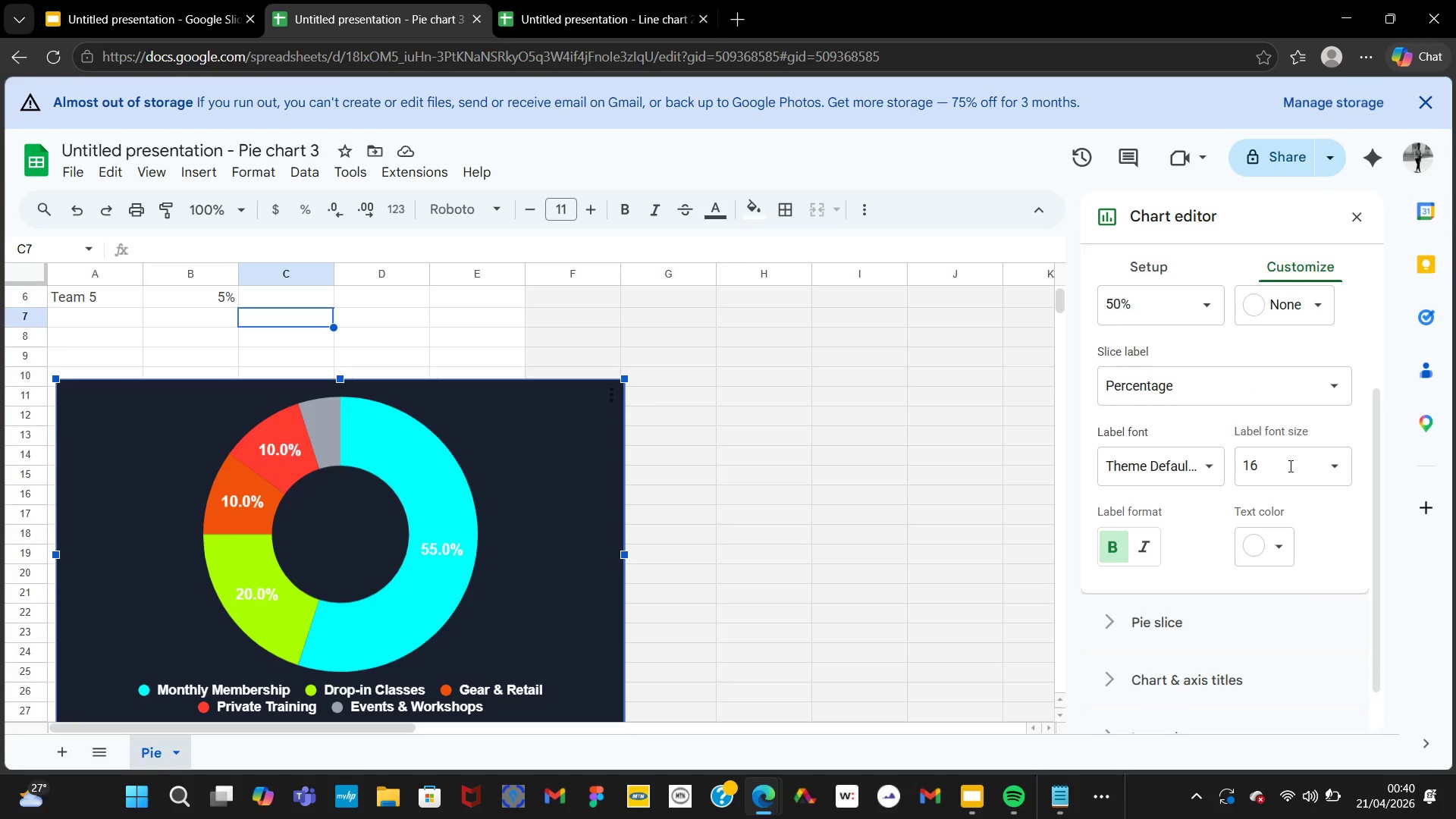 
left_click_drag(start_coordinate=[1266, 526], to_coordinate=[1272, 546])
 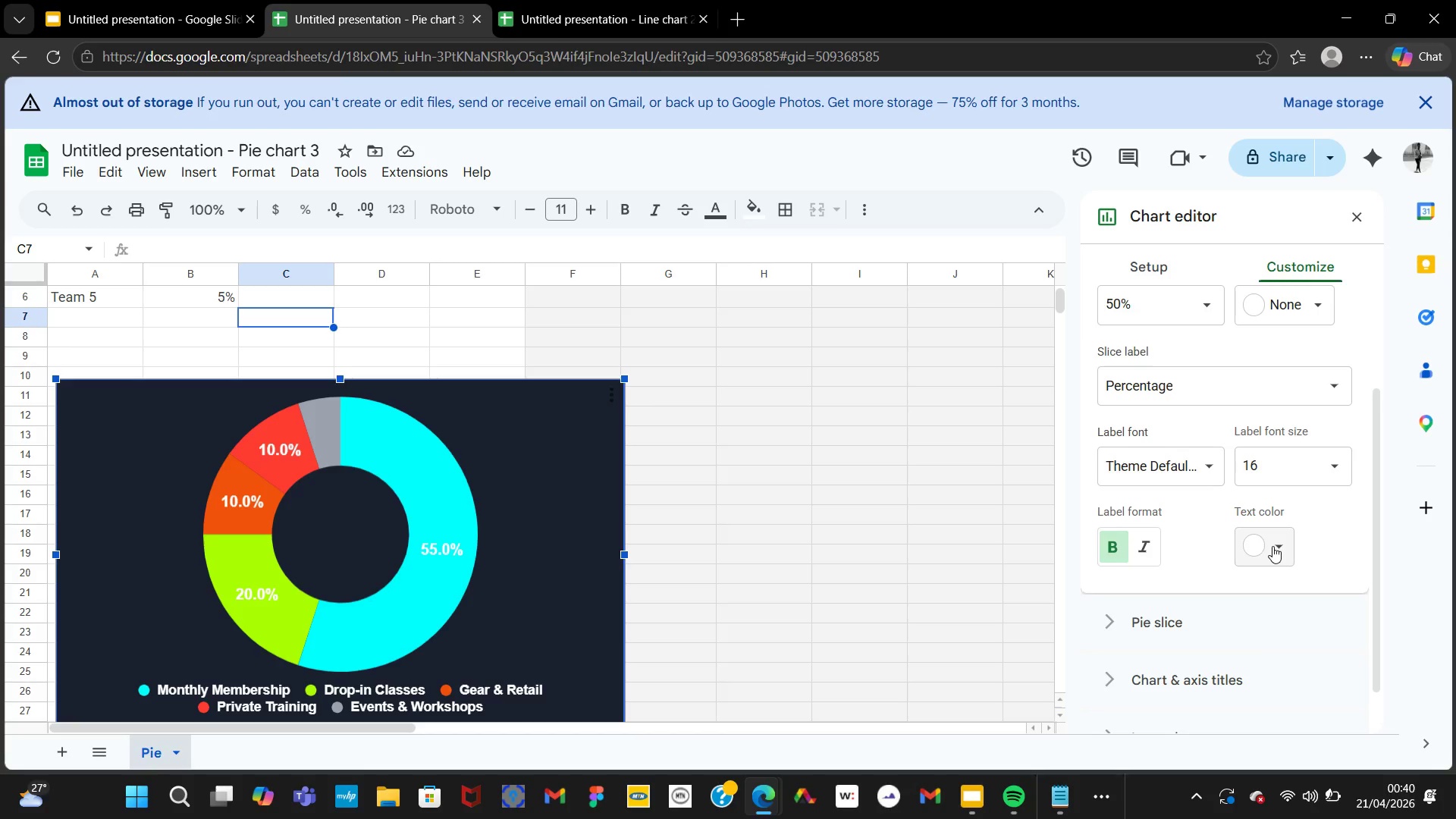 
left_click([1272, 546])
 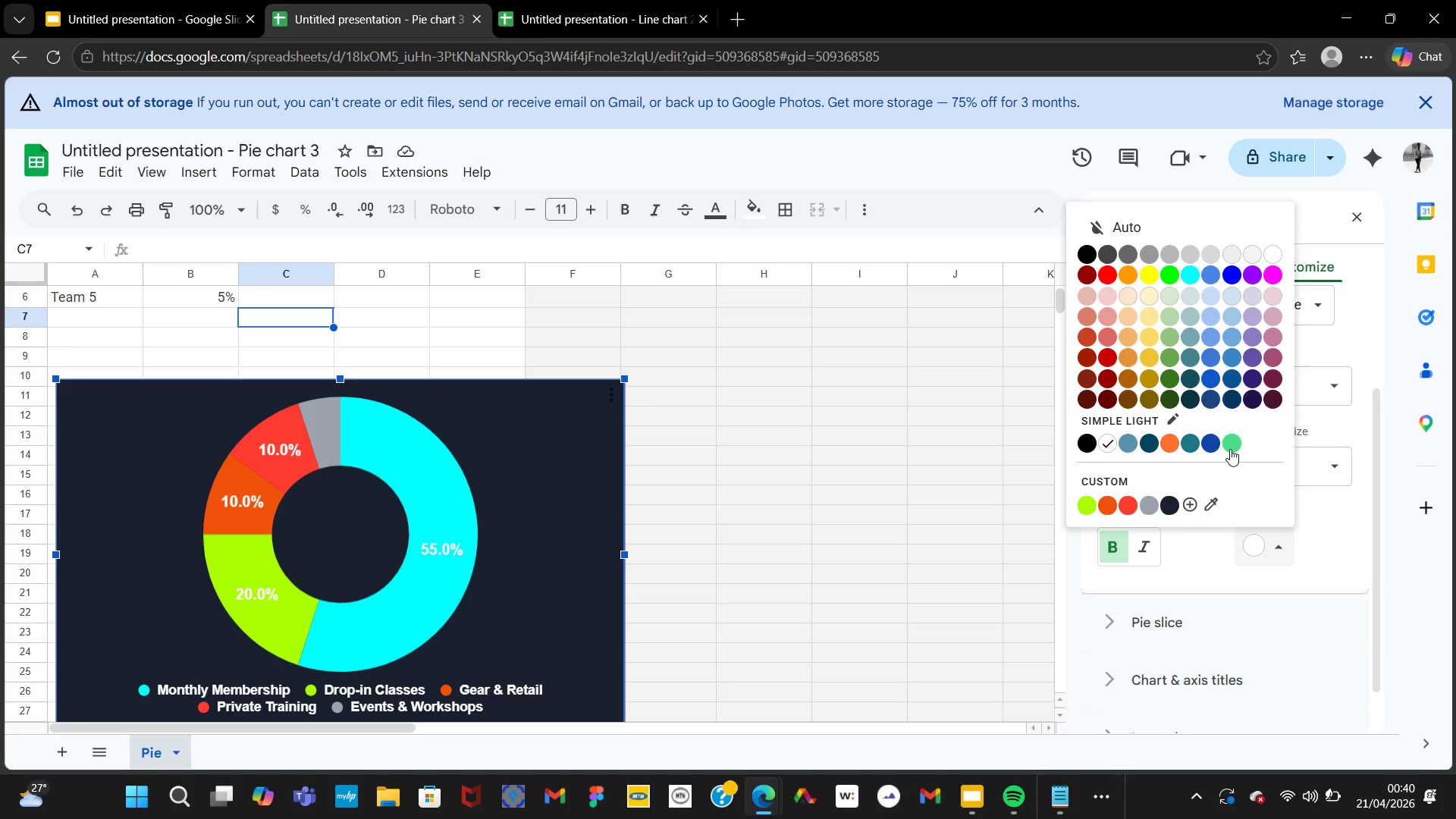 
left_click([1230, 444])
 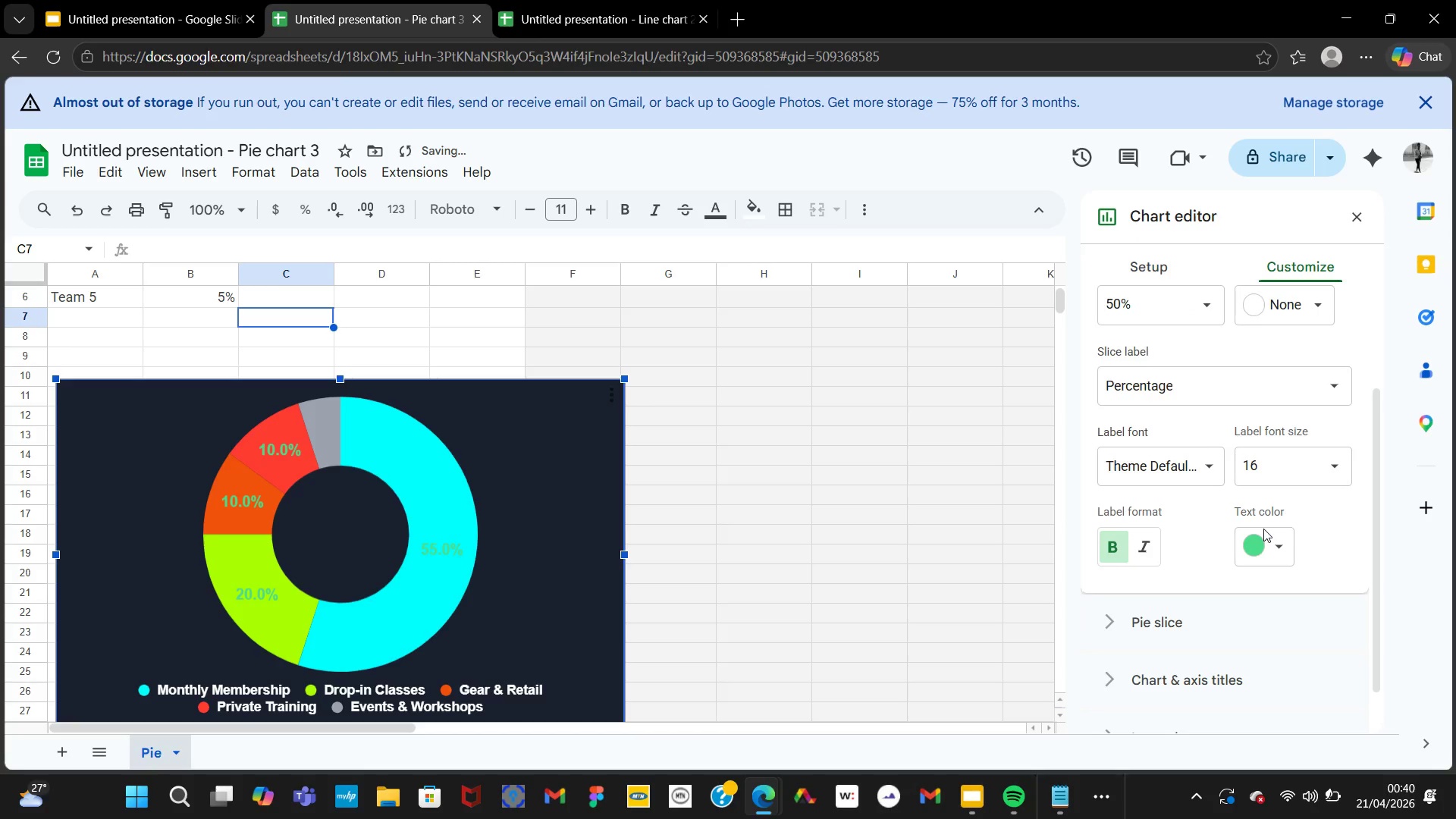 
left_click([1267, 543])
 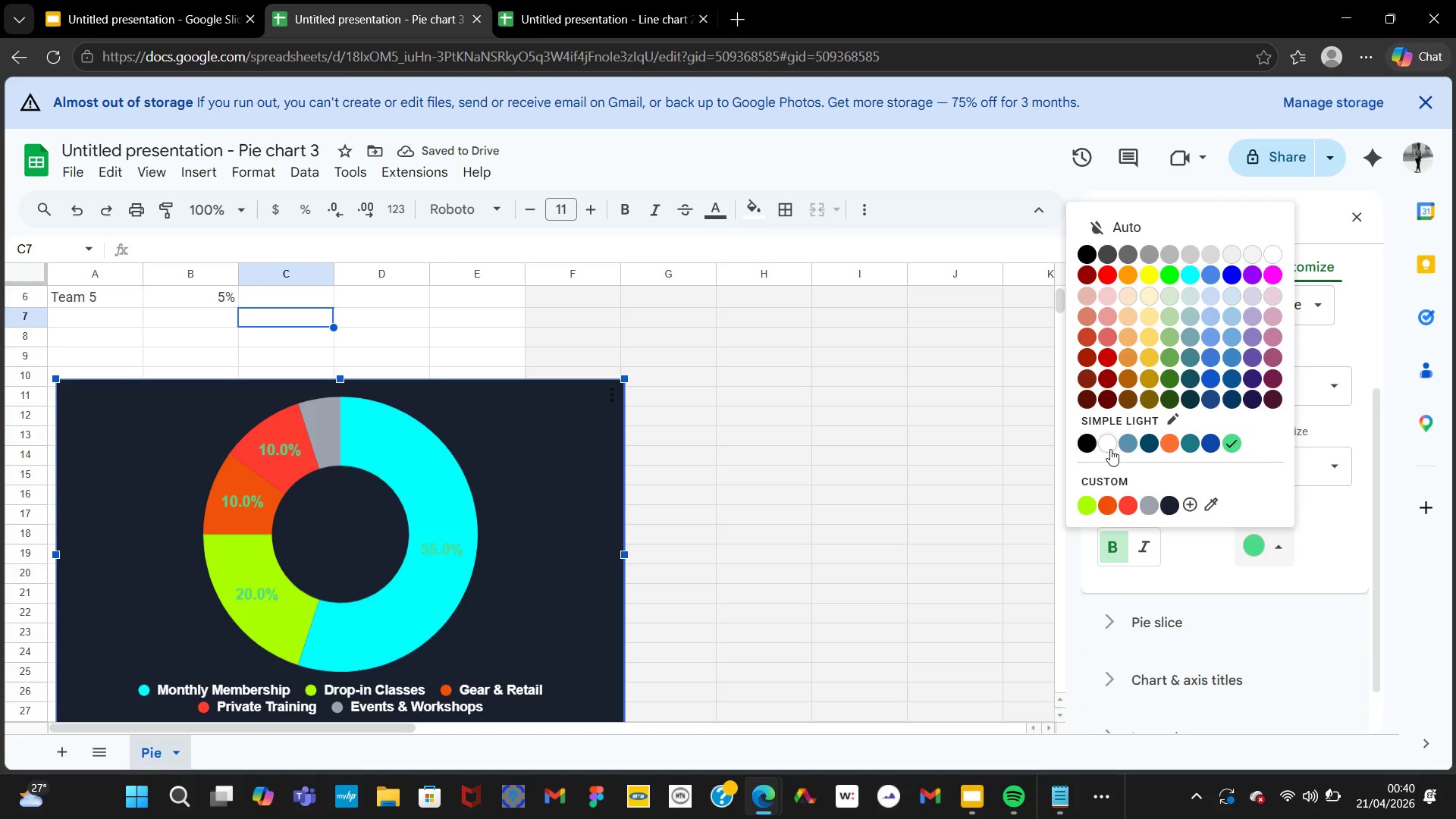 
left_click([1107, 447])
 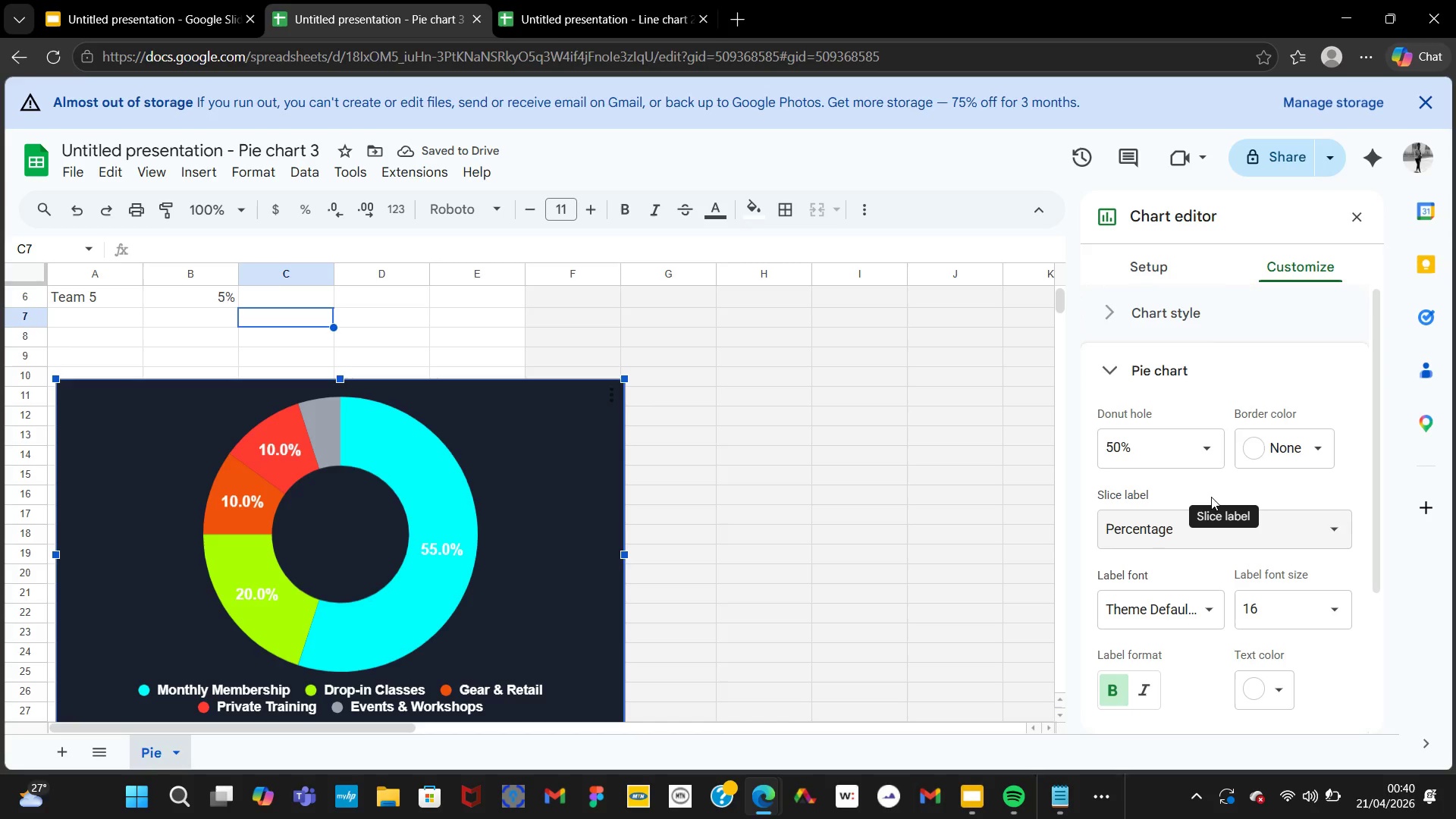 
wait(6.03)
 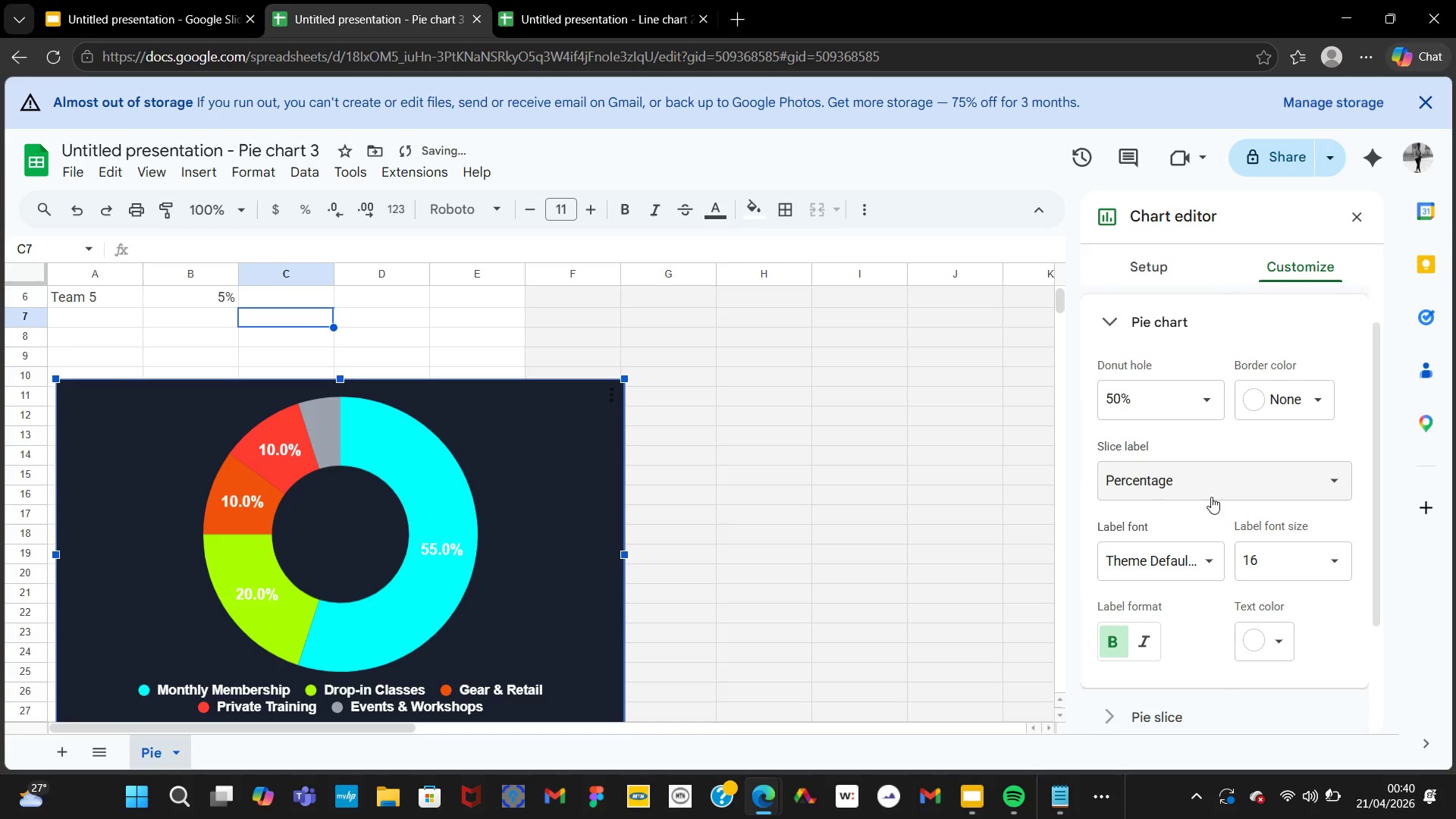 
left_click([1158, 309])
 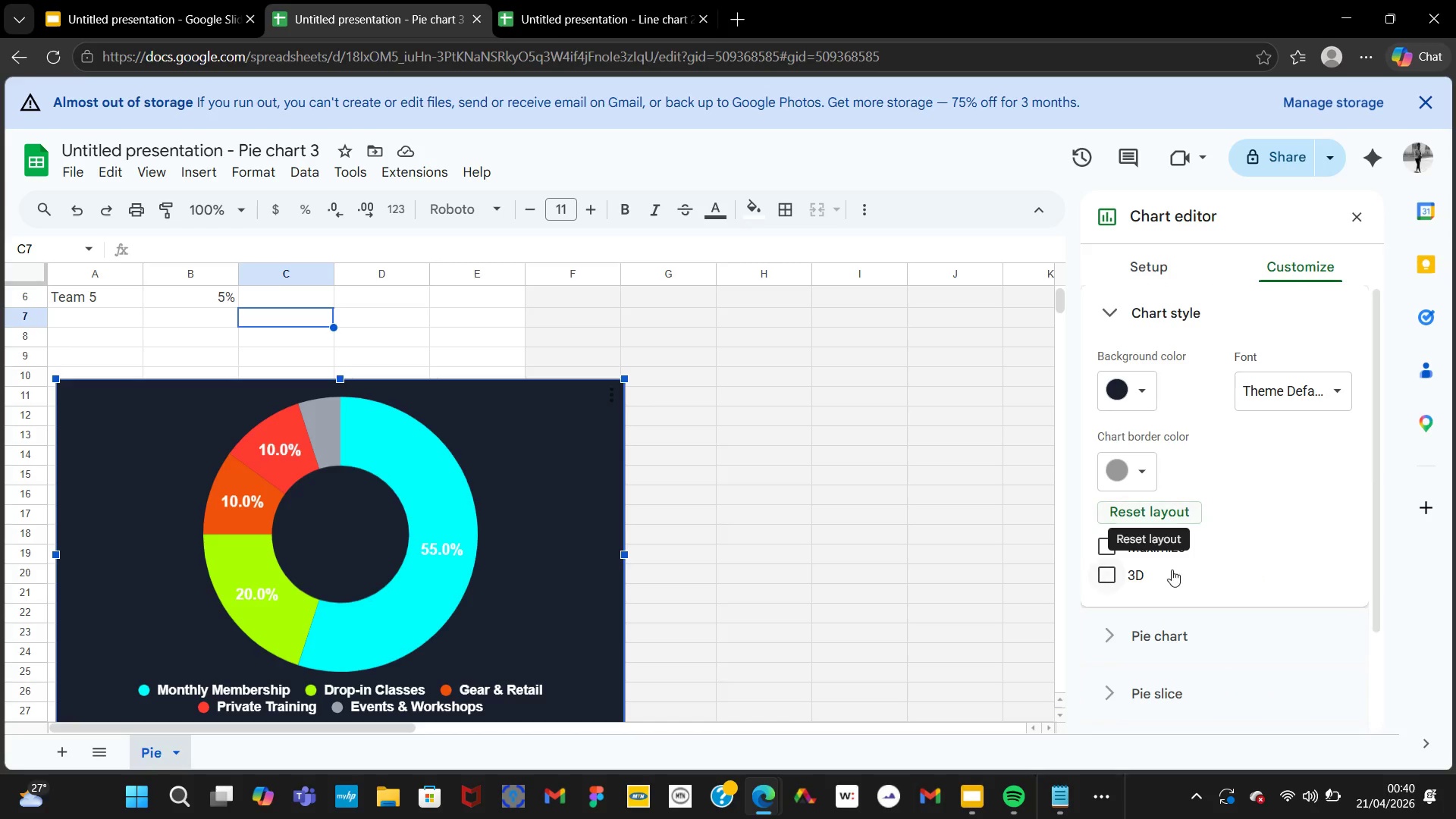 
wait(5.38)
 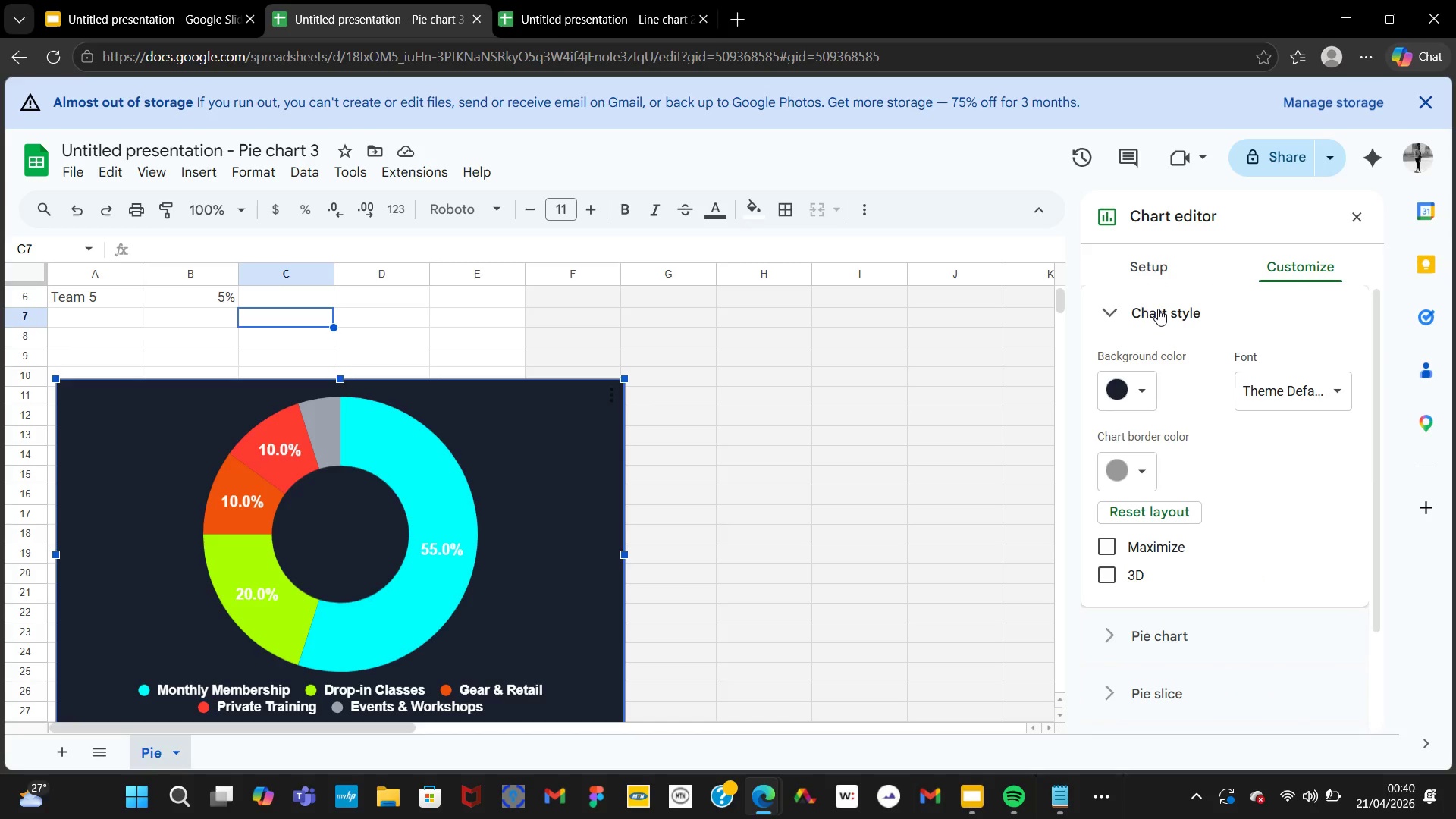 
left_click([1167, 639])
 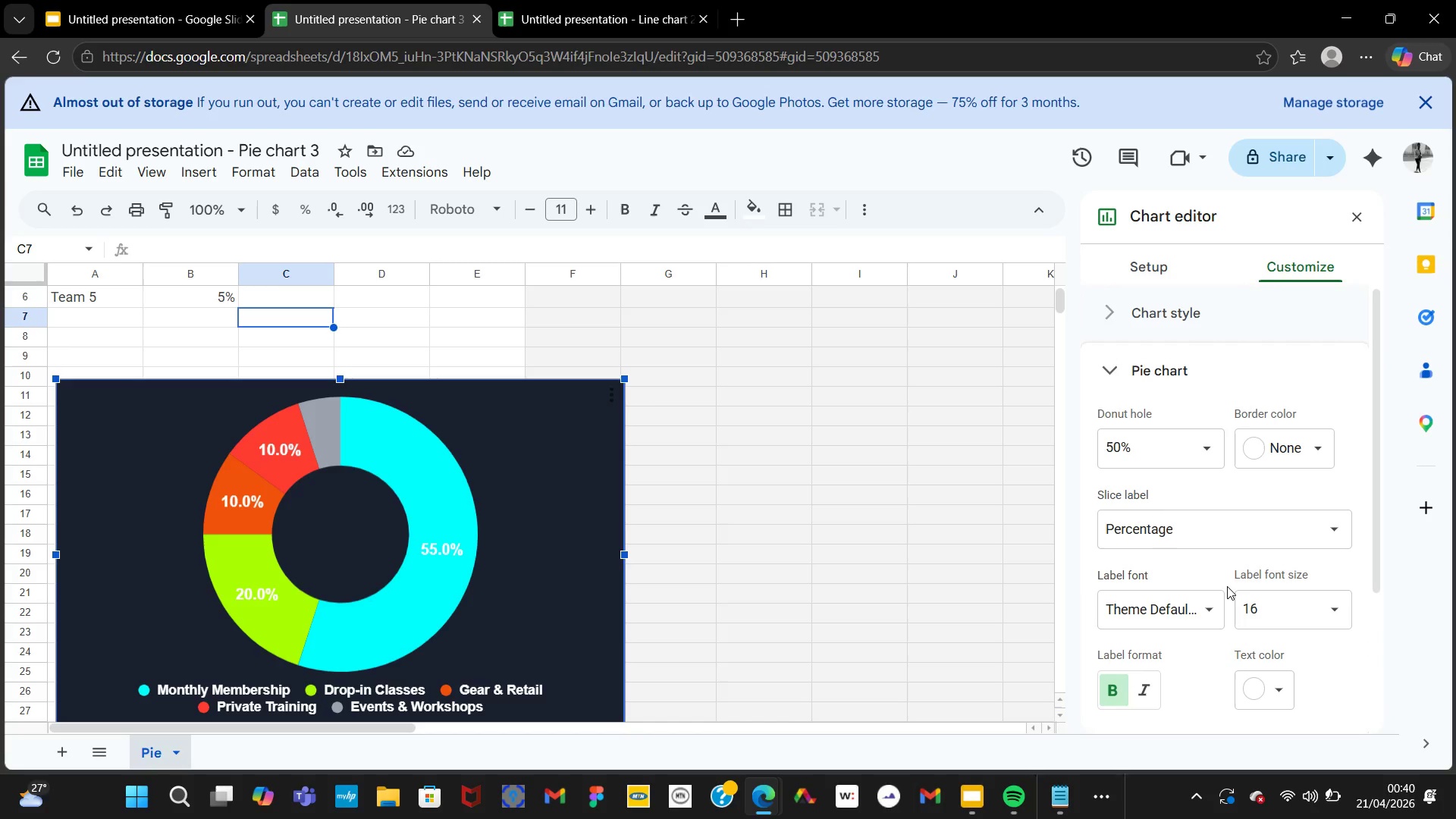 
left_click([1250, 522])
 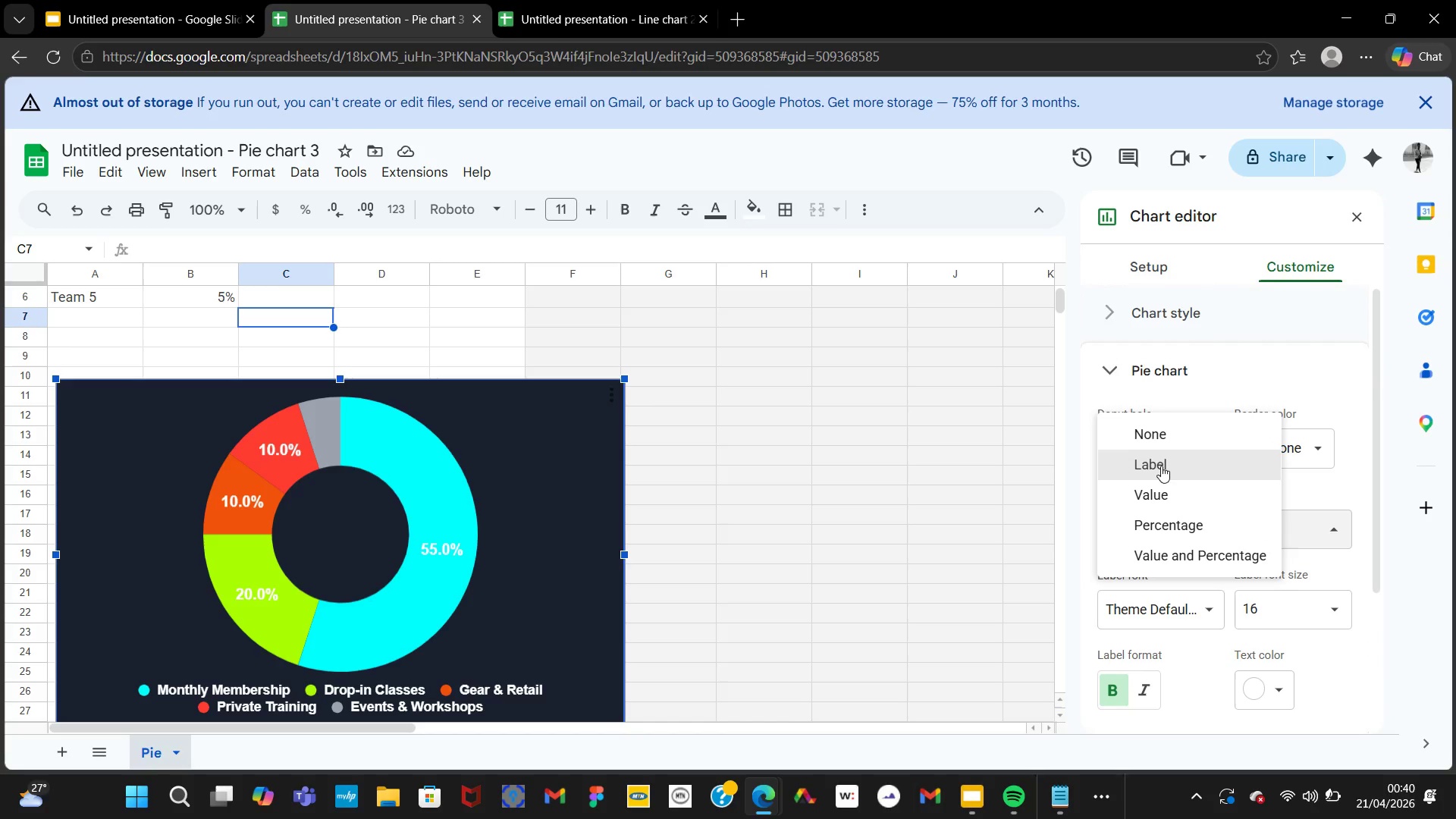 
left_click([1161, 466])
 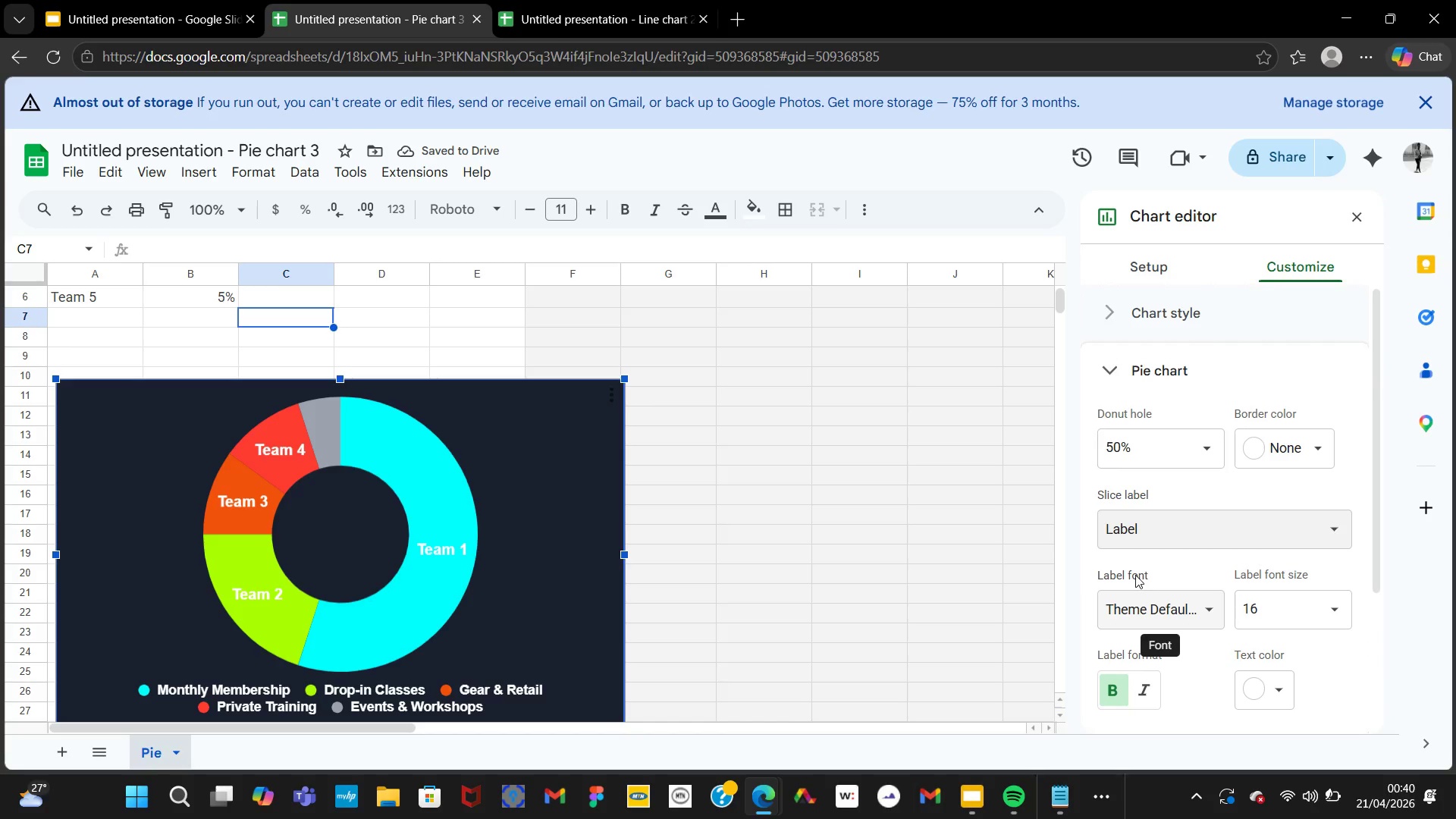 
wait(5.23)
 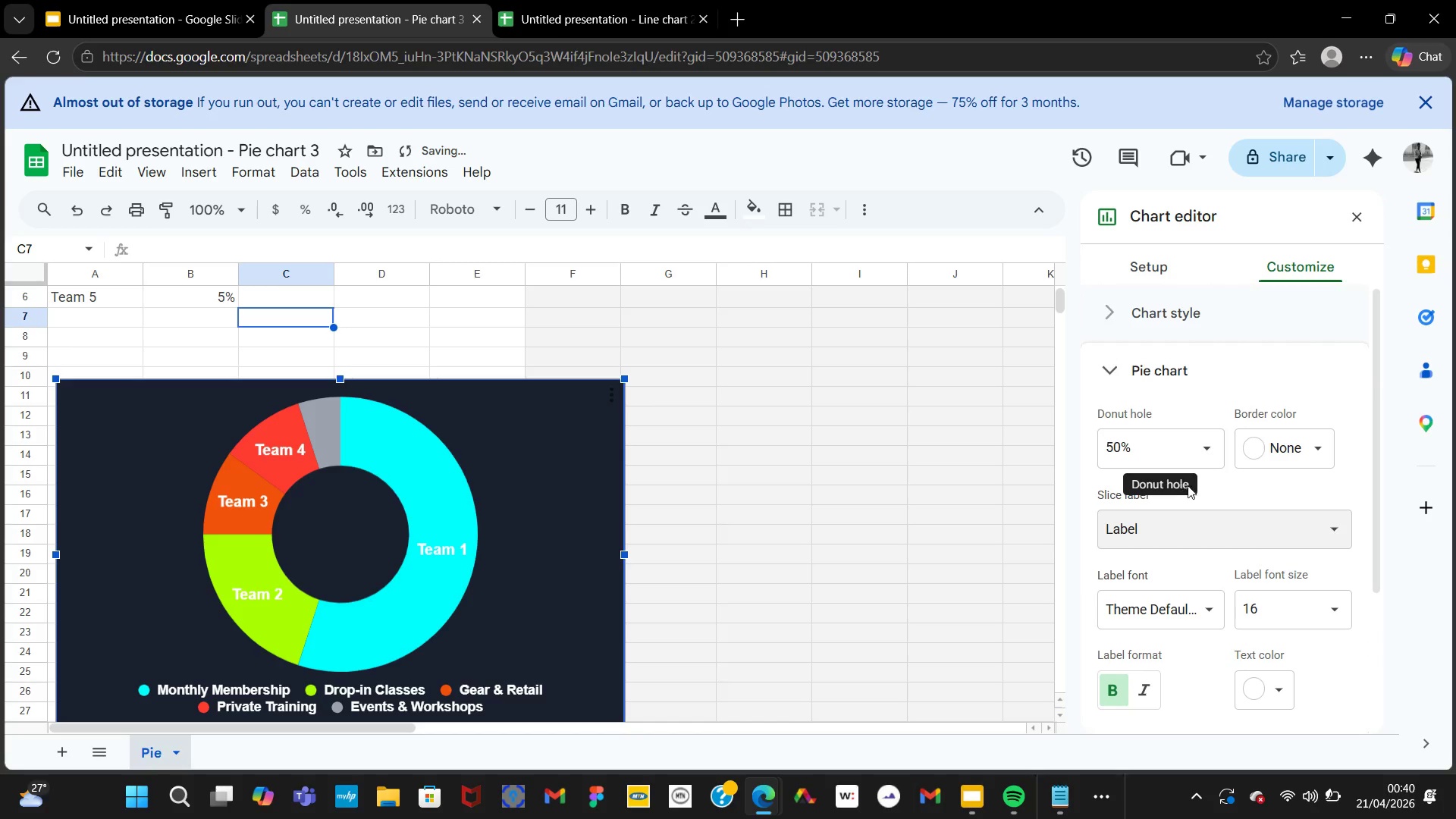 
left_click([1175, 530])
 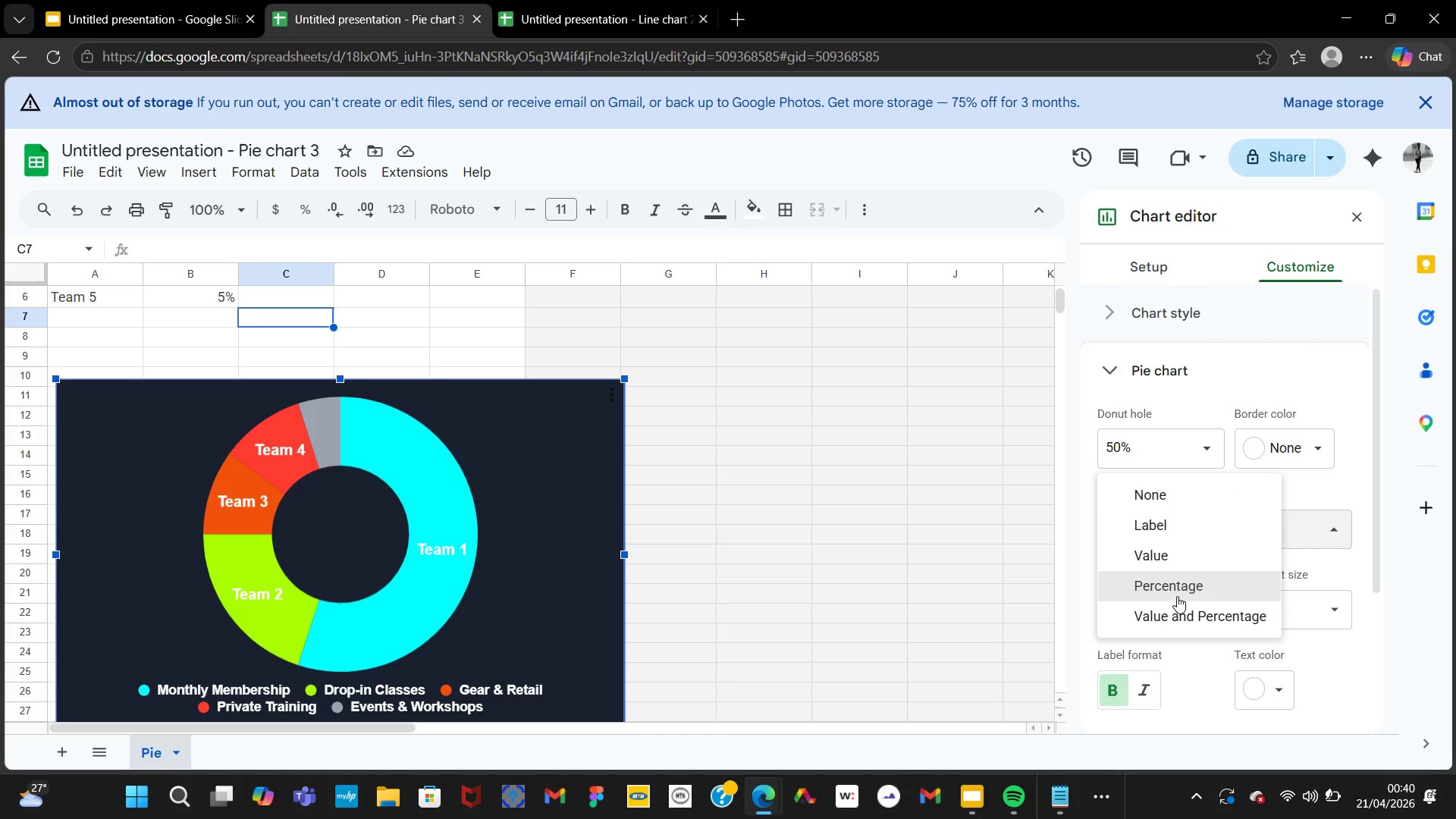 
left_click([1177, 595])
 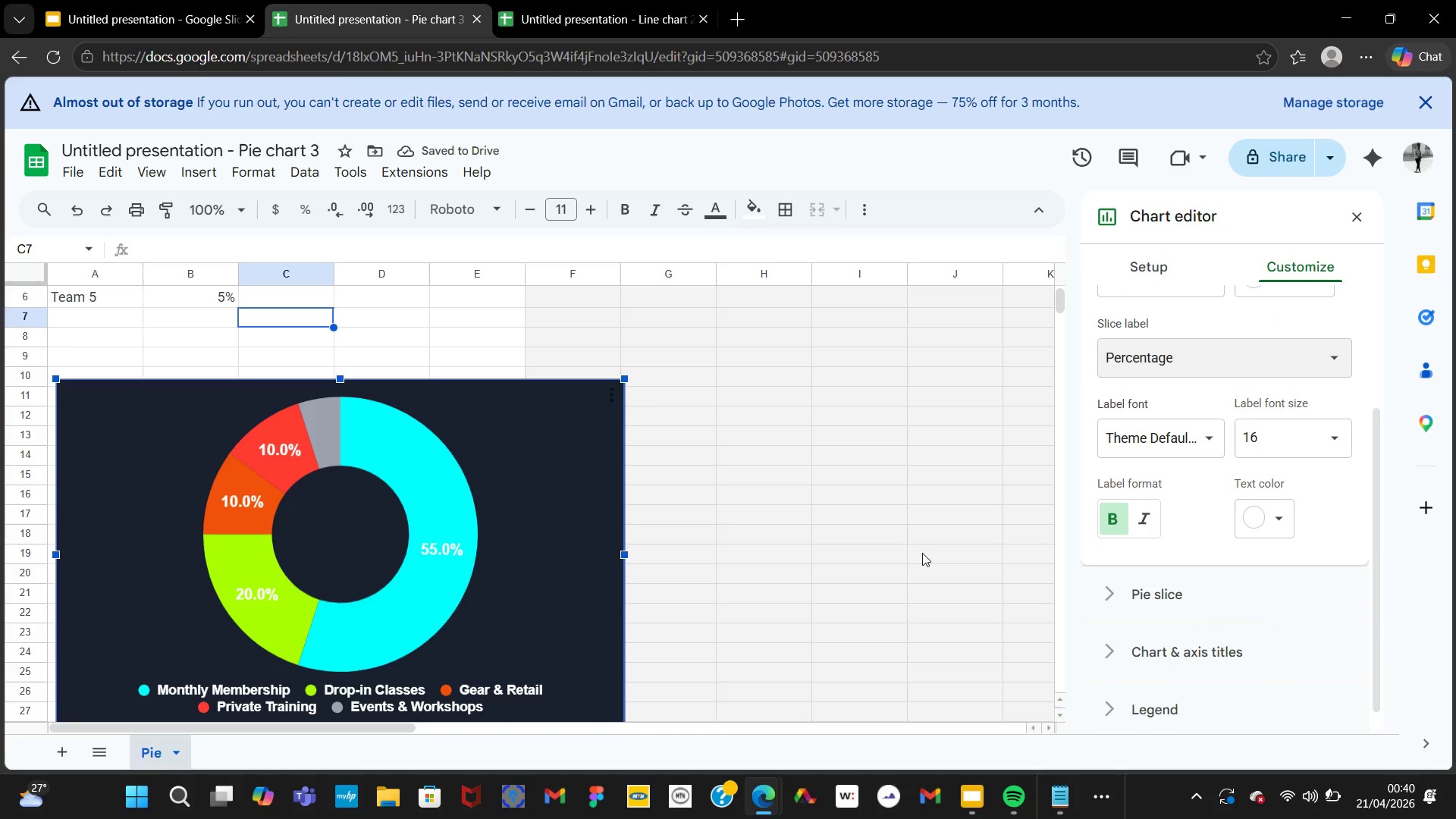 
left_click([324, 422])
 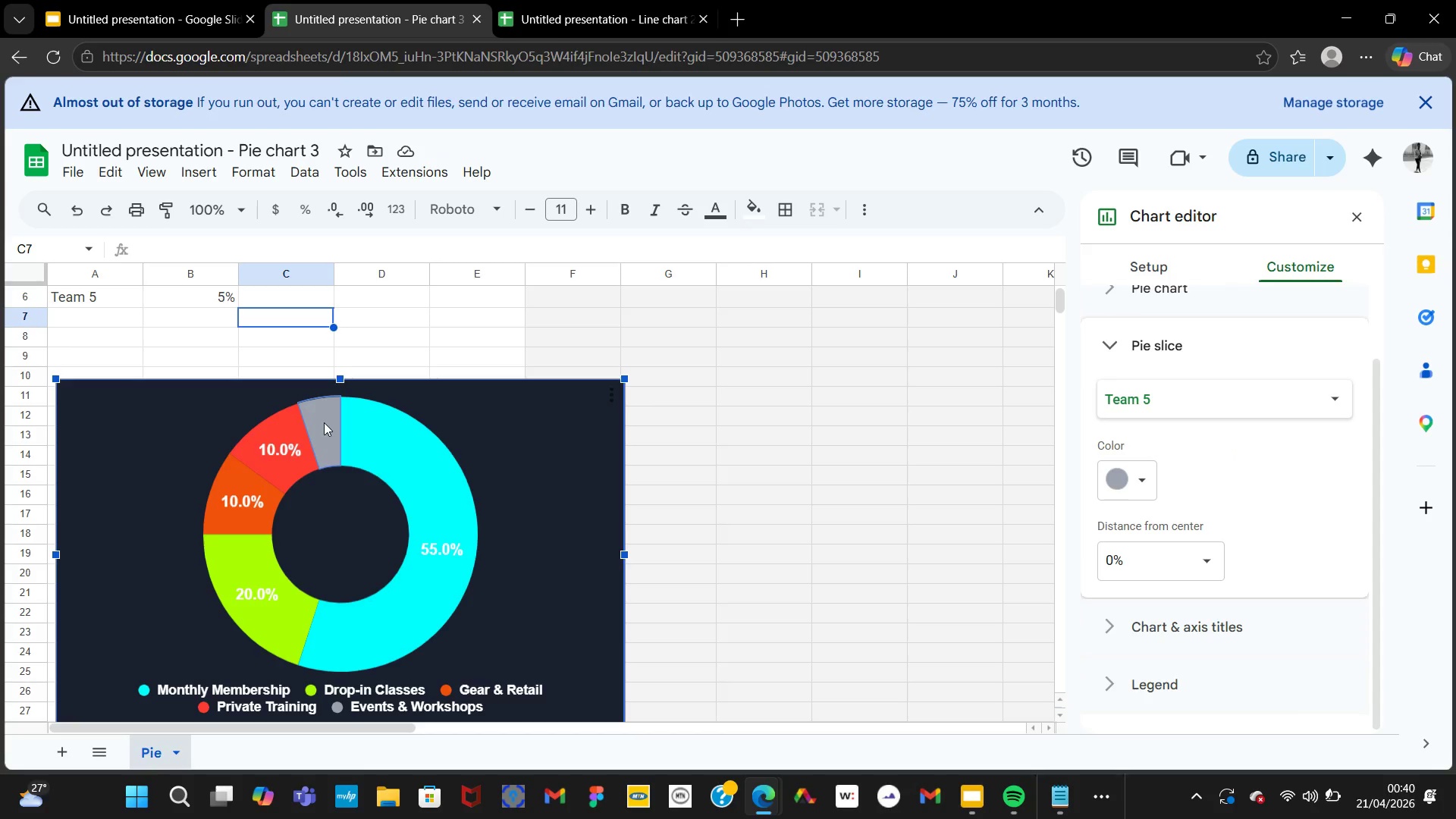 
left_click([324, 422])
 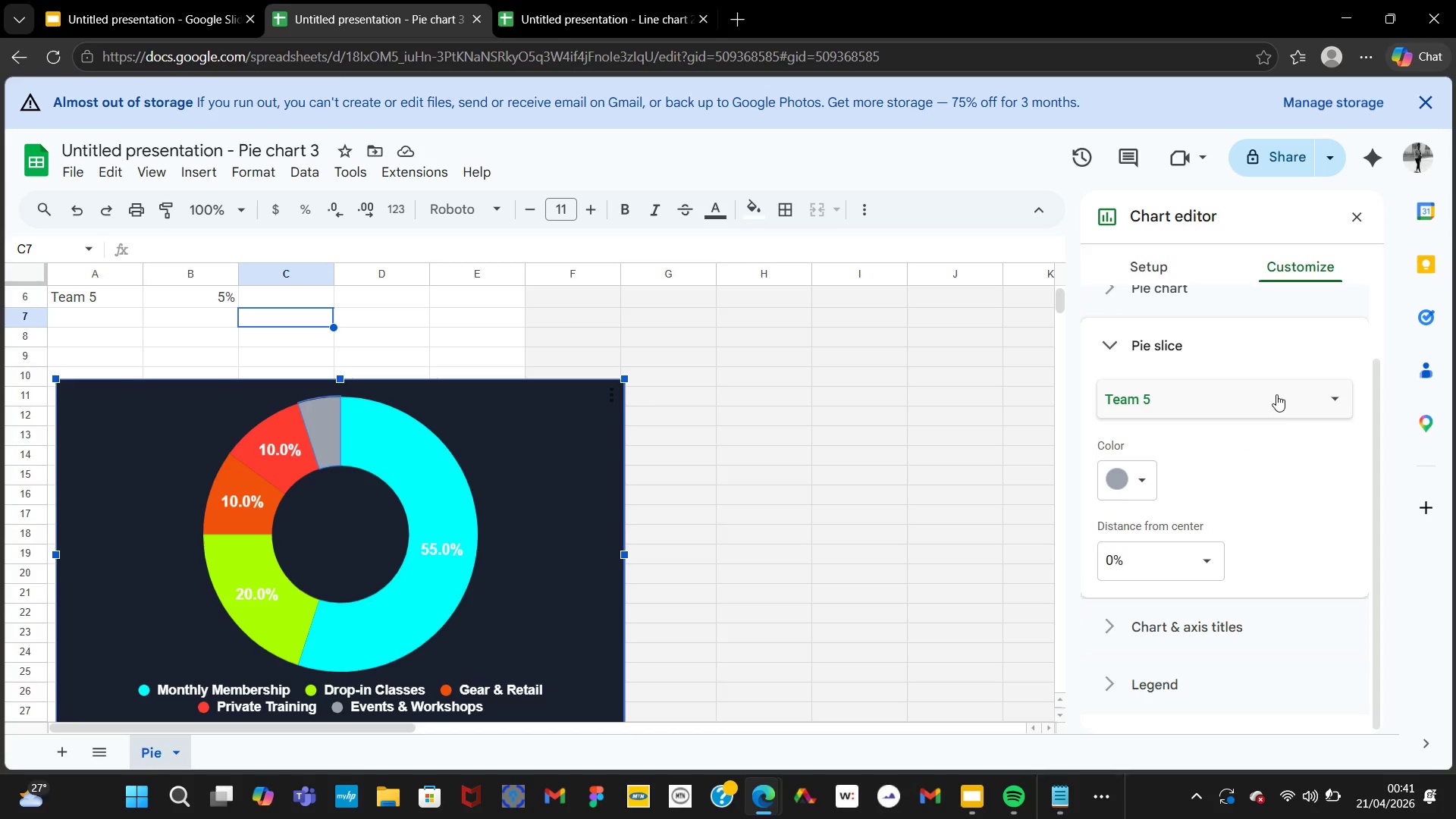 
left_click([1285, 401])
 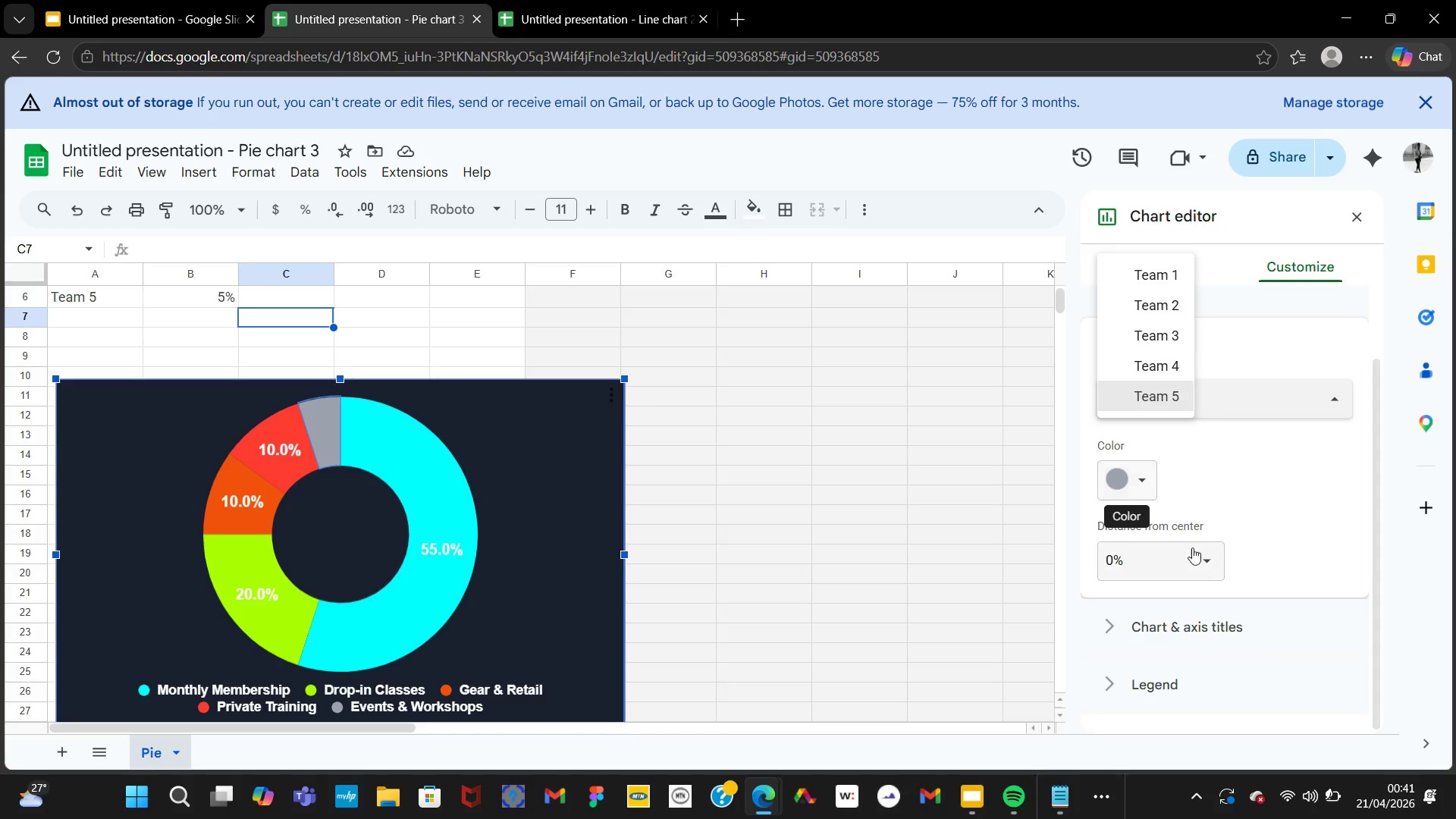 
left_click([1202, 557])
 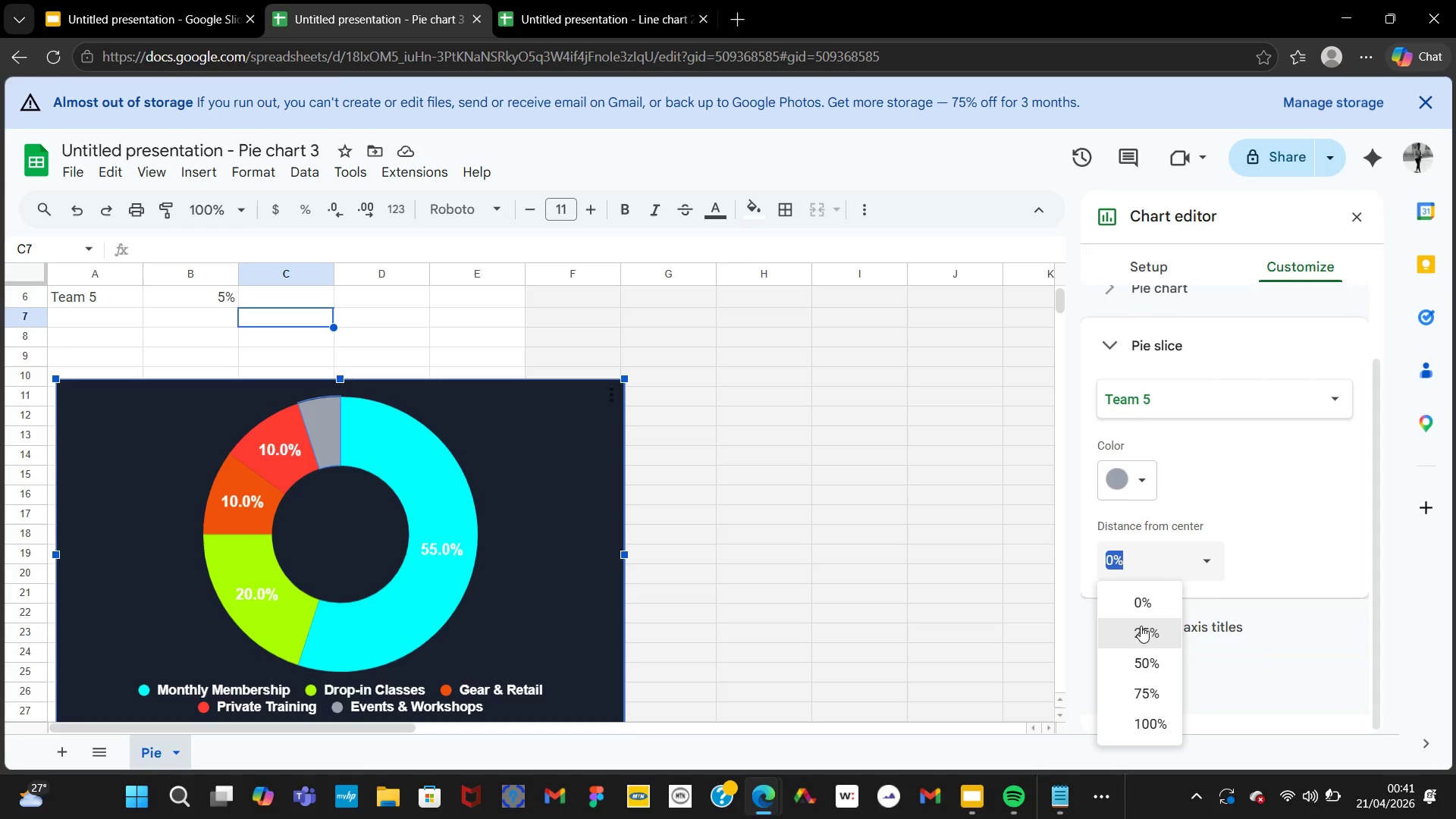 
left_click([1140, 623])
 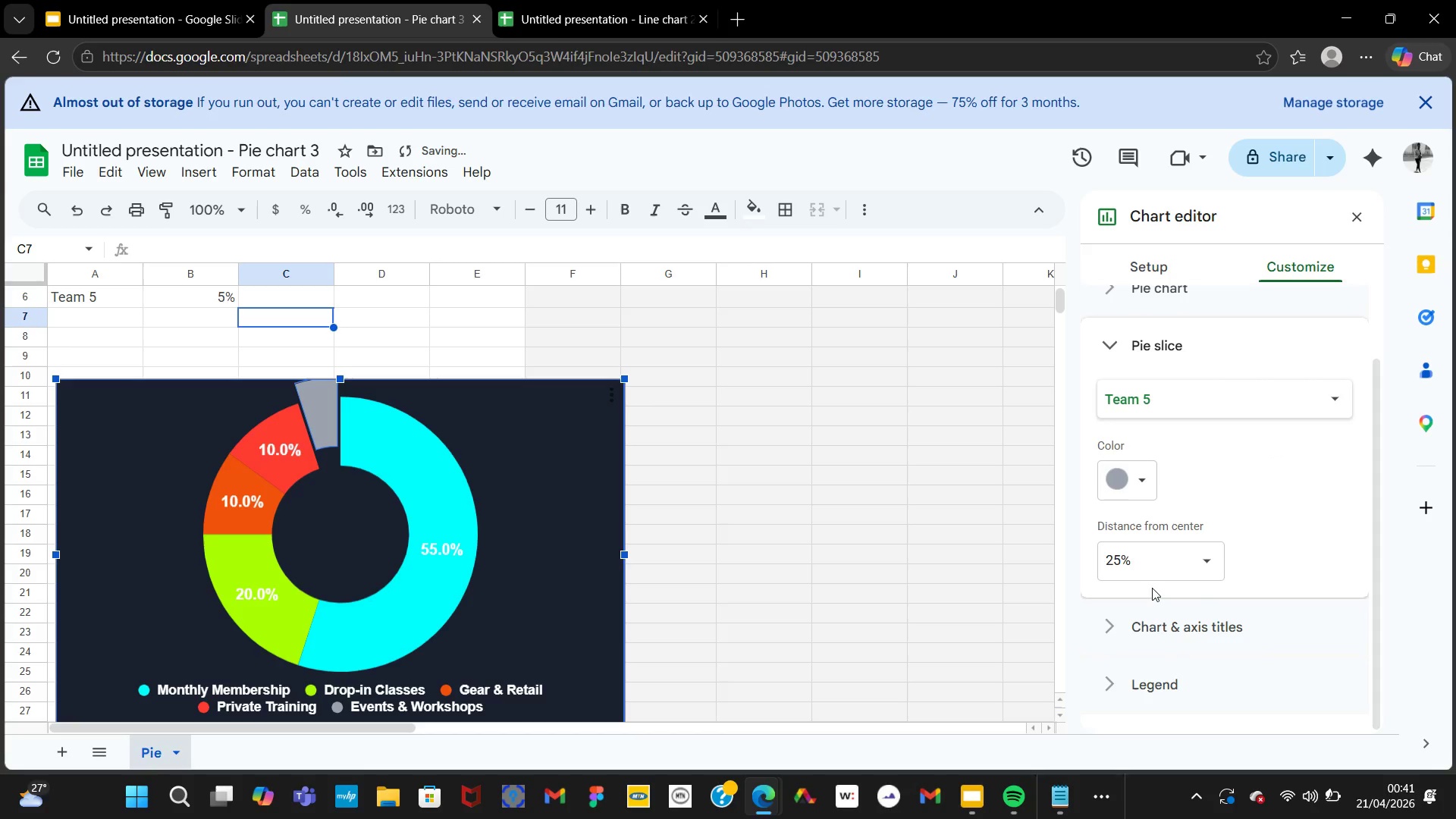 
left_click([1151, 580])
 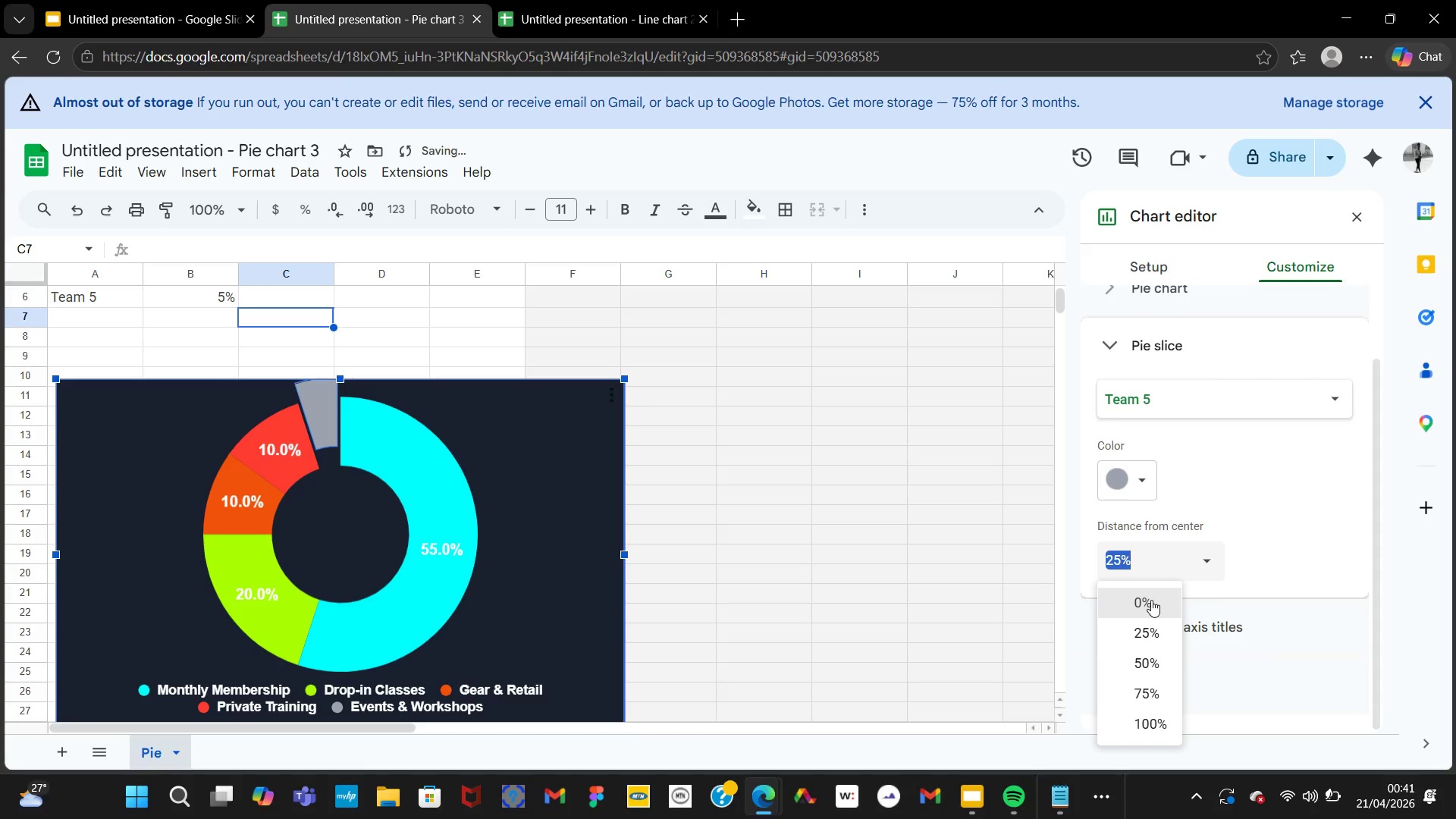 
left_click([1151, 600])
 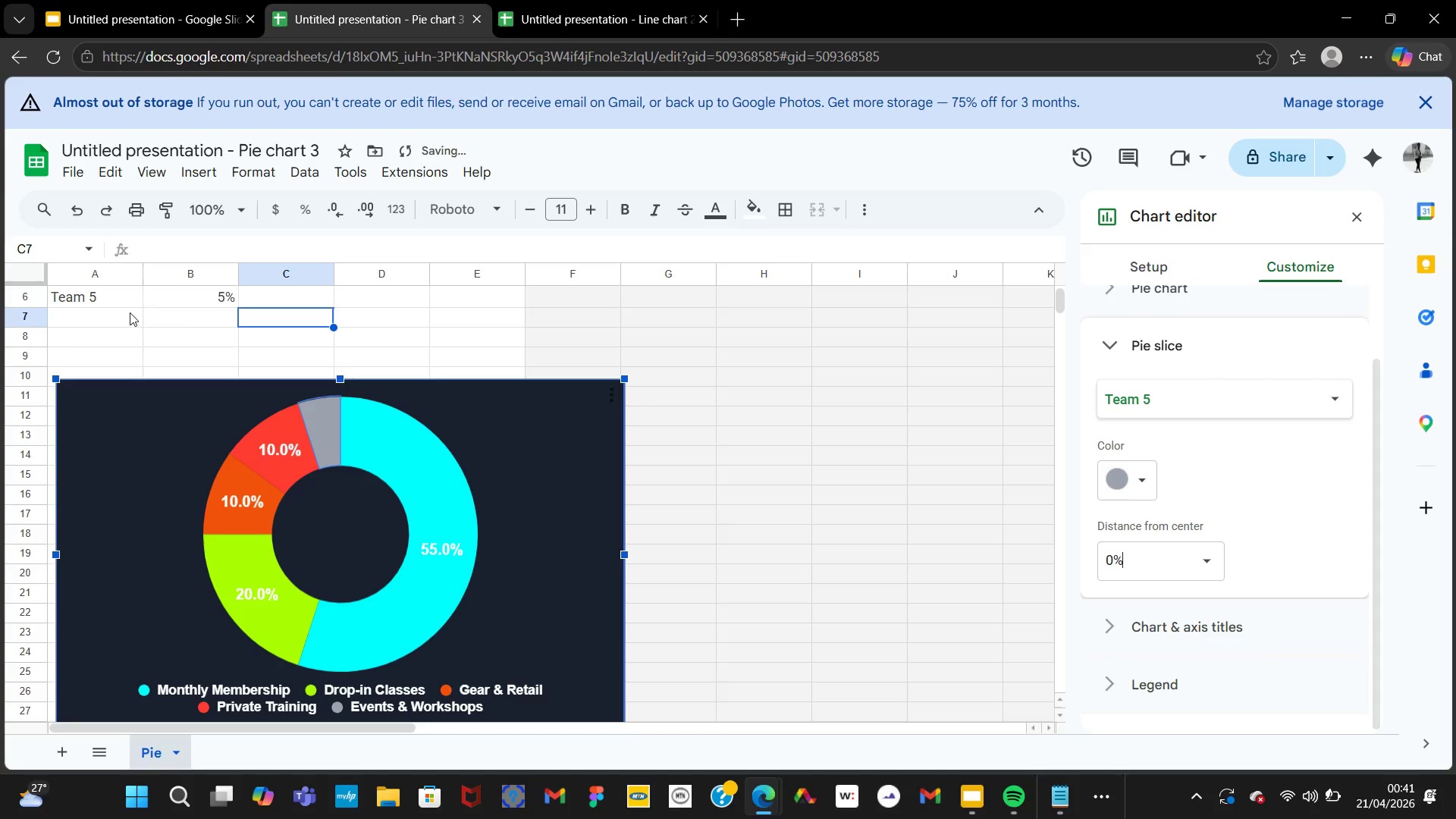 
left_click([105, 302])
 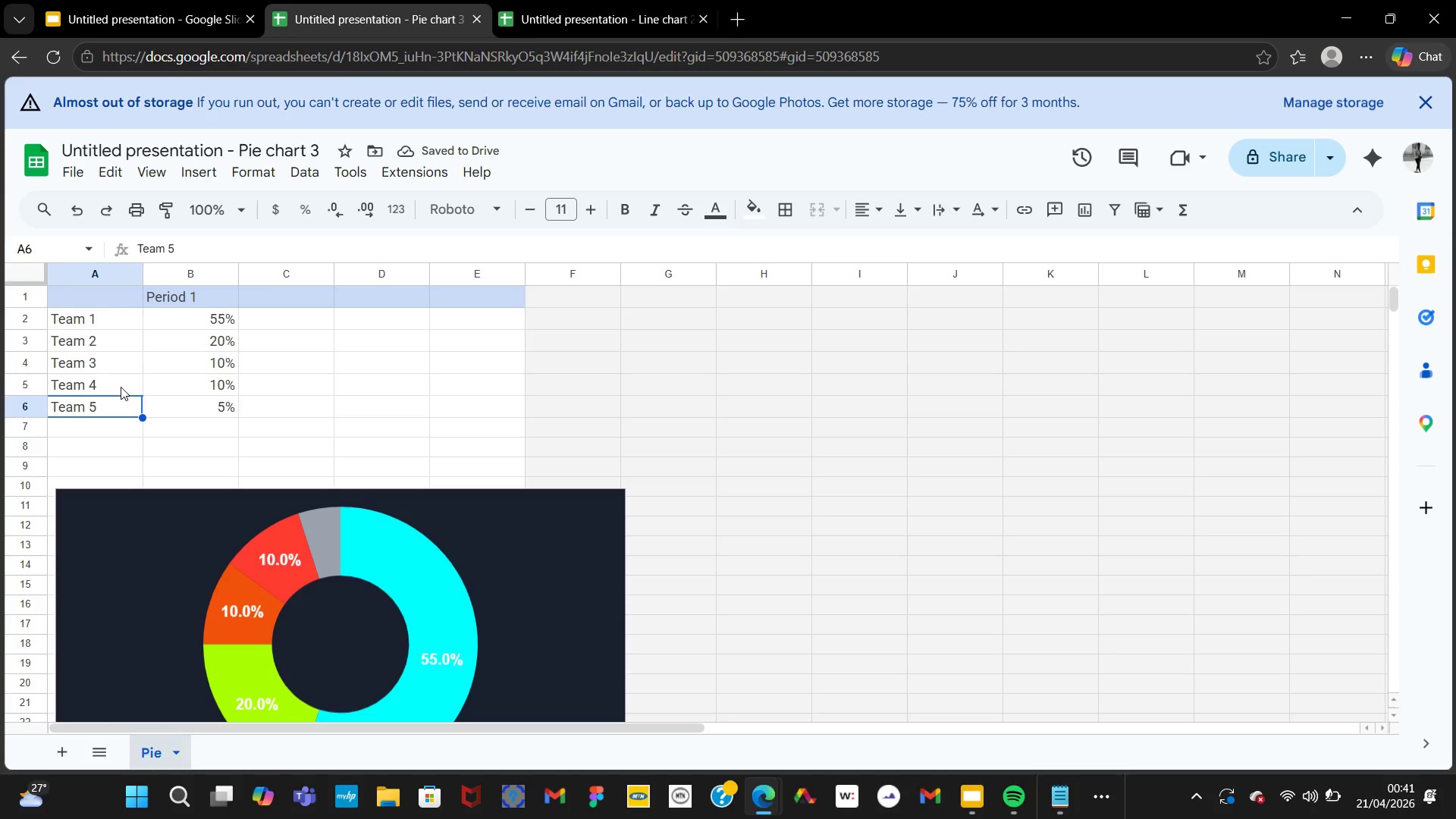 
left_click([116, 401])
 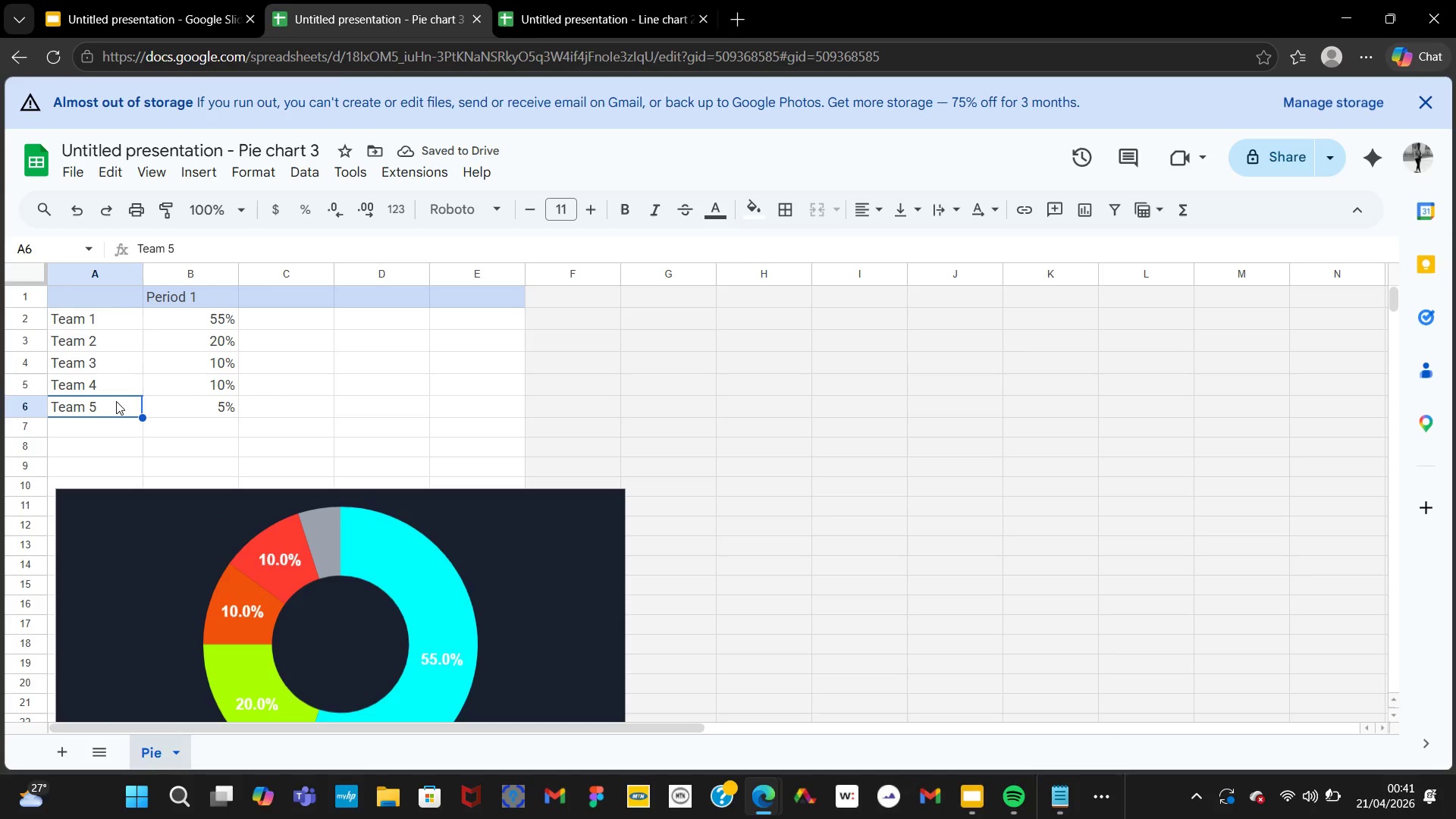 
double_click([116, 401])
 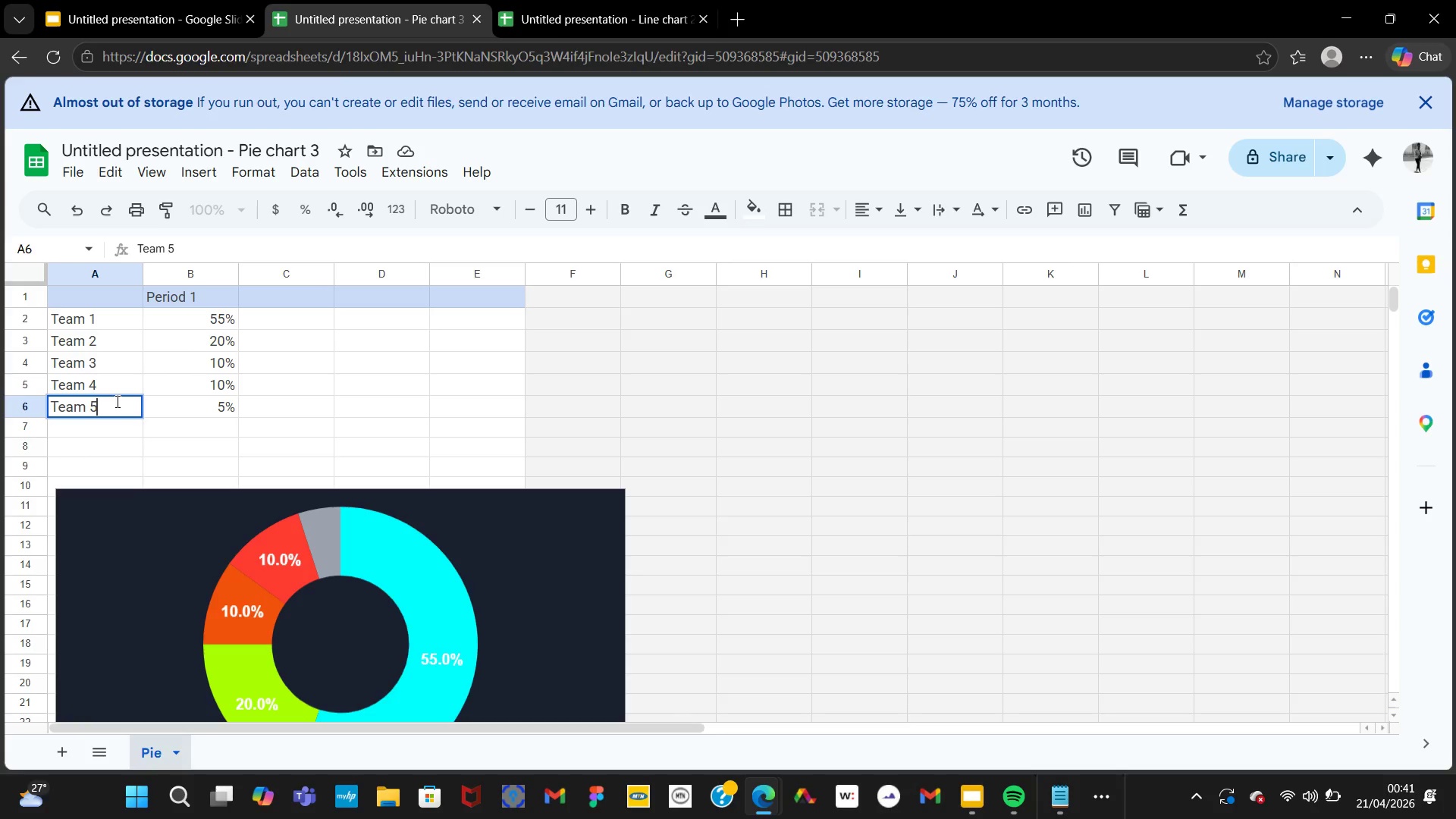 
left_click([116, 401])
 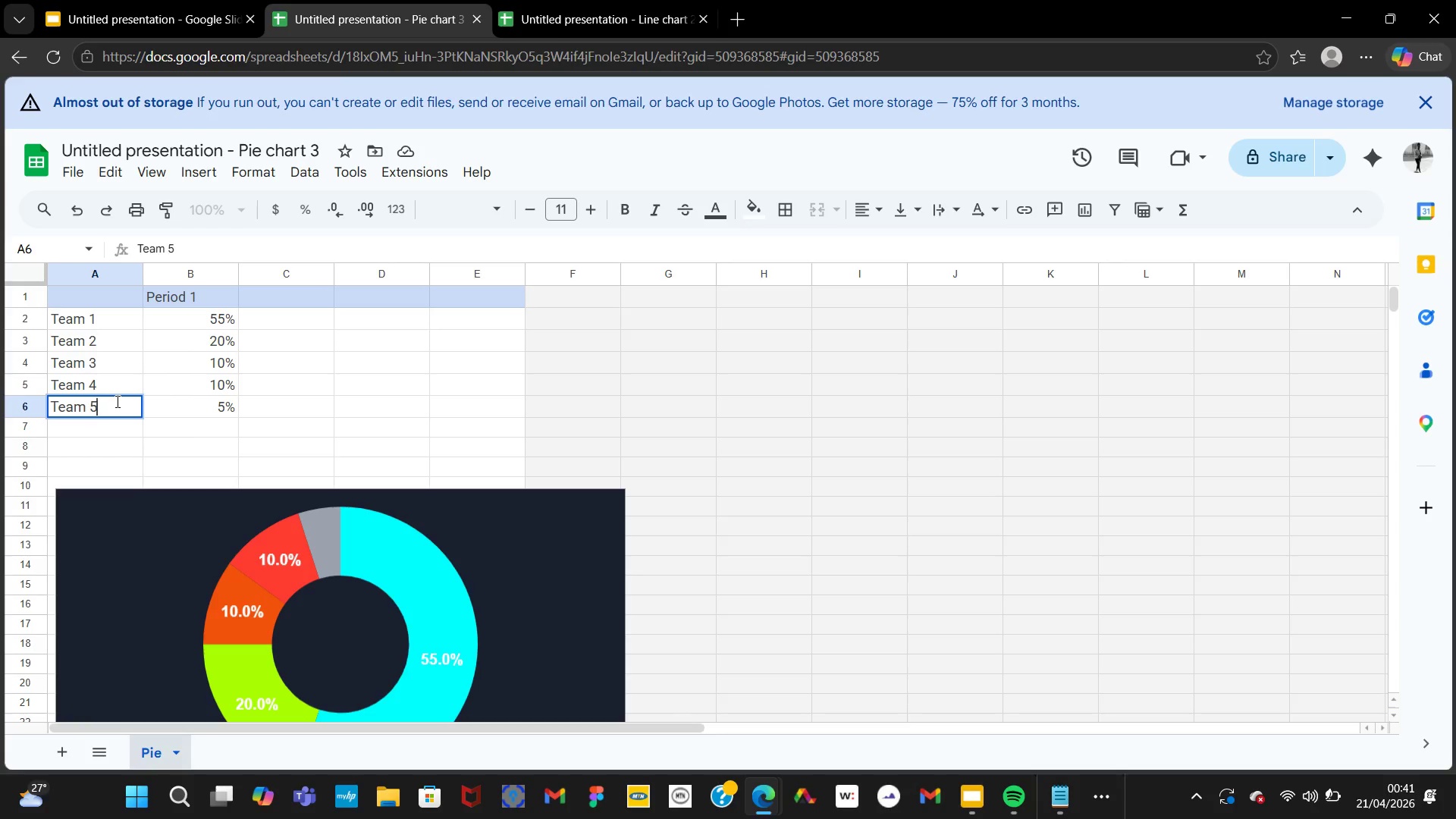 
key(Backspace)
 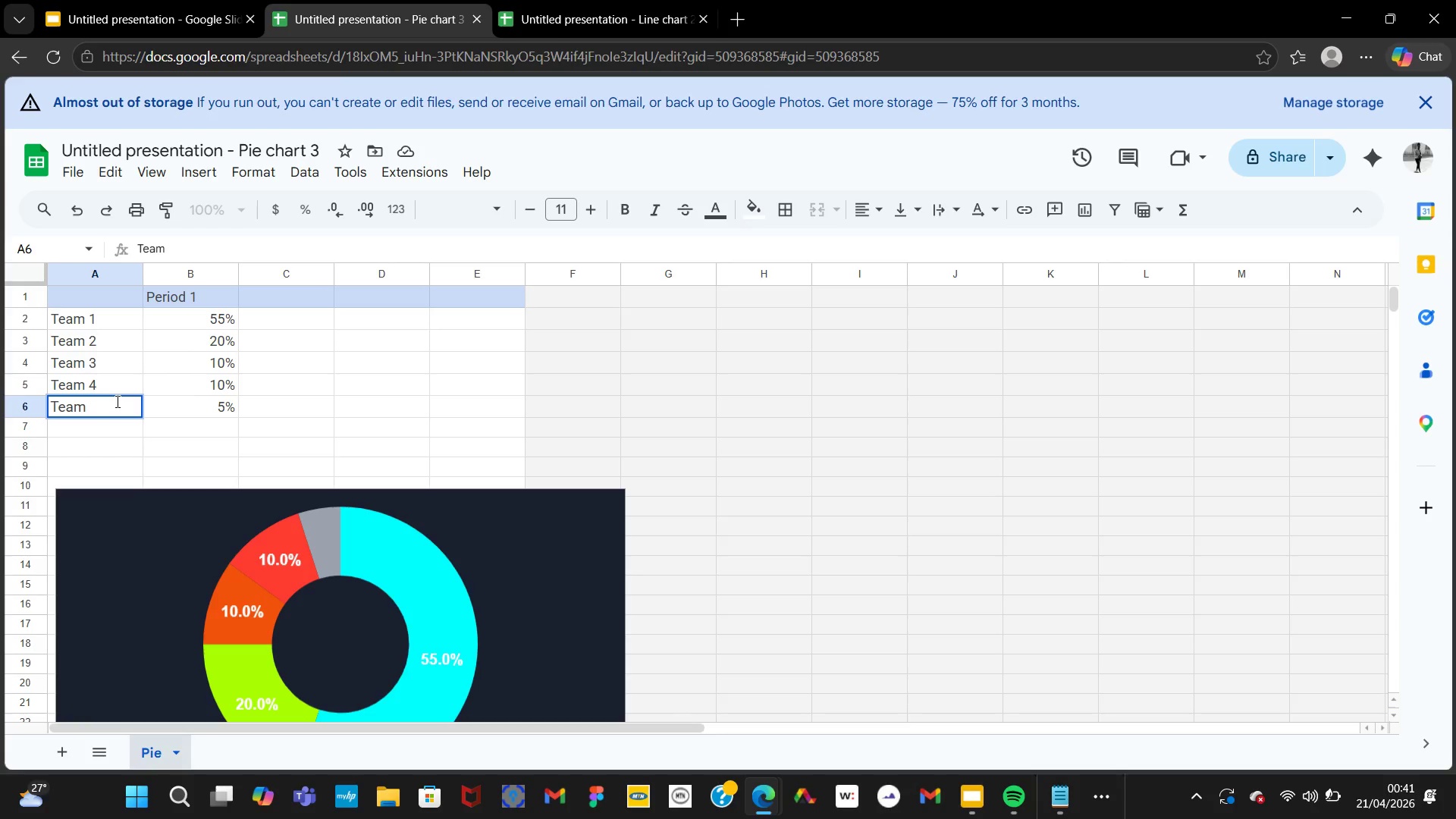 
key(5)
 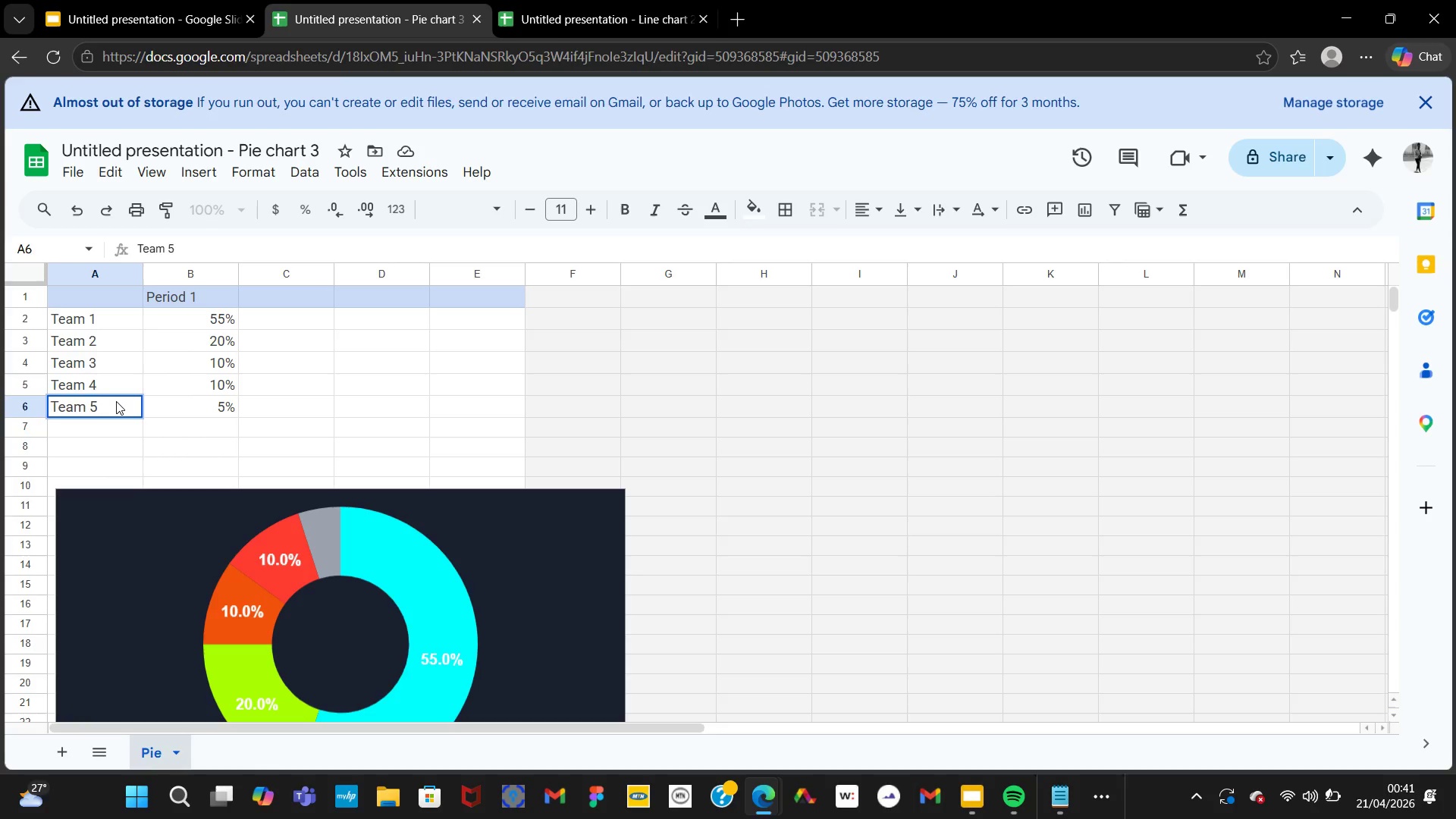 
key(NumpadEnter)
 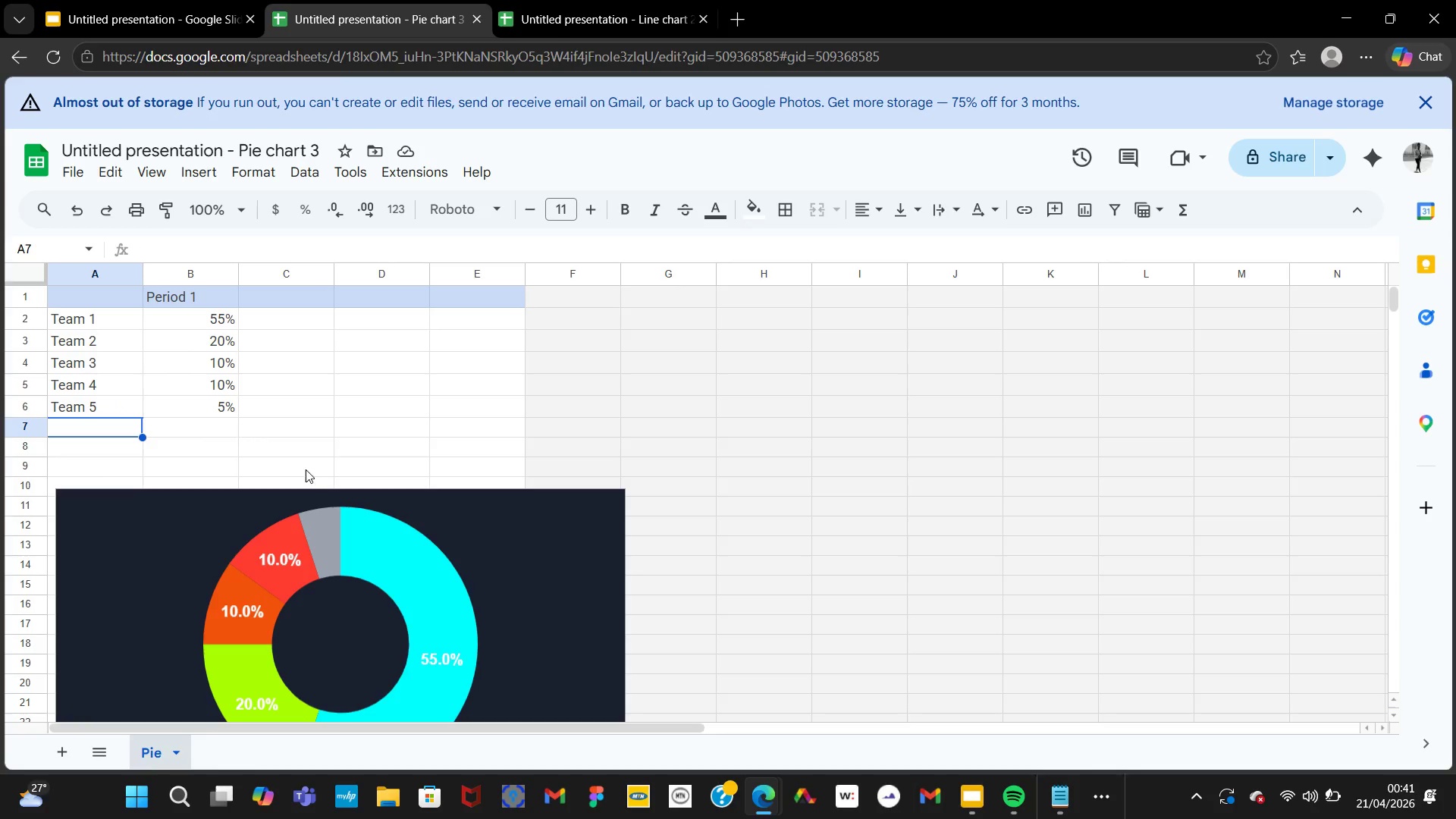 
left_click([318, 554])
 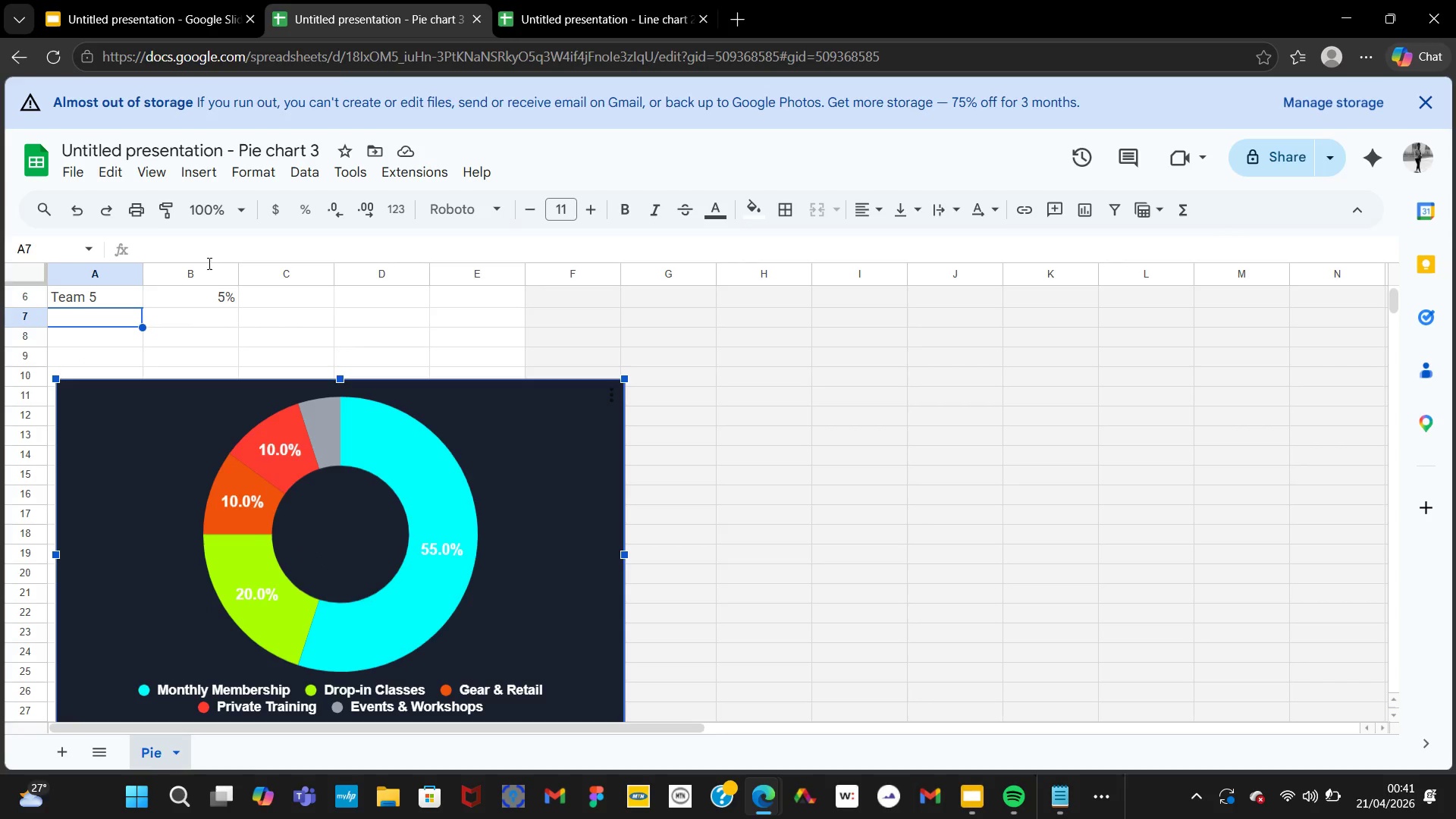 
left_click([220, 297])
 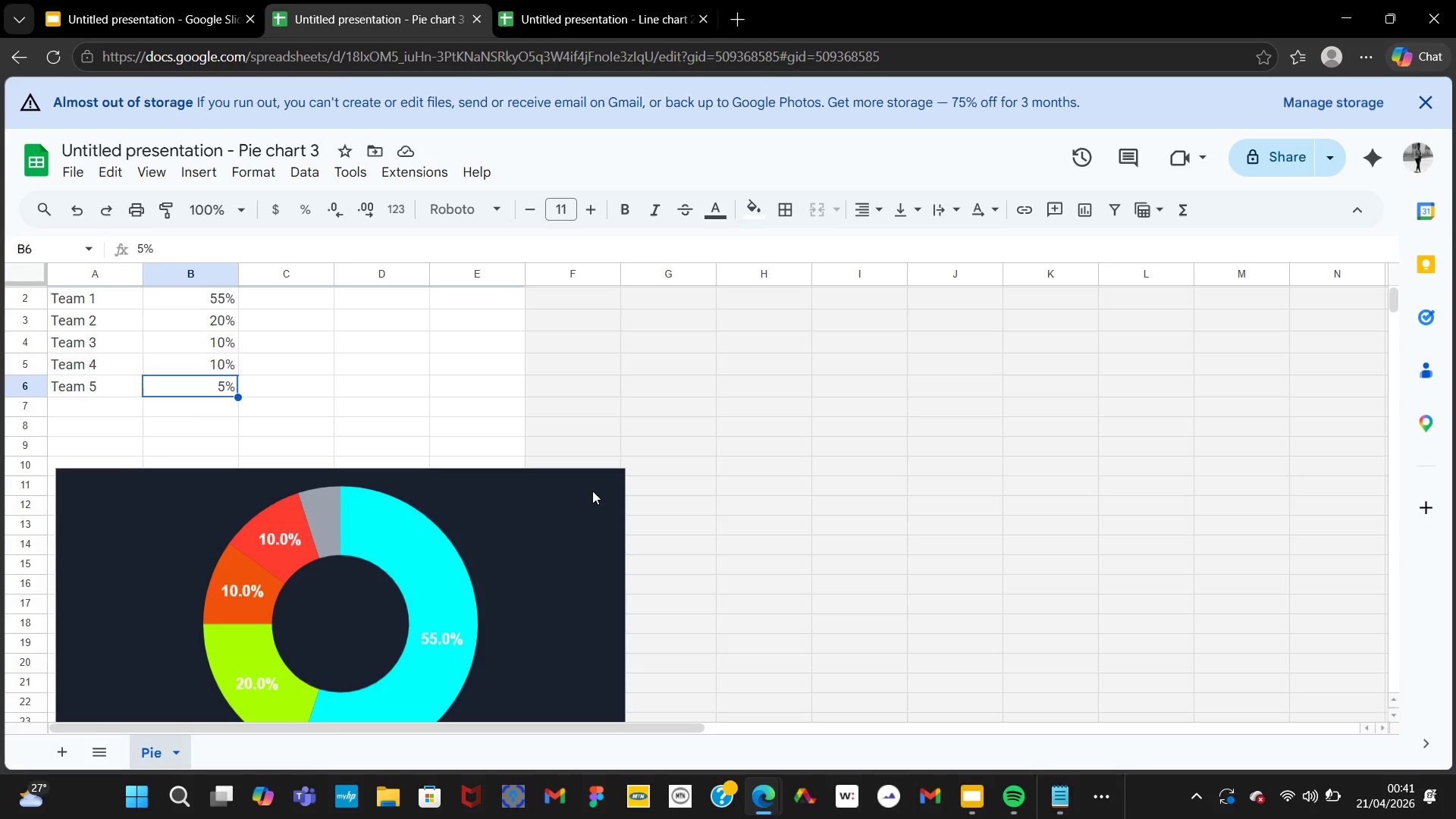 
left_click([584, 486])
 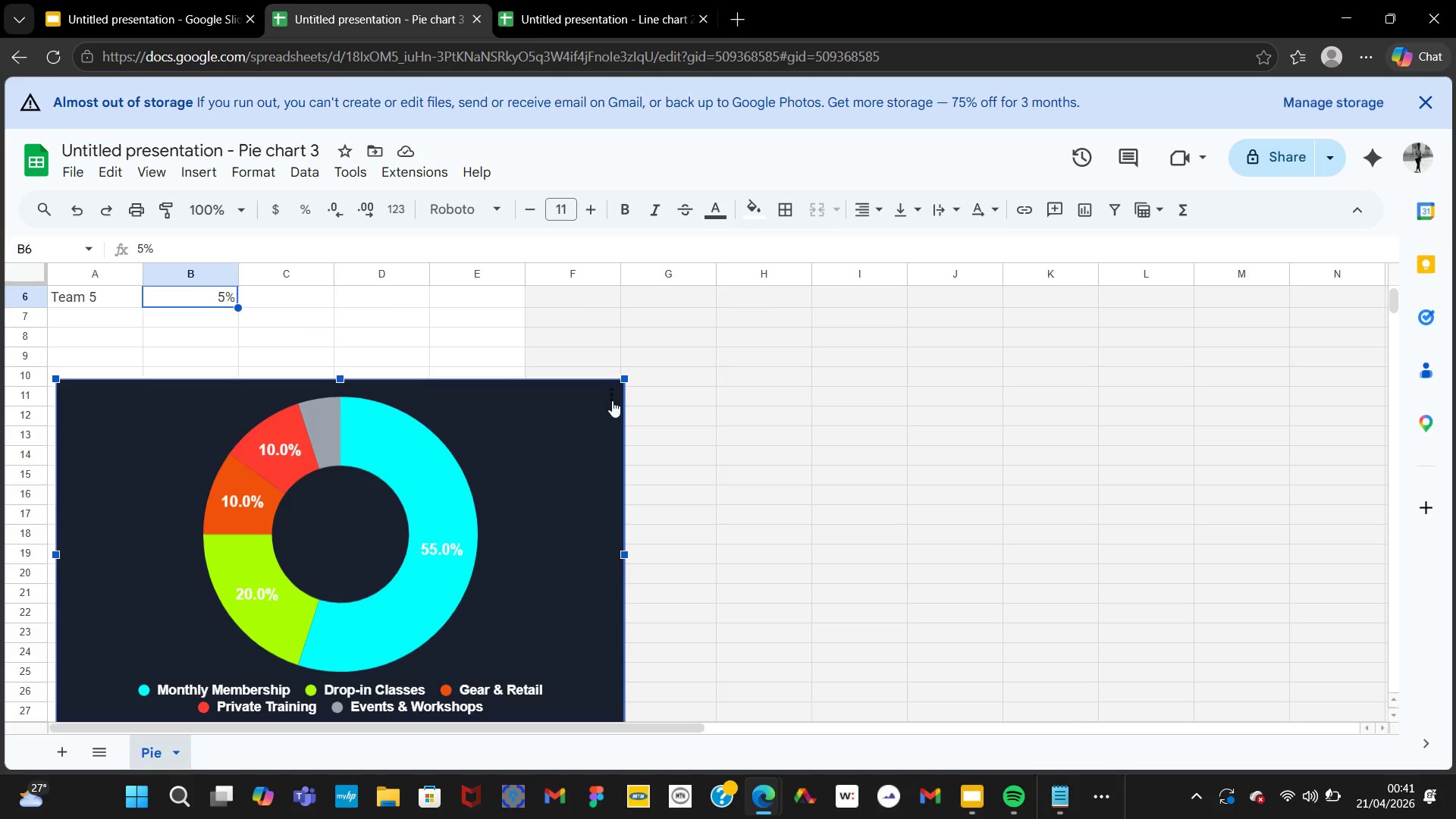 
left_click([615, 399])
 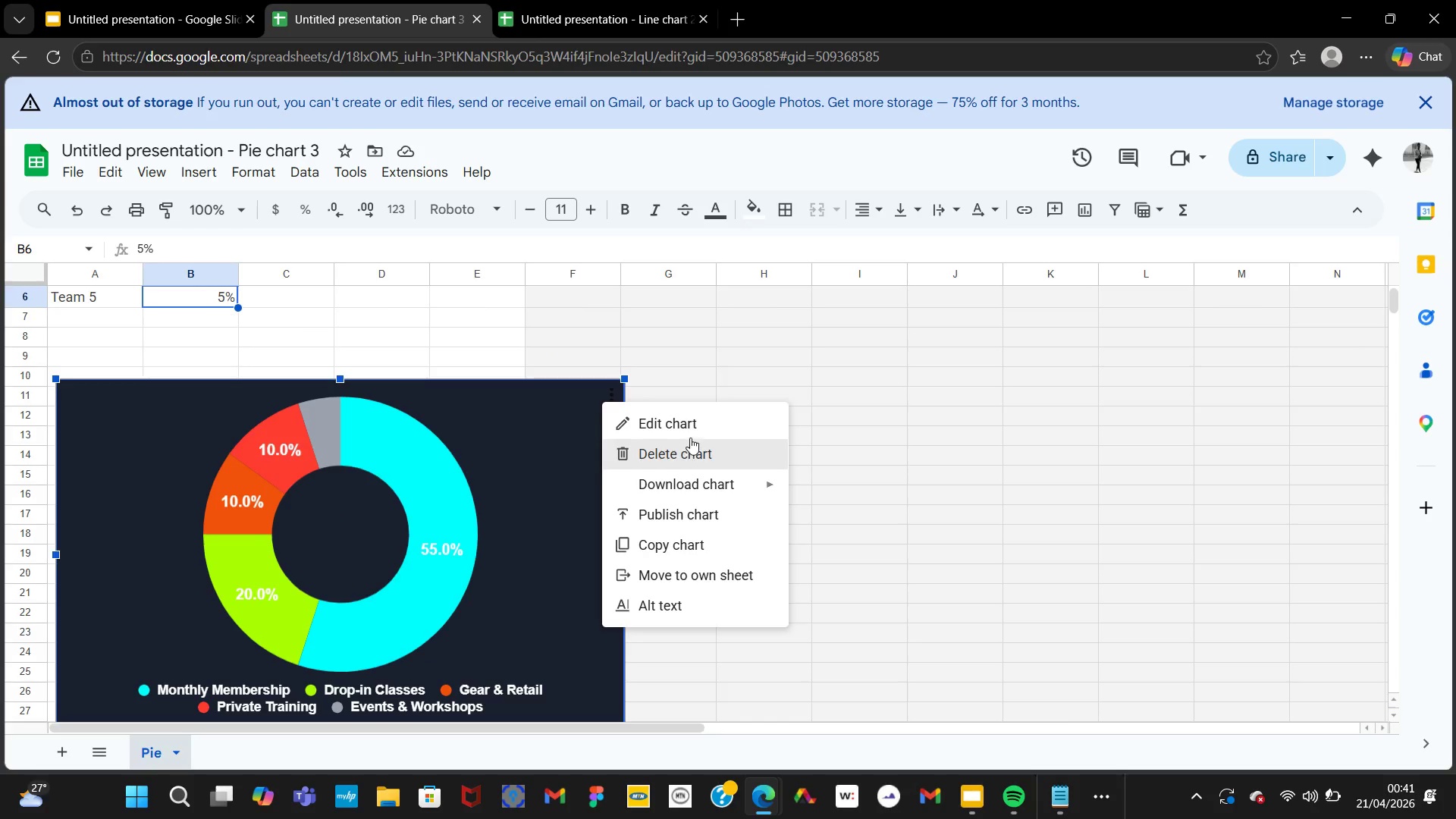 
left_click([684, 432])
 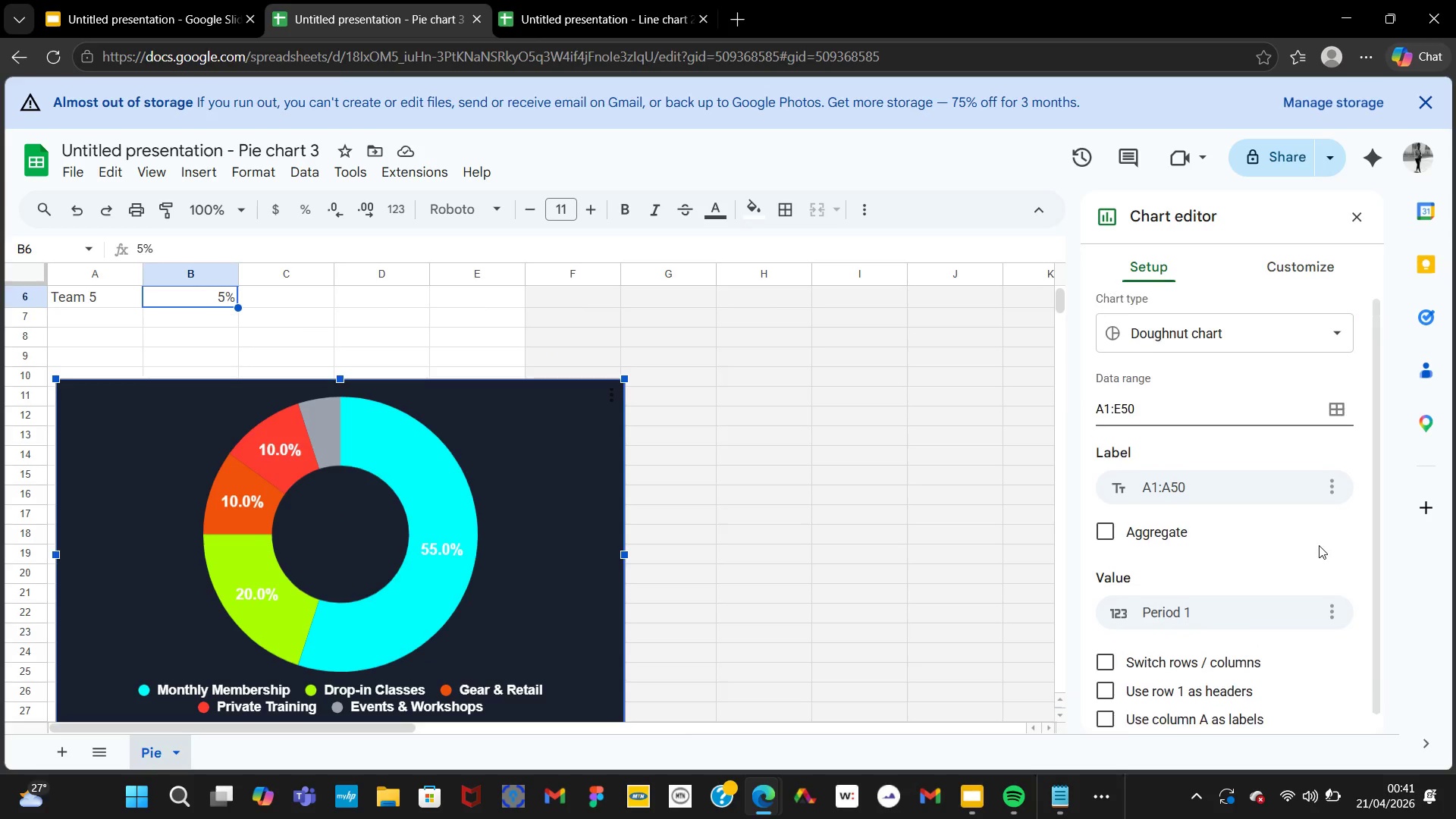 
wait(6.53)
 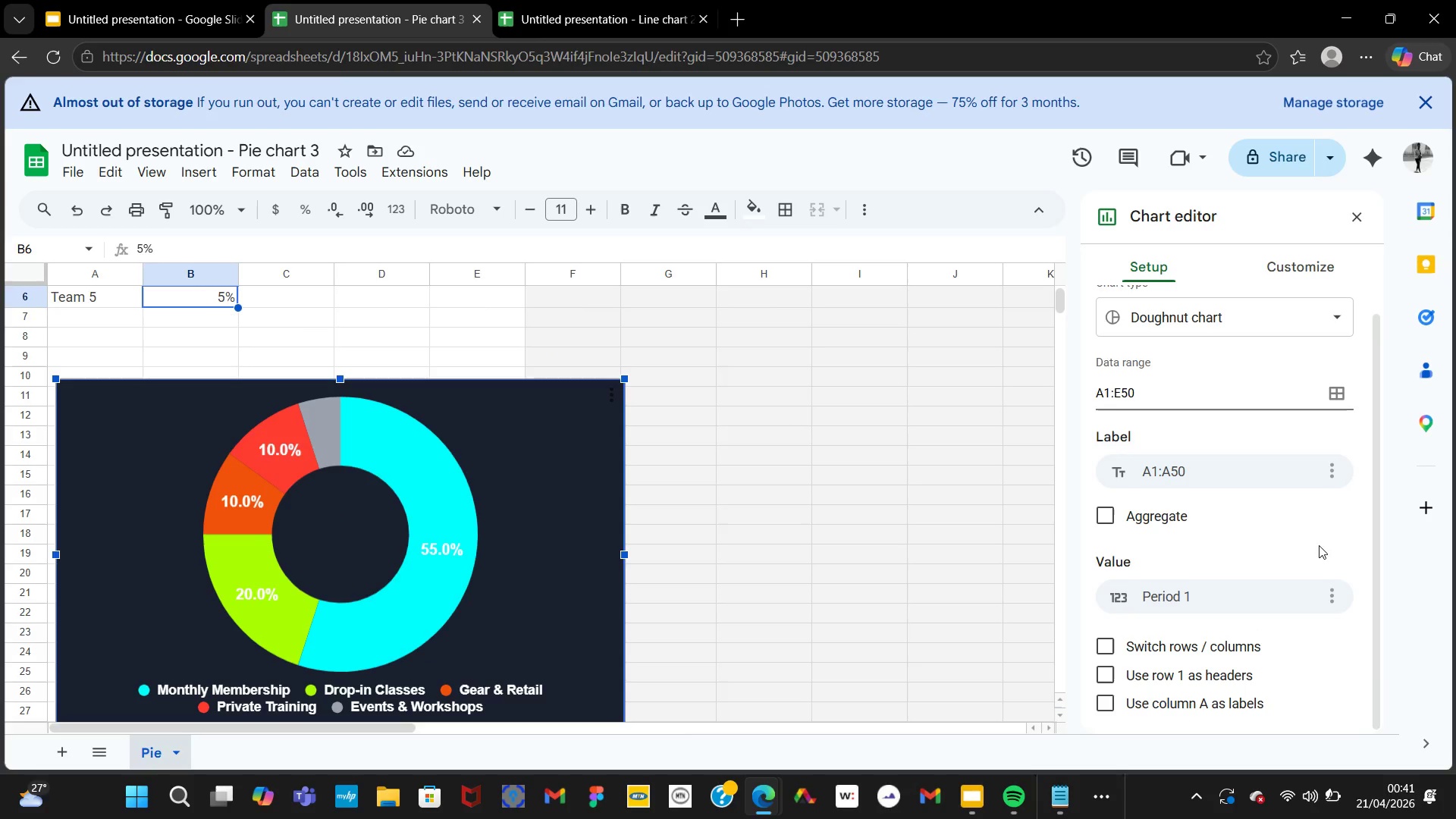 
left_click([1329, 601])
 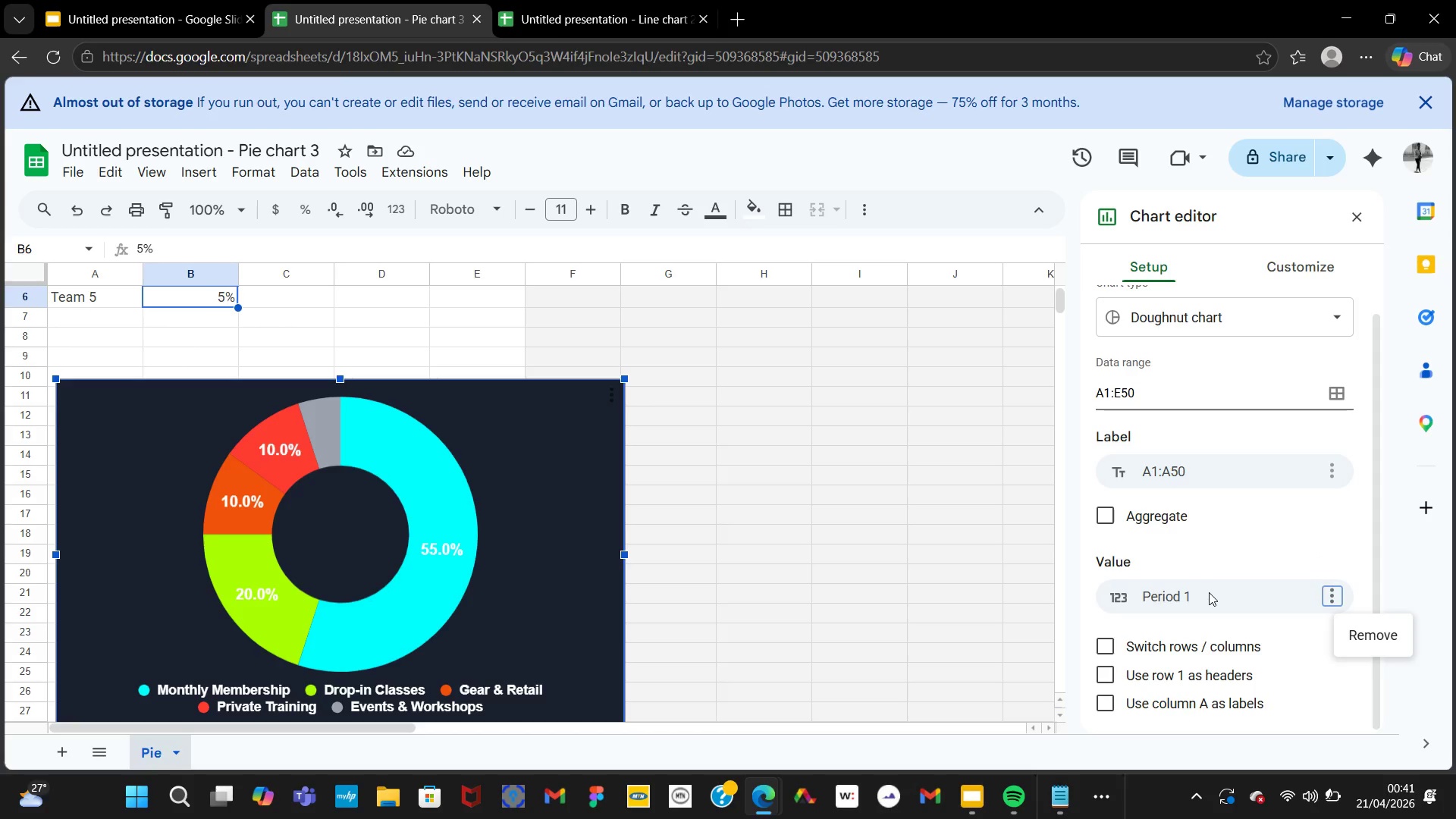 
left_click([1209, 592])
 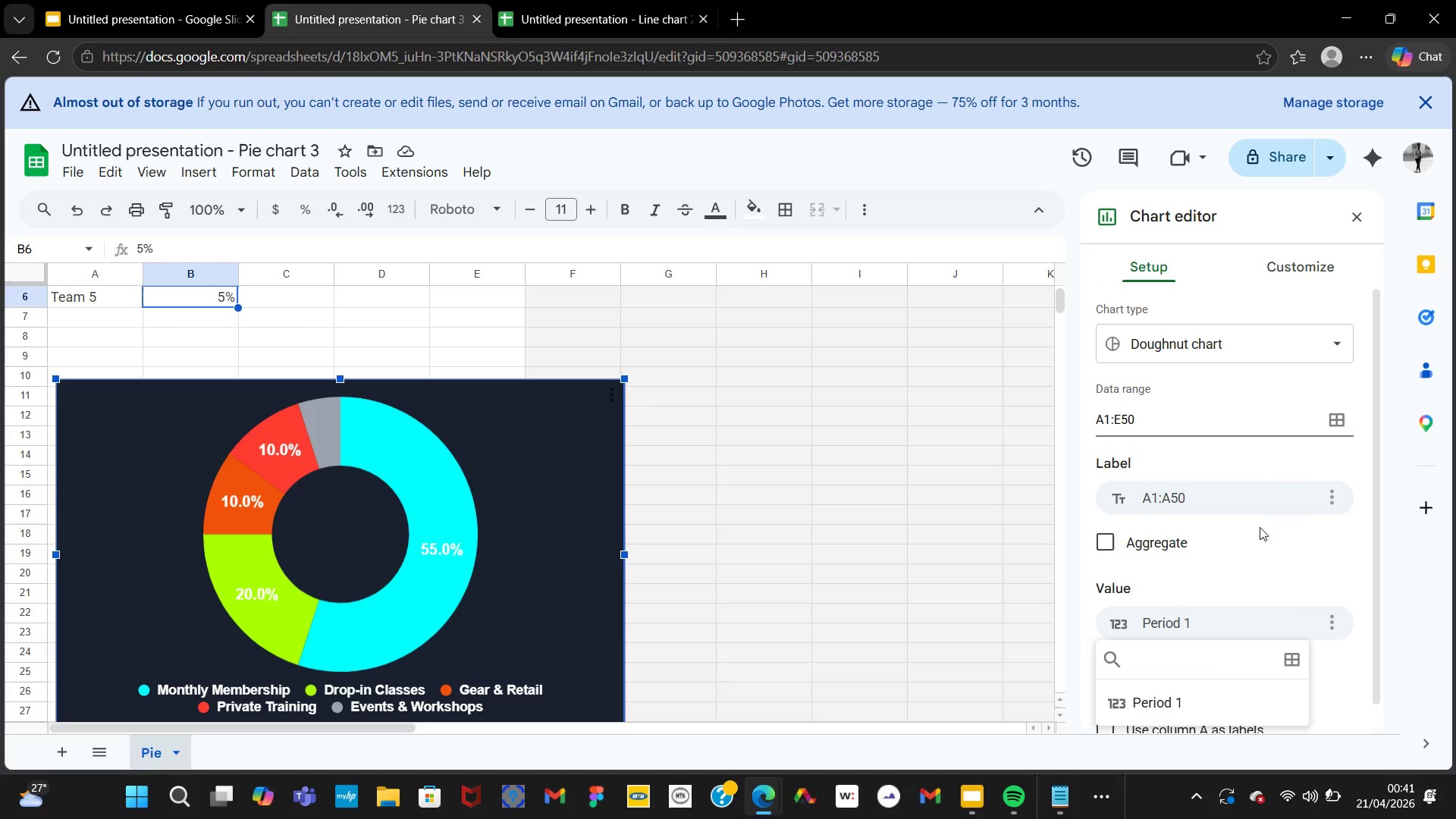 
left_click([1313, 350])
 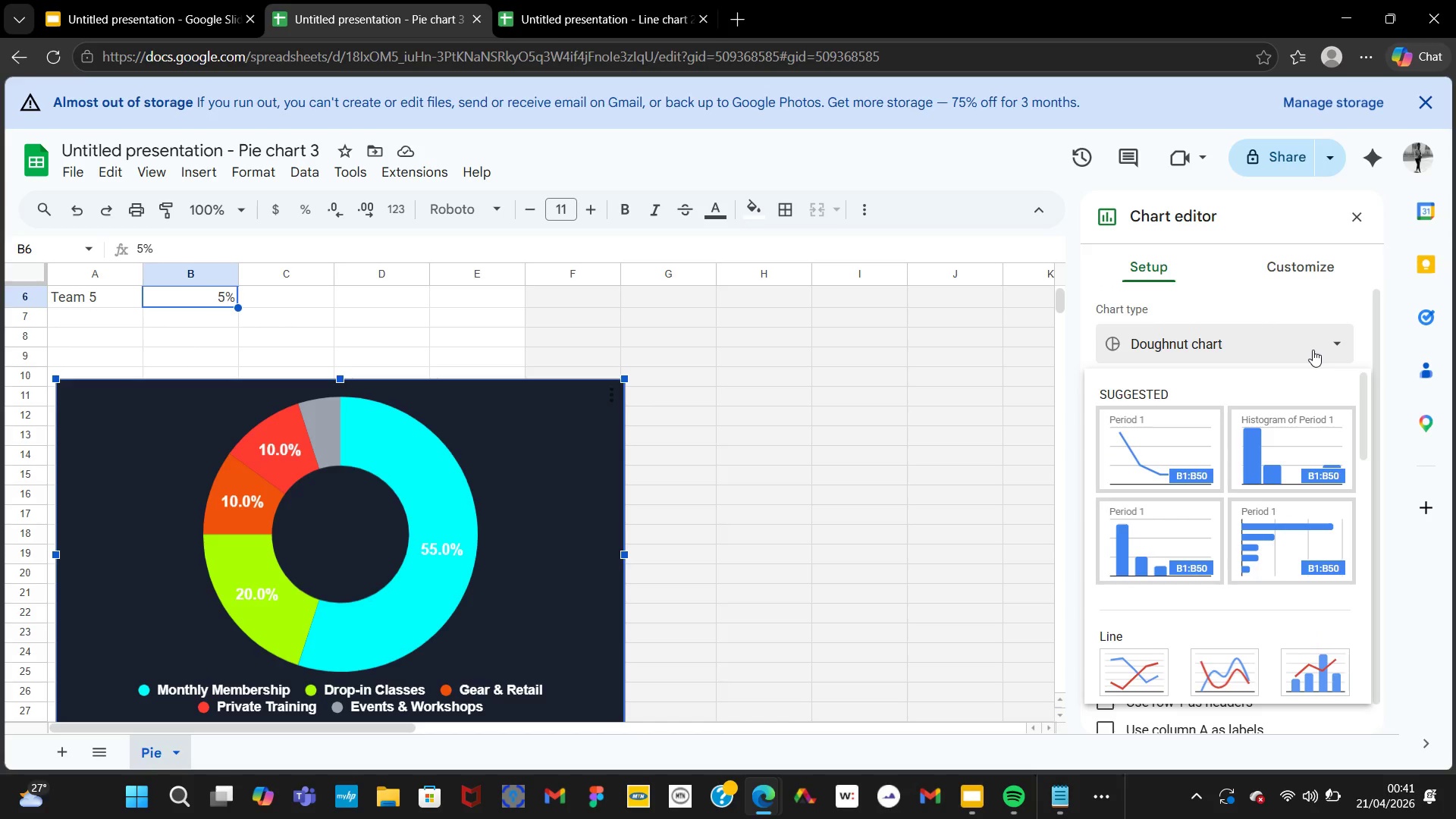 
left_click([1313, 350])
 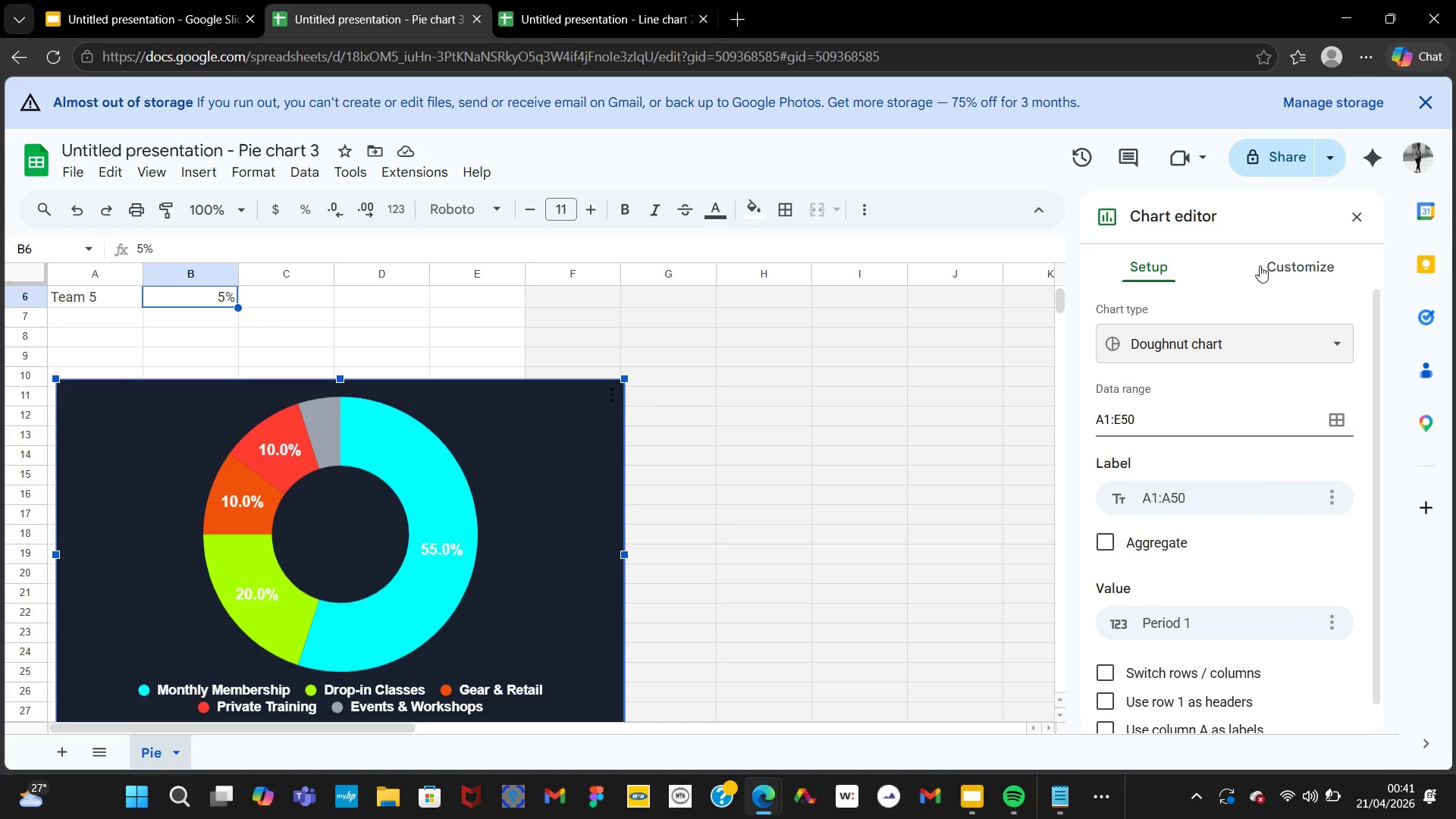 
left_click([1269, 268])
 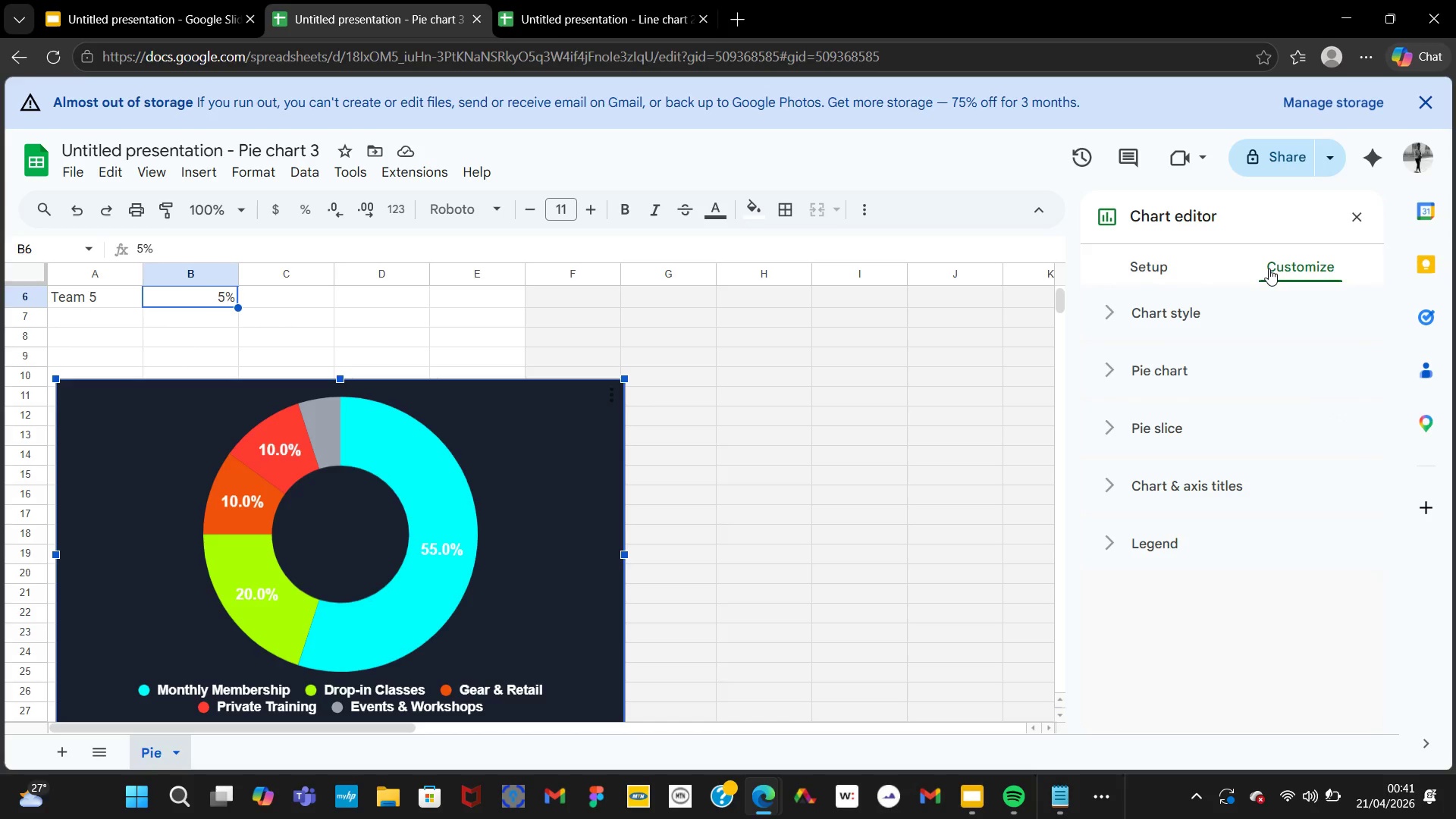 
left_click([1219, 301])
 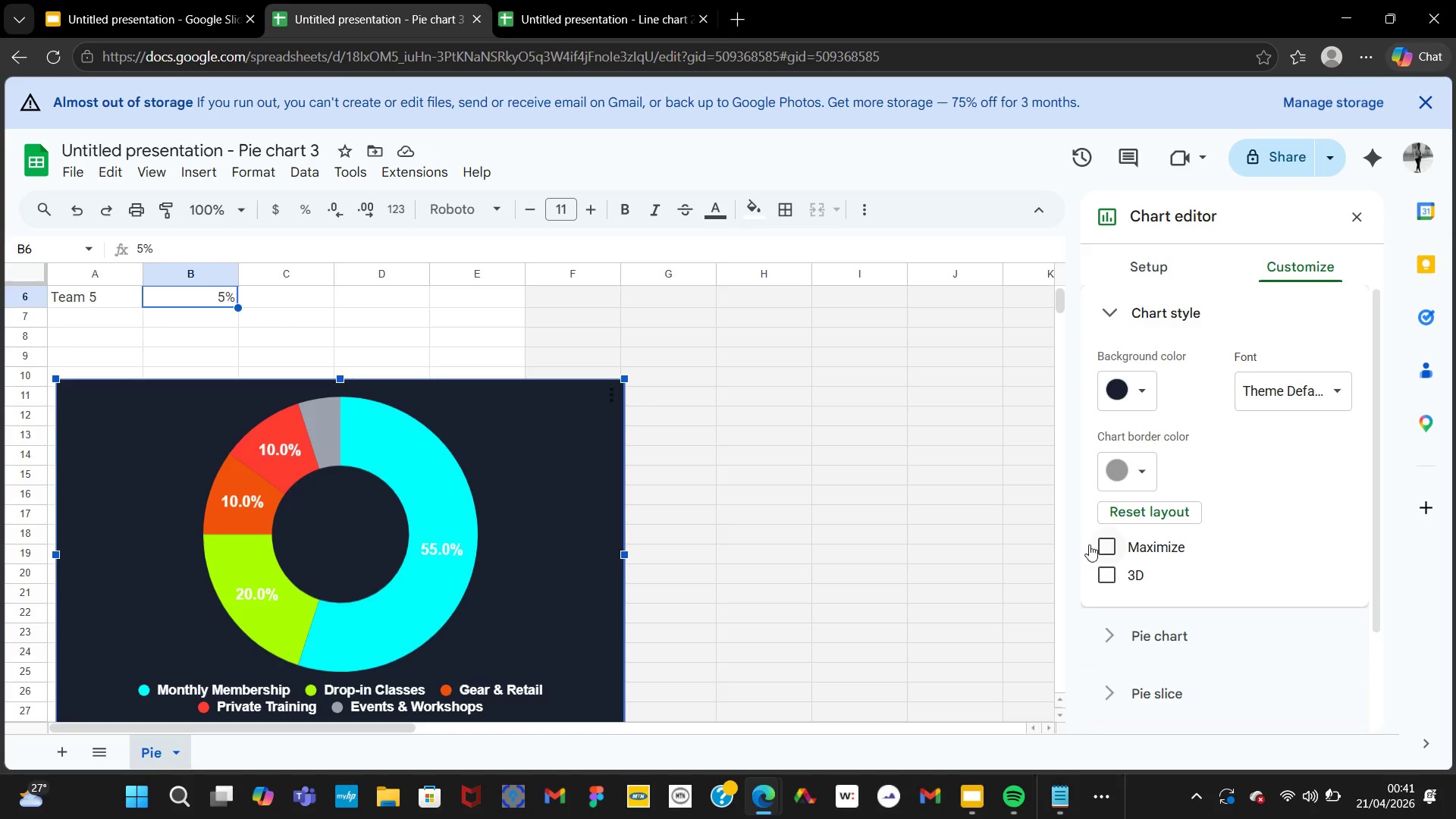 
left_click([1104, 544])
 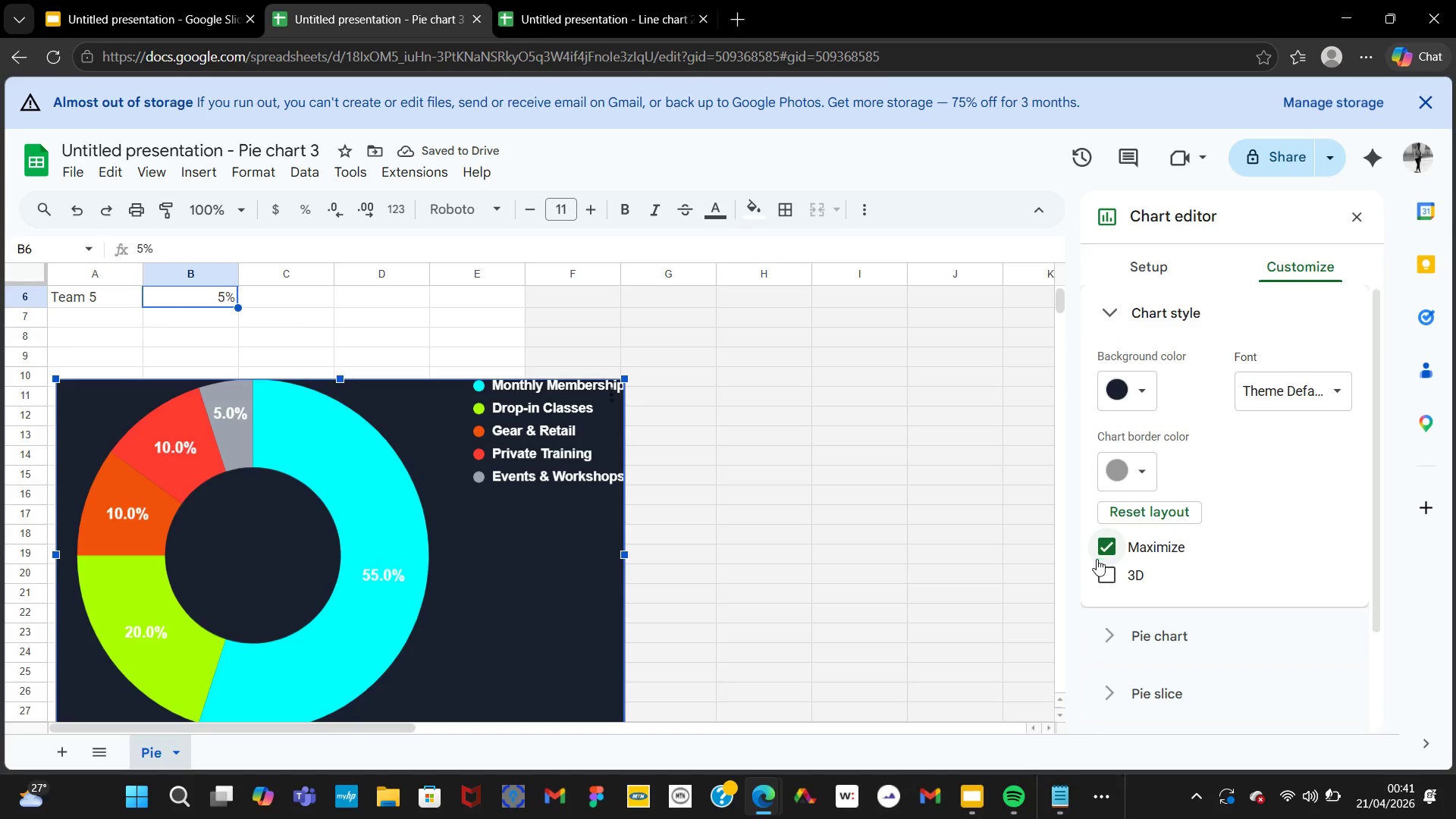 
wait(6.38)
 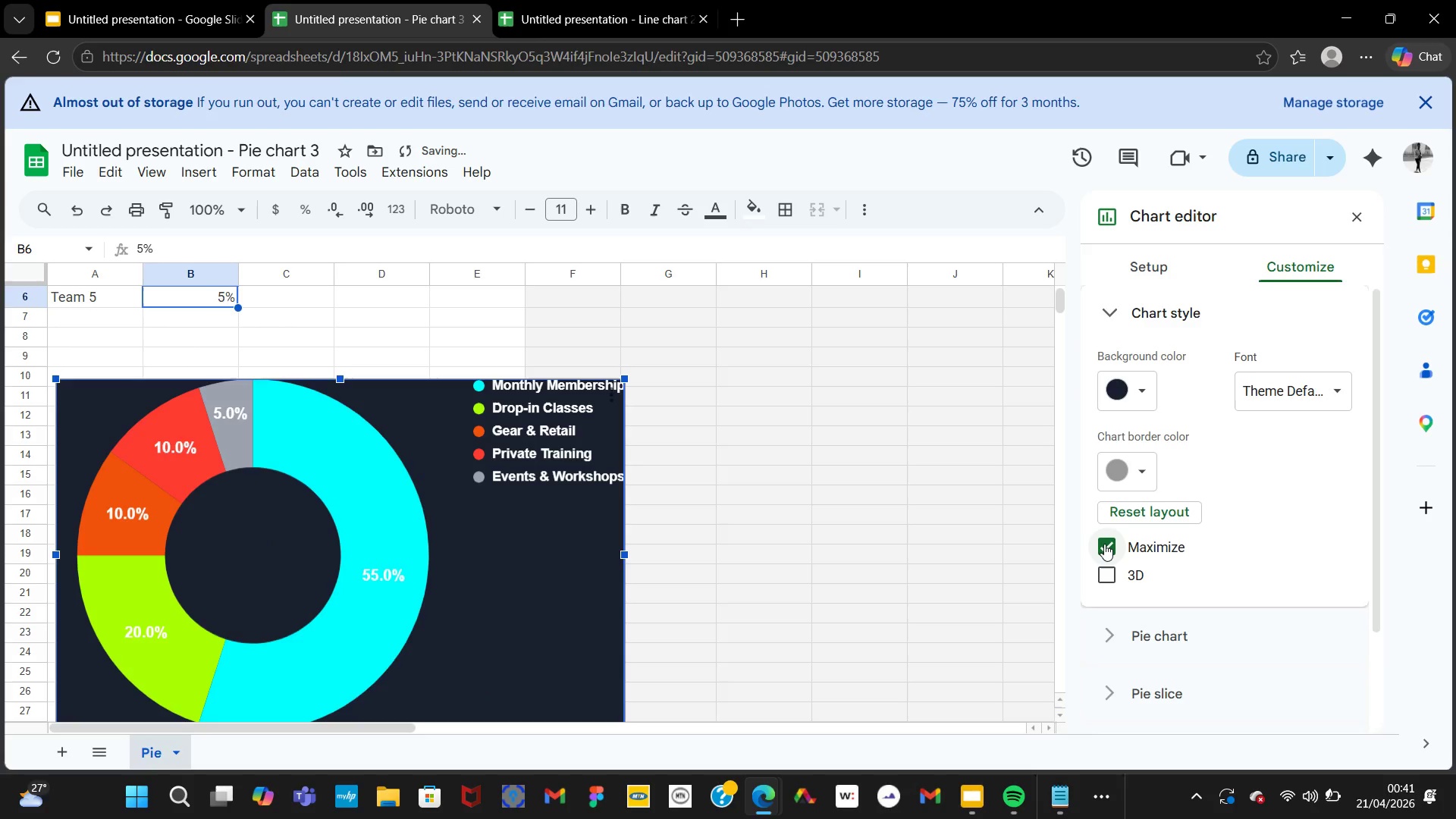 
left_click([1109, 545])
 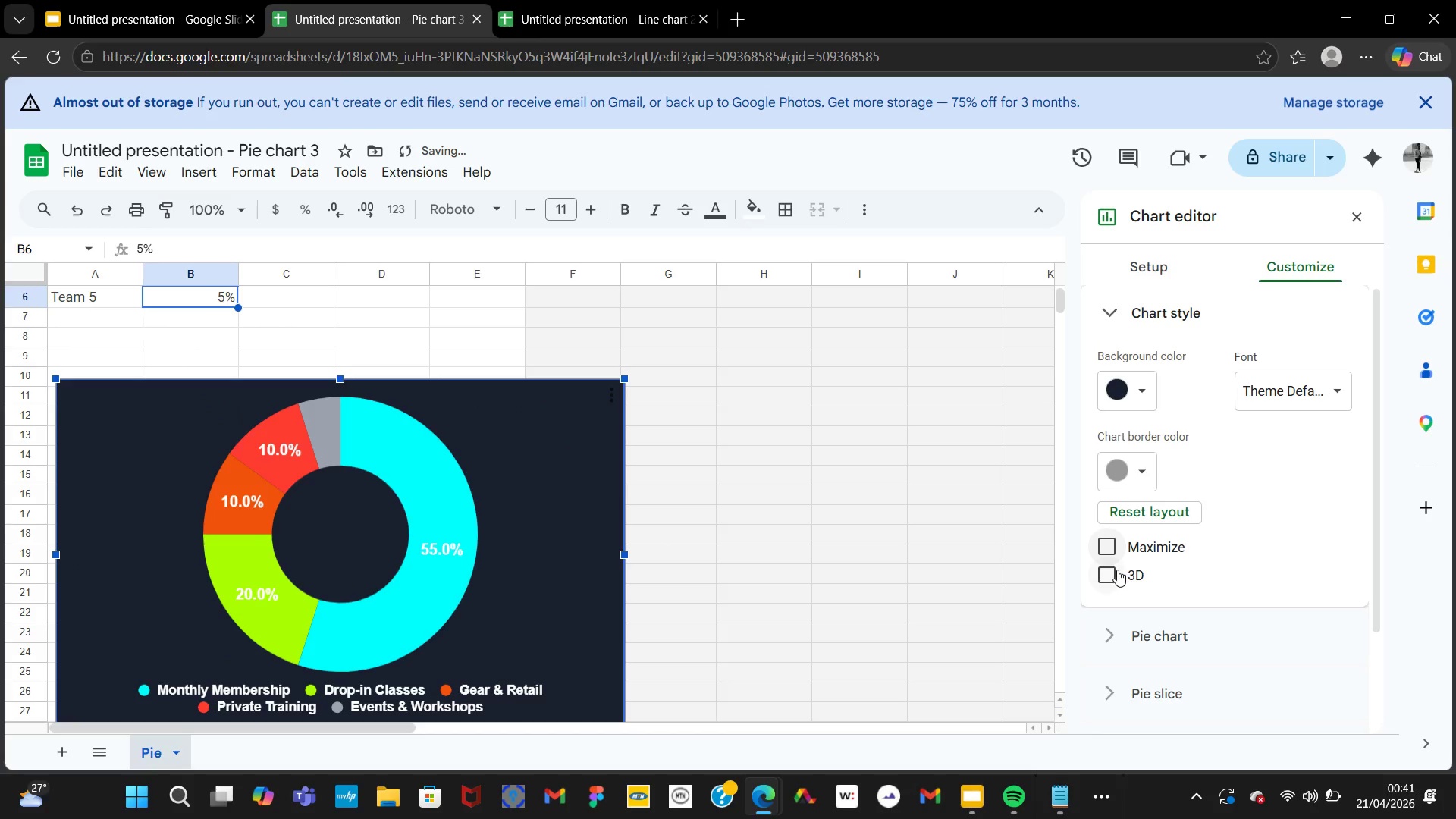 
left_click([1117, 570])
 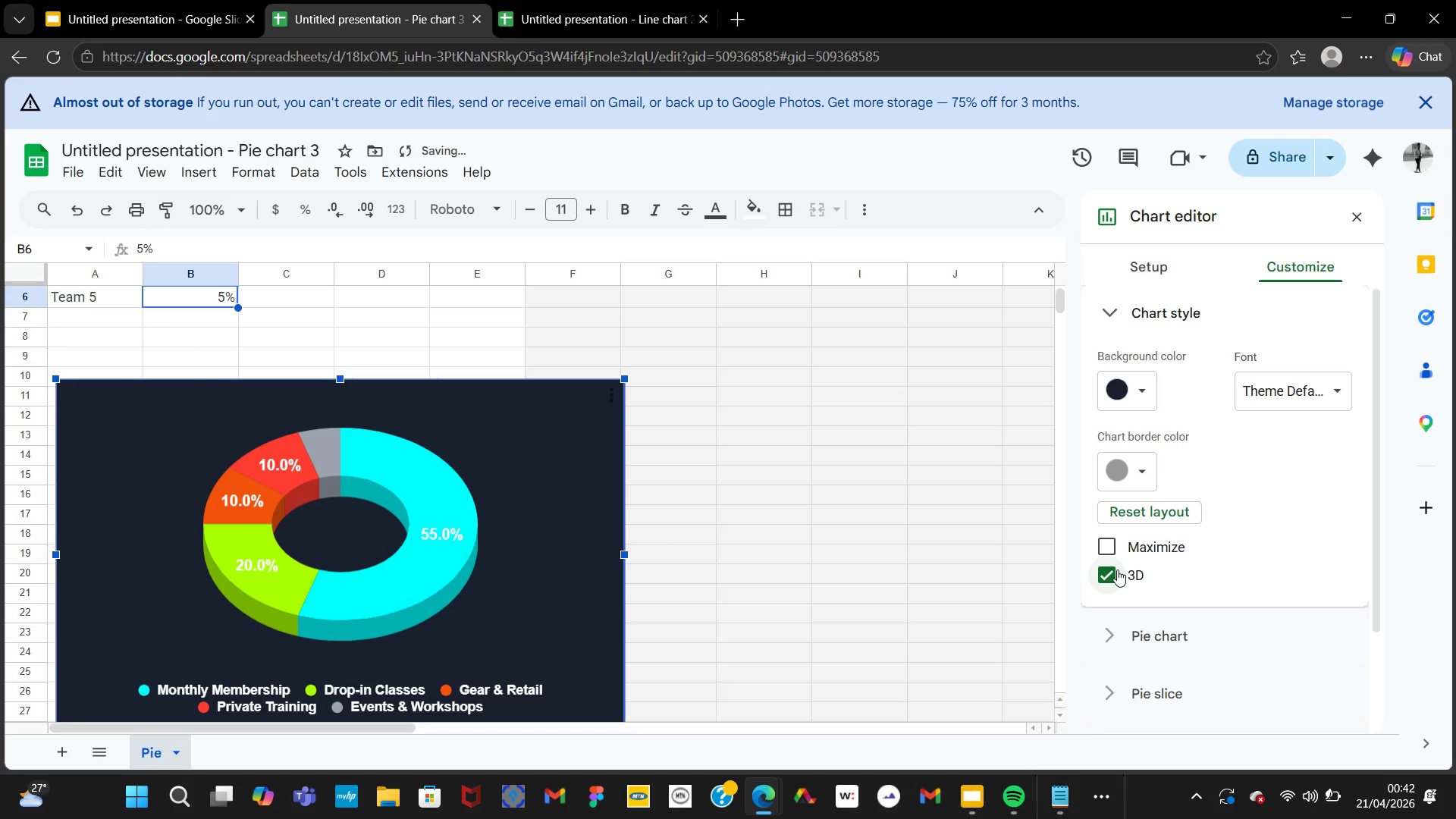 
left_click([1117, 570])
 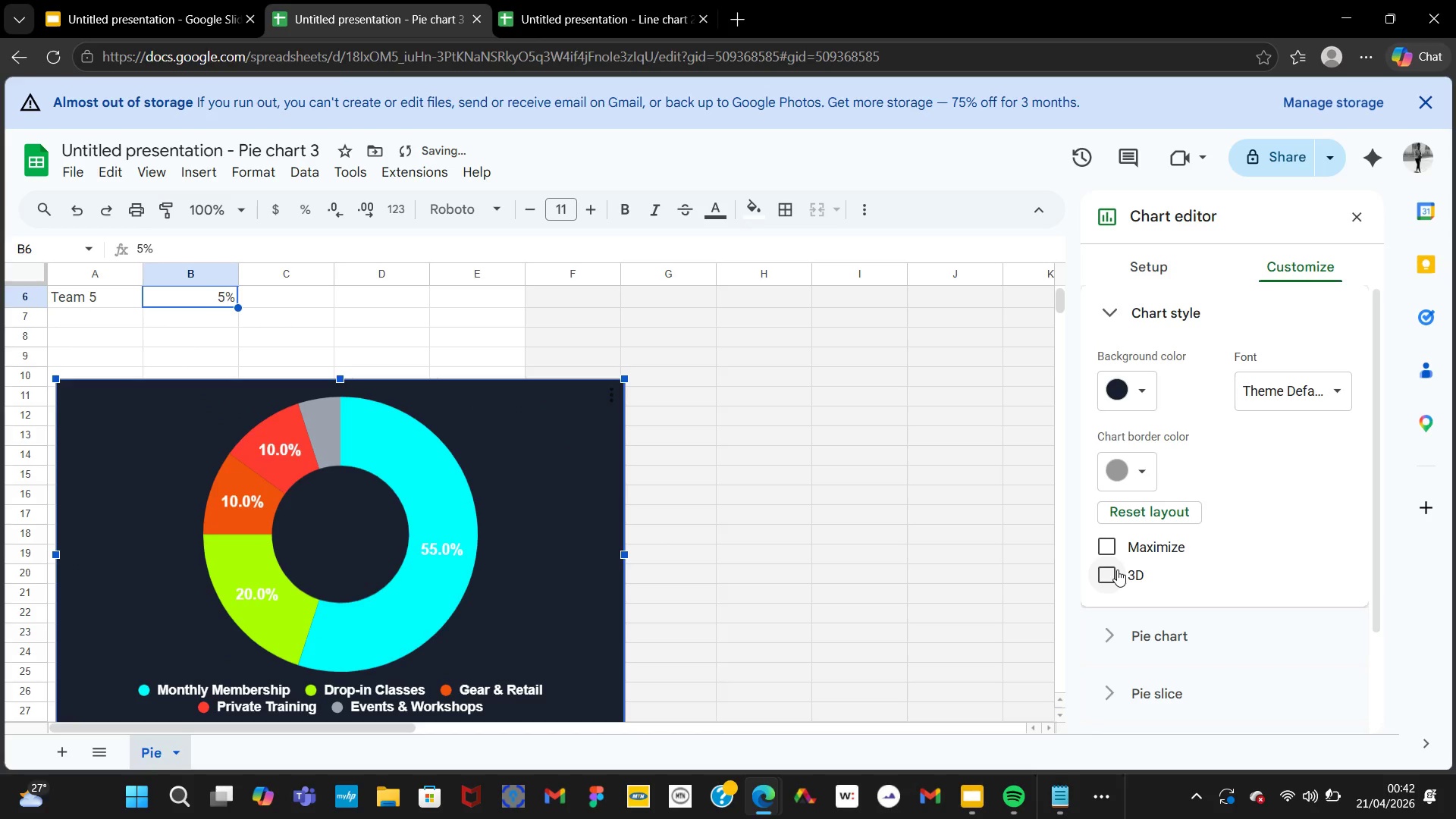 
left_click([1117, 570])
 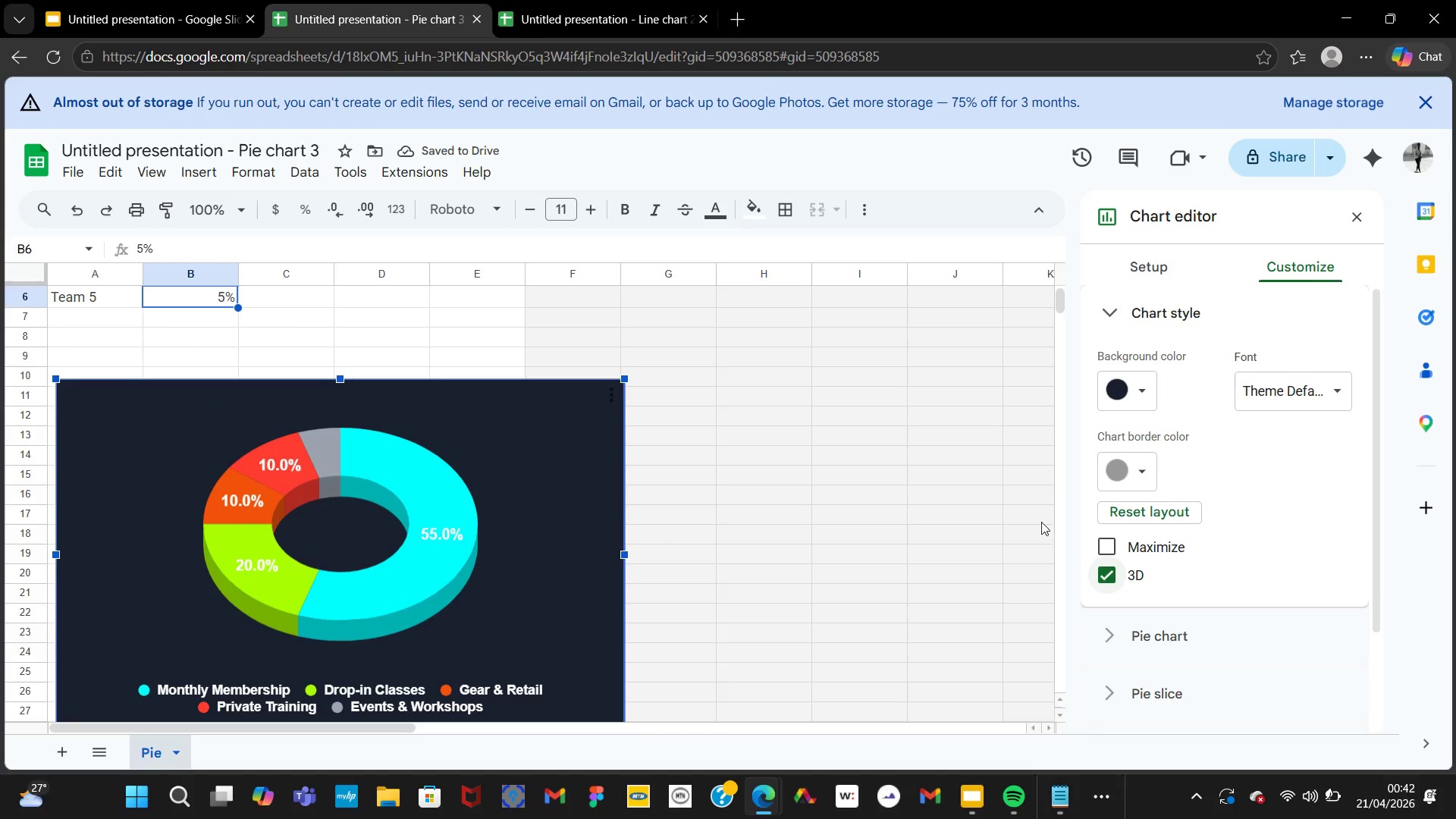 
wait(5.52)
 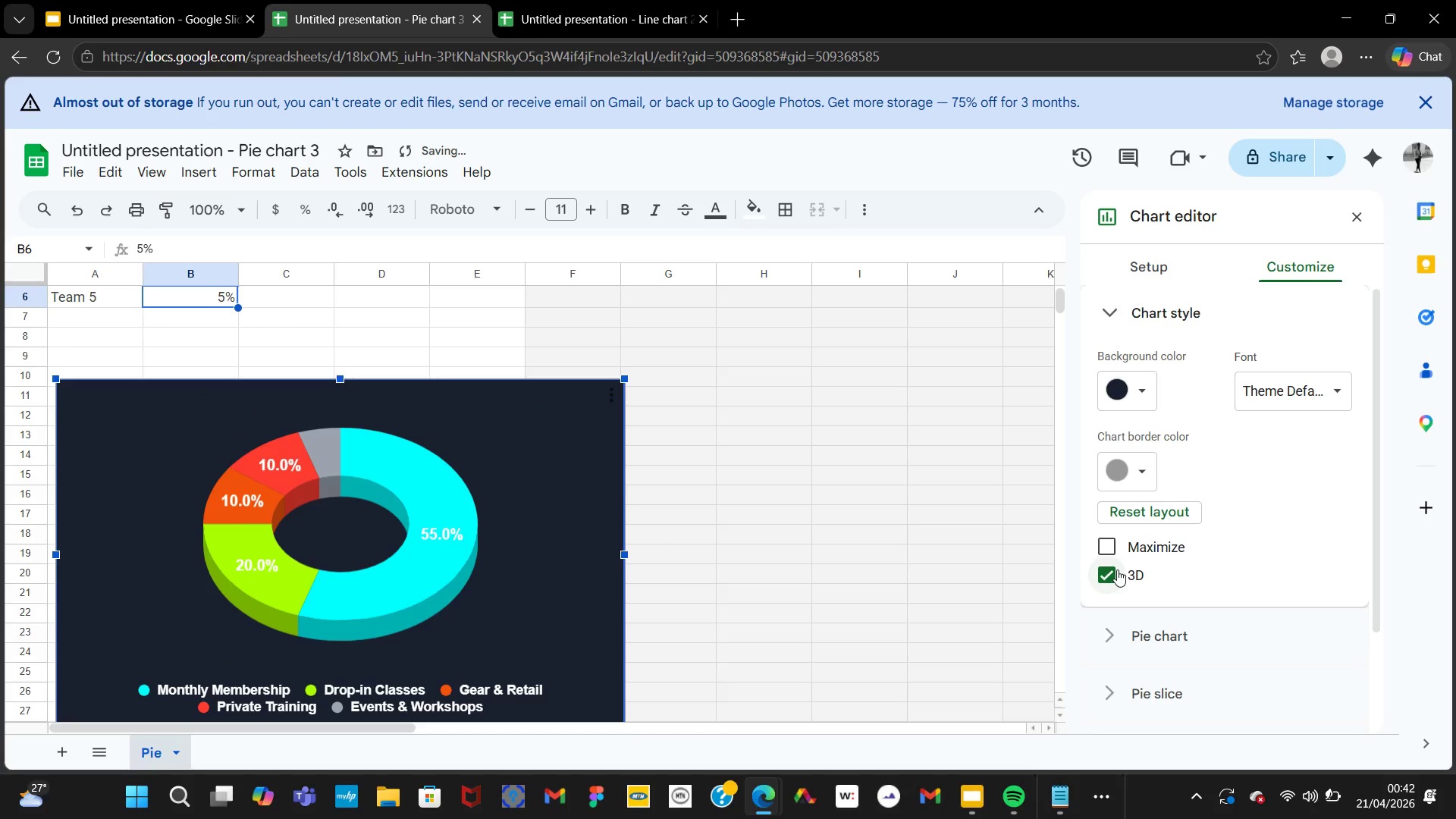 
left_click([1291, 404])
 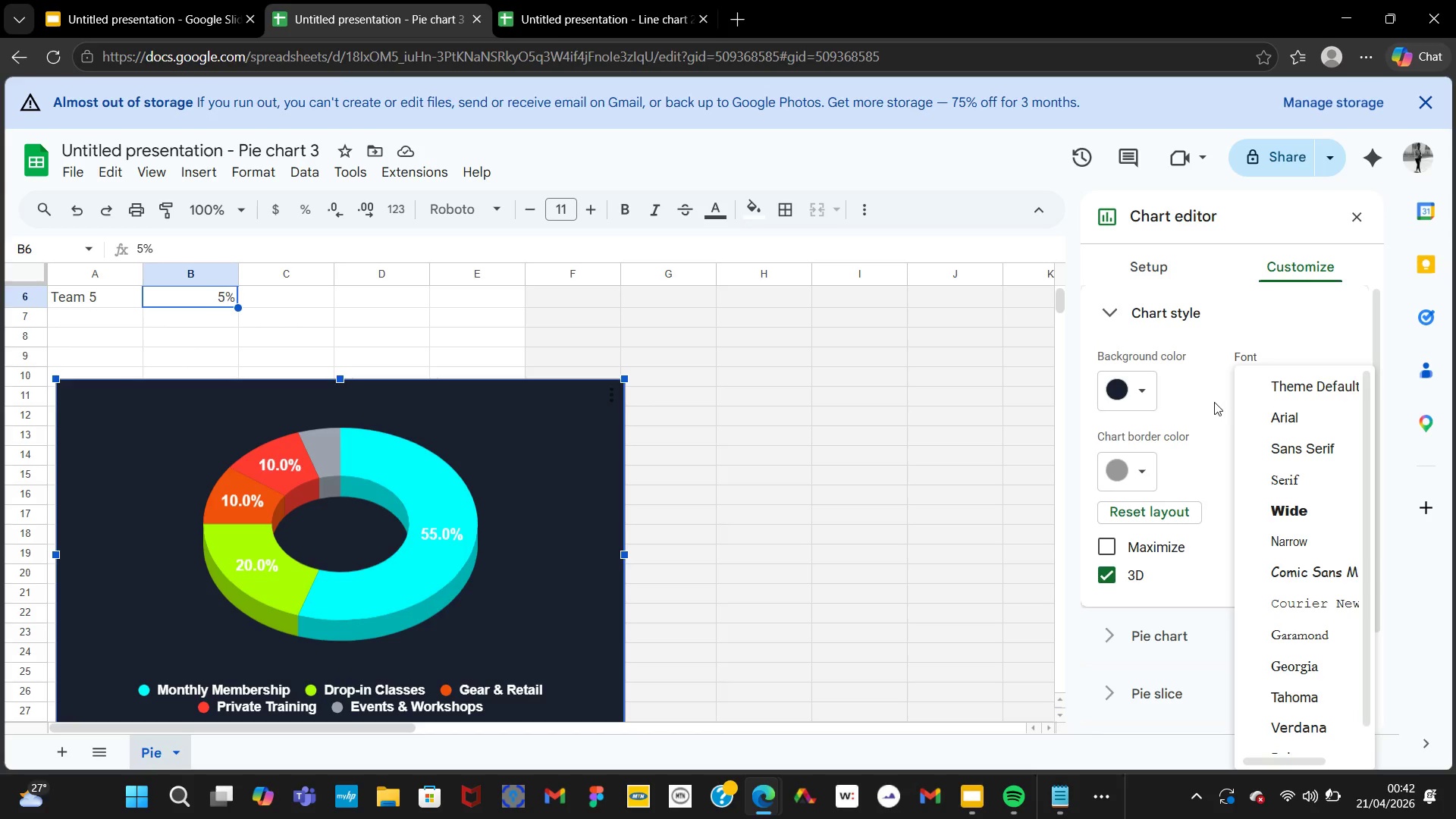 
left_click([1212, 402])
 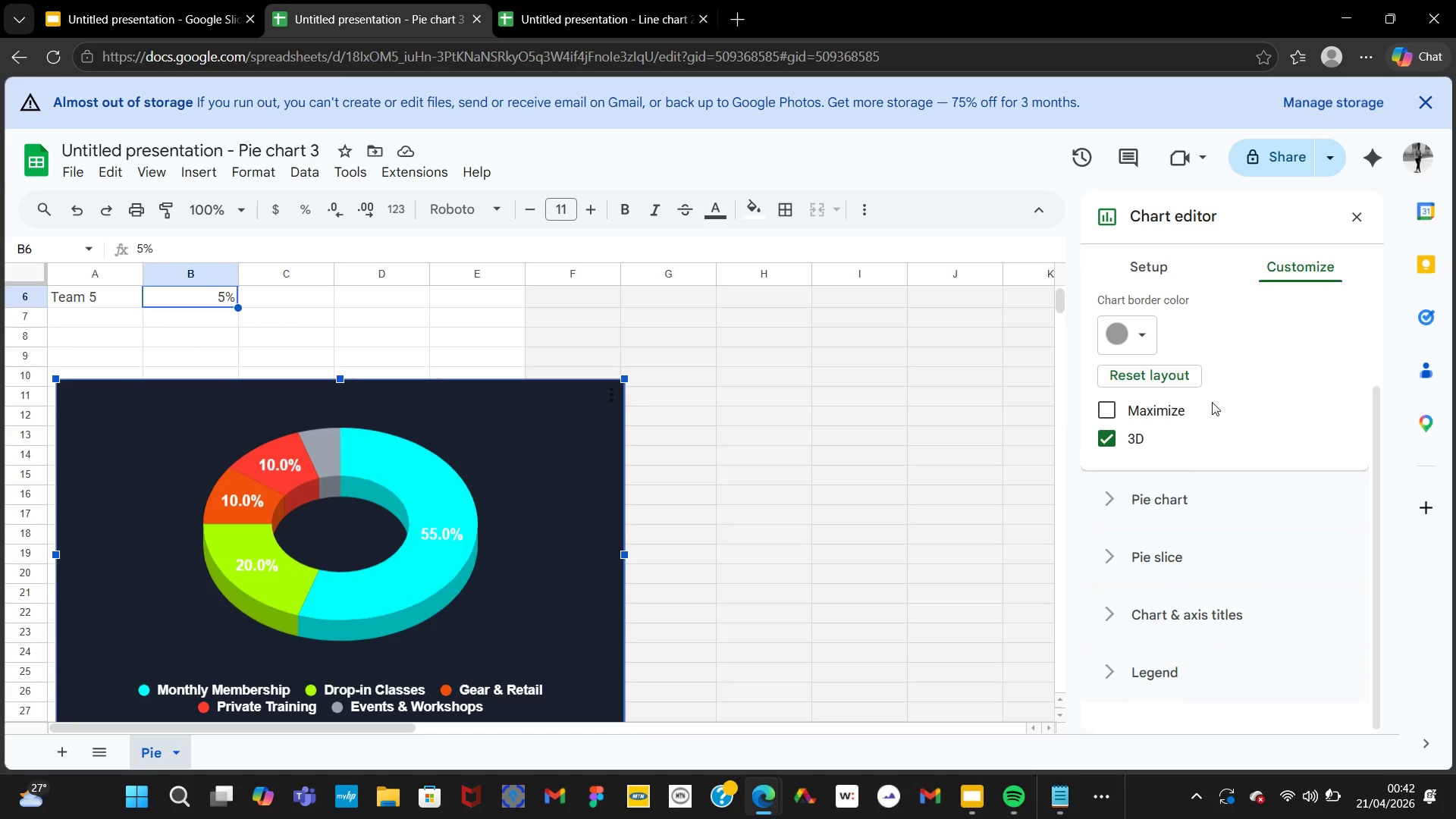 
left_click([1118, 519])
 